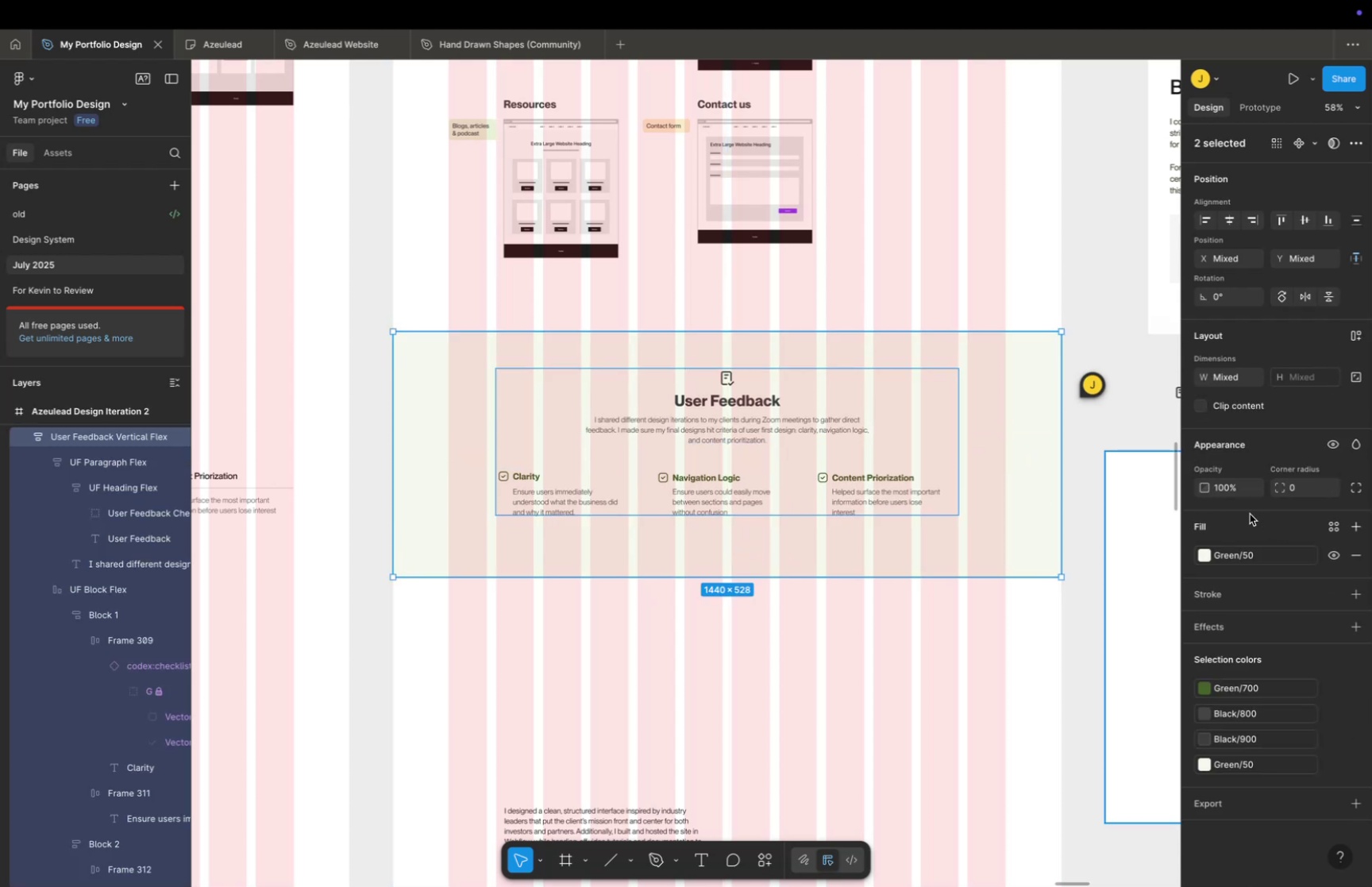 
key(Meta+A)
 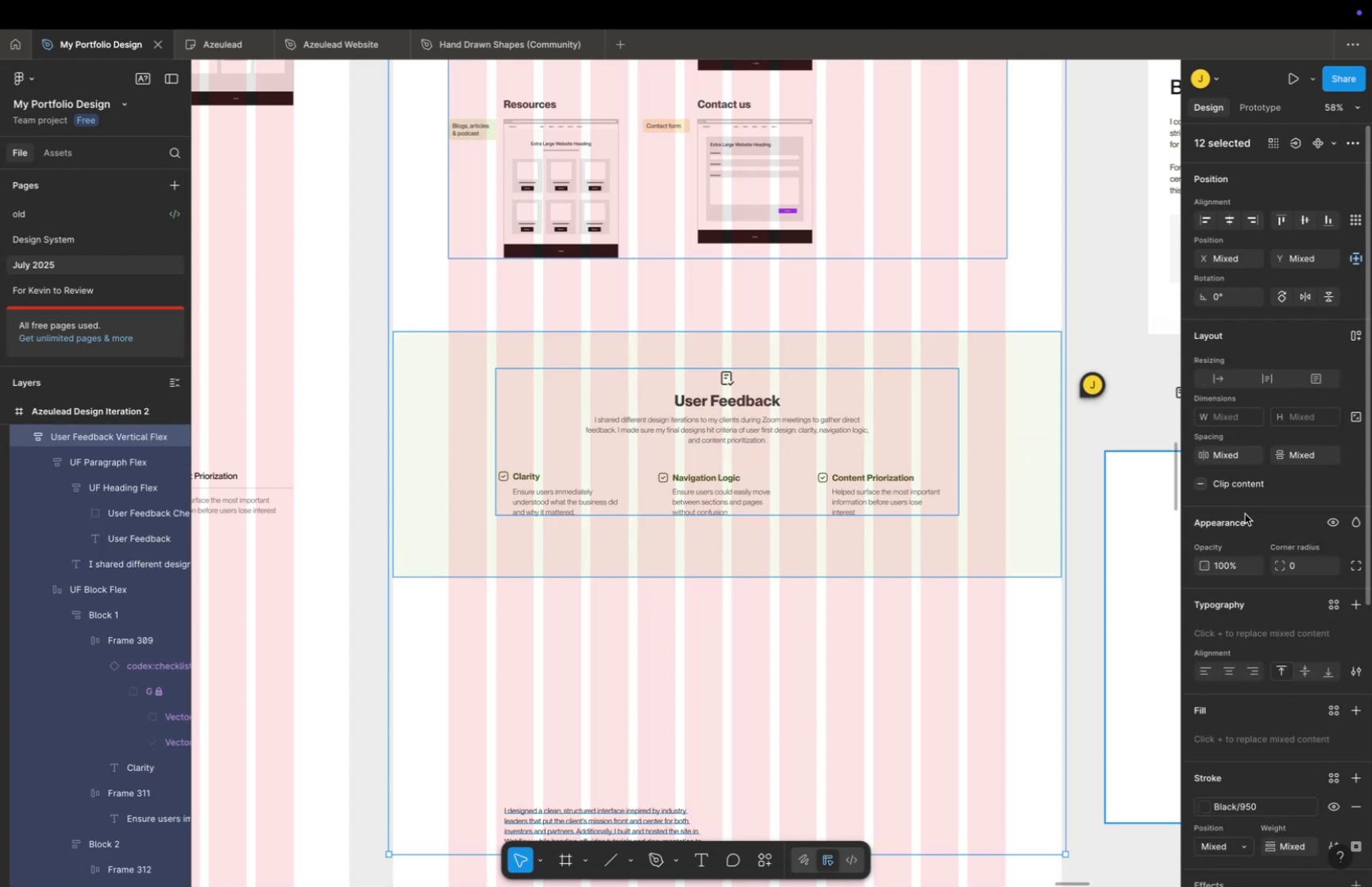 
key(Shift+A)
 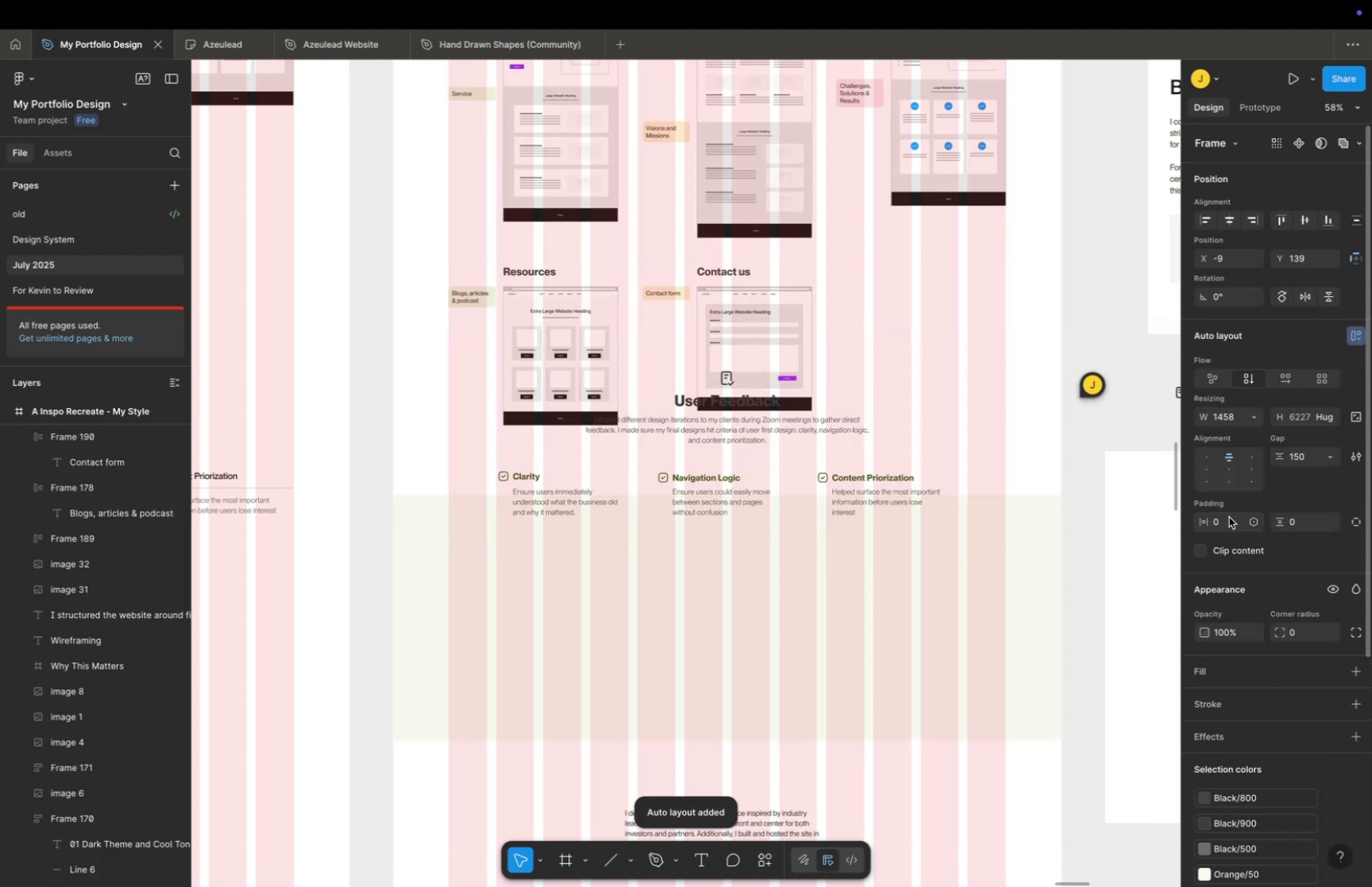 
key(Meta+Z)
 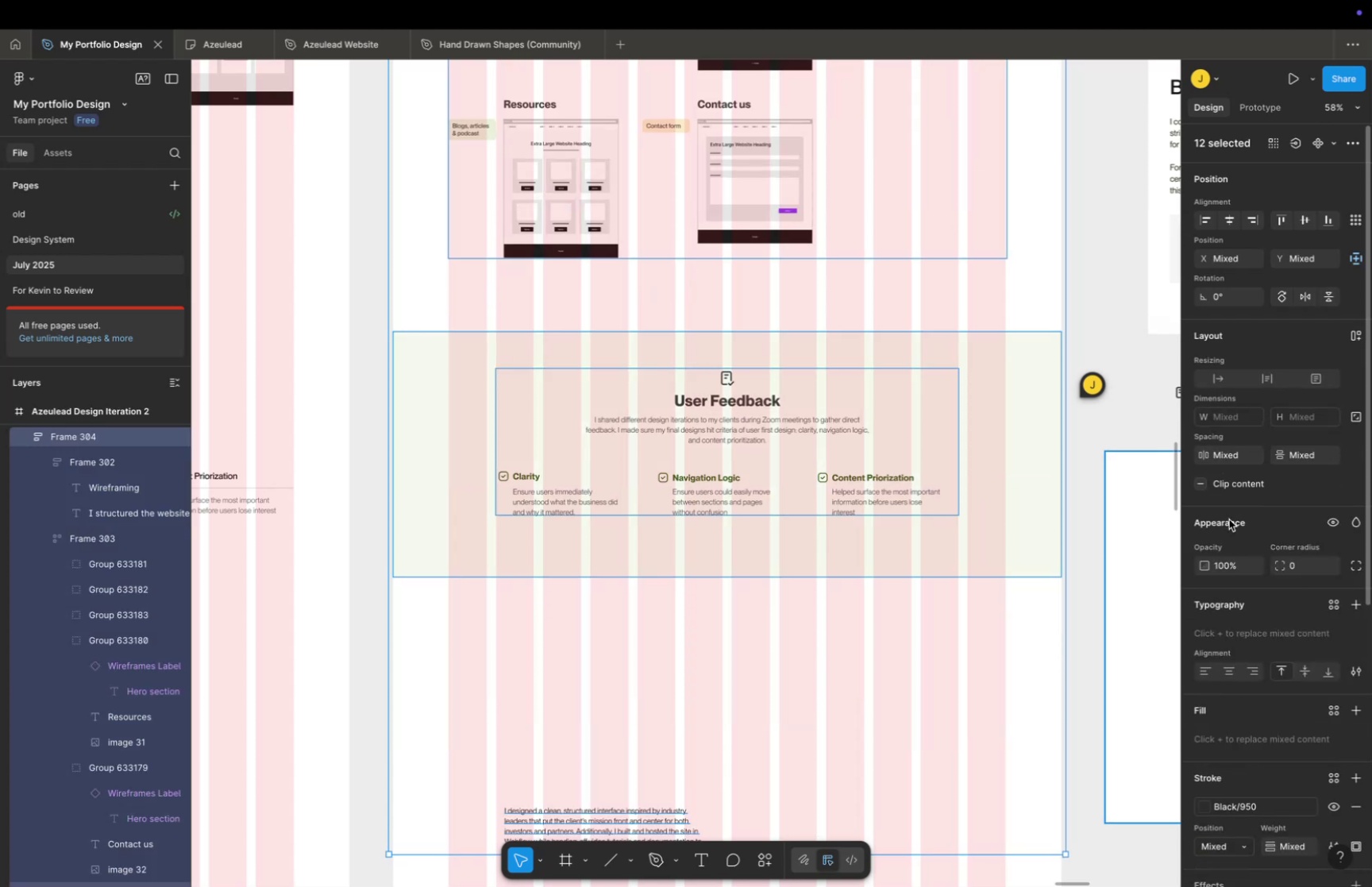 
hold_key(key=ControlLeft, duration=0.44)
 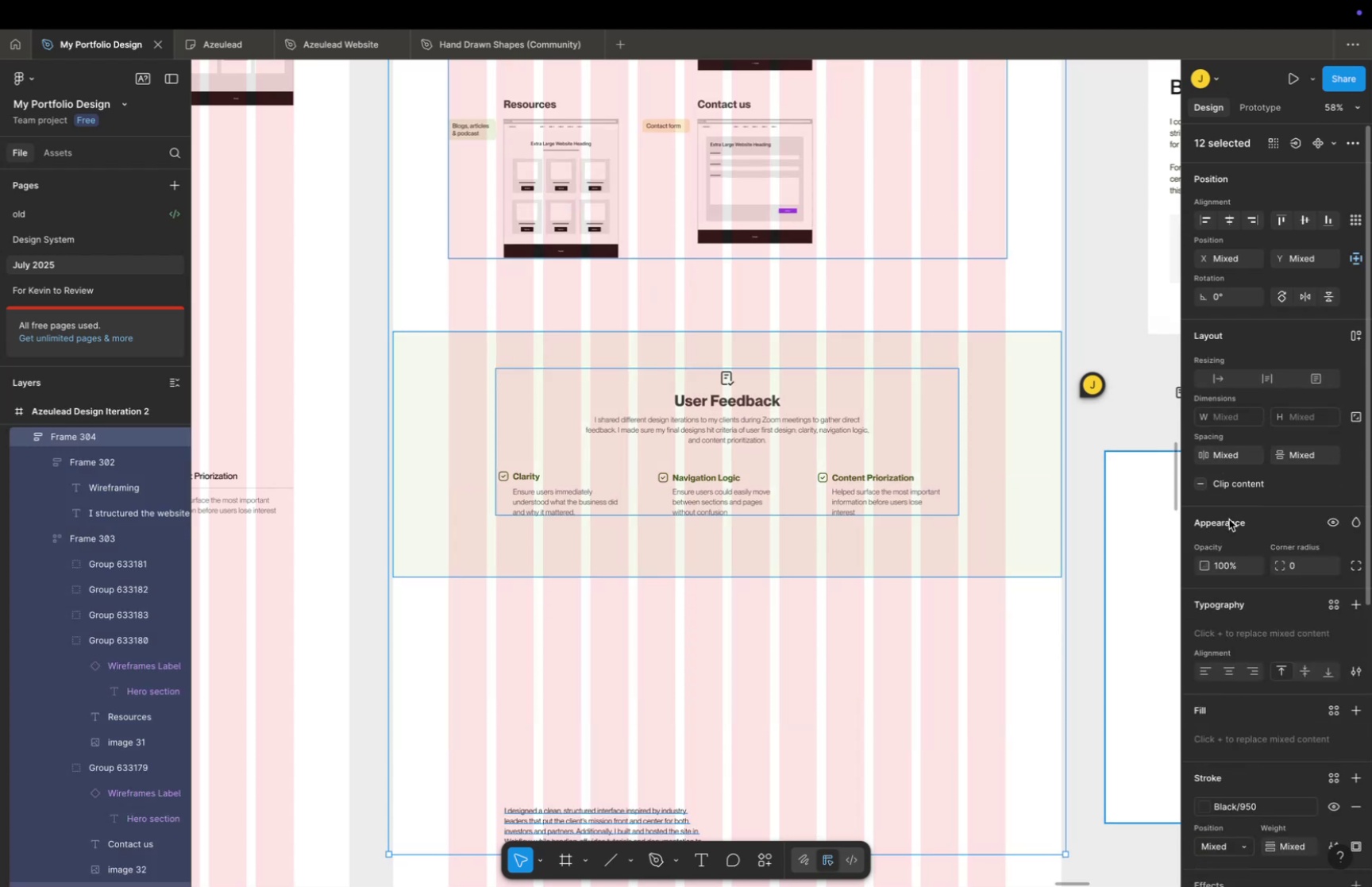 
key(Shift+4)
 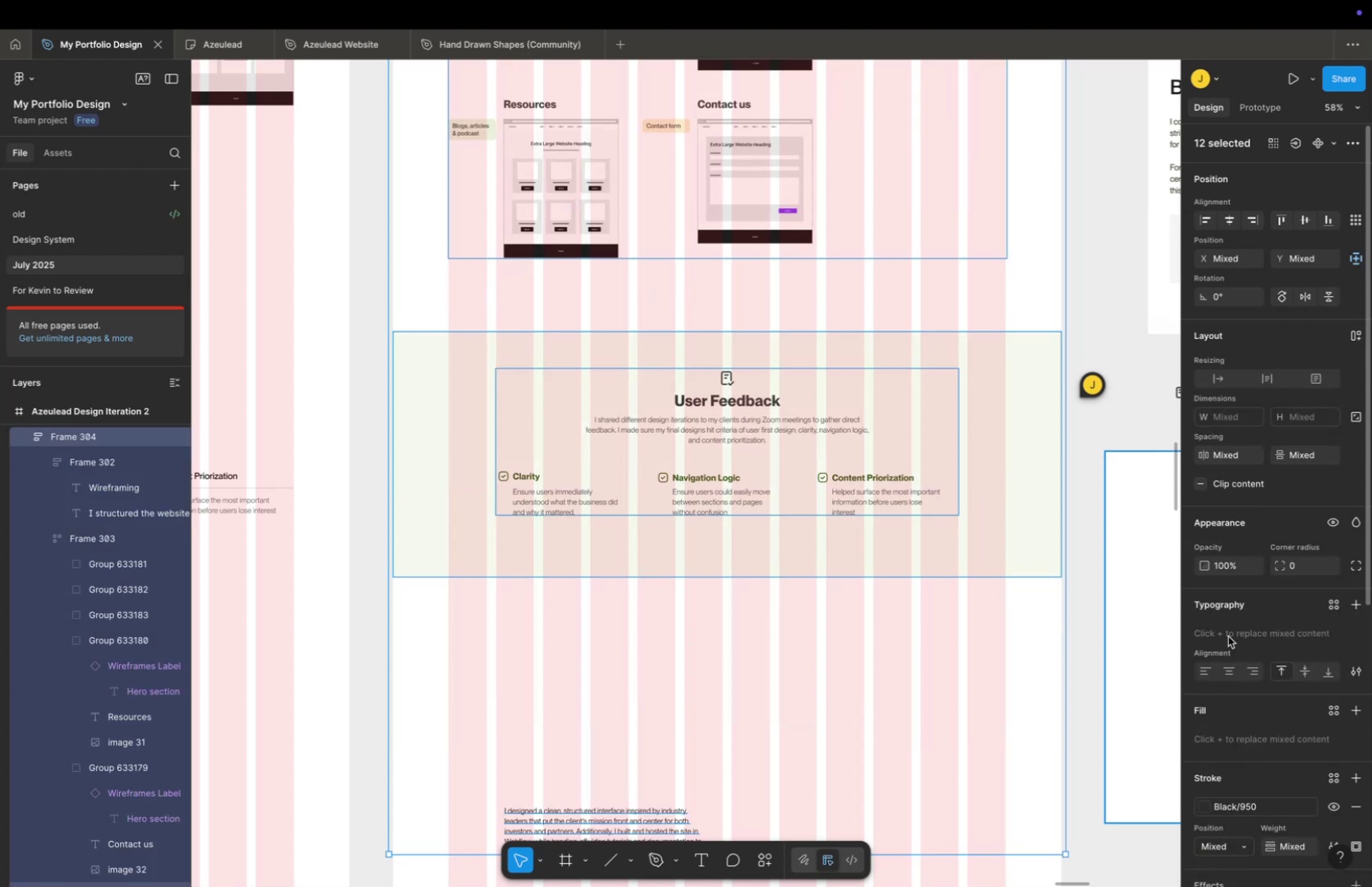 
left_click([843, 621])
 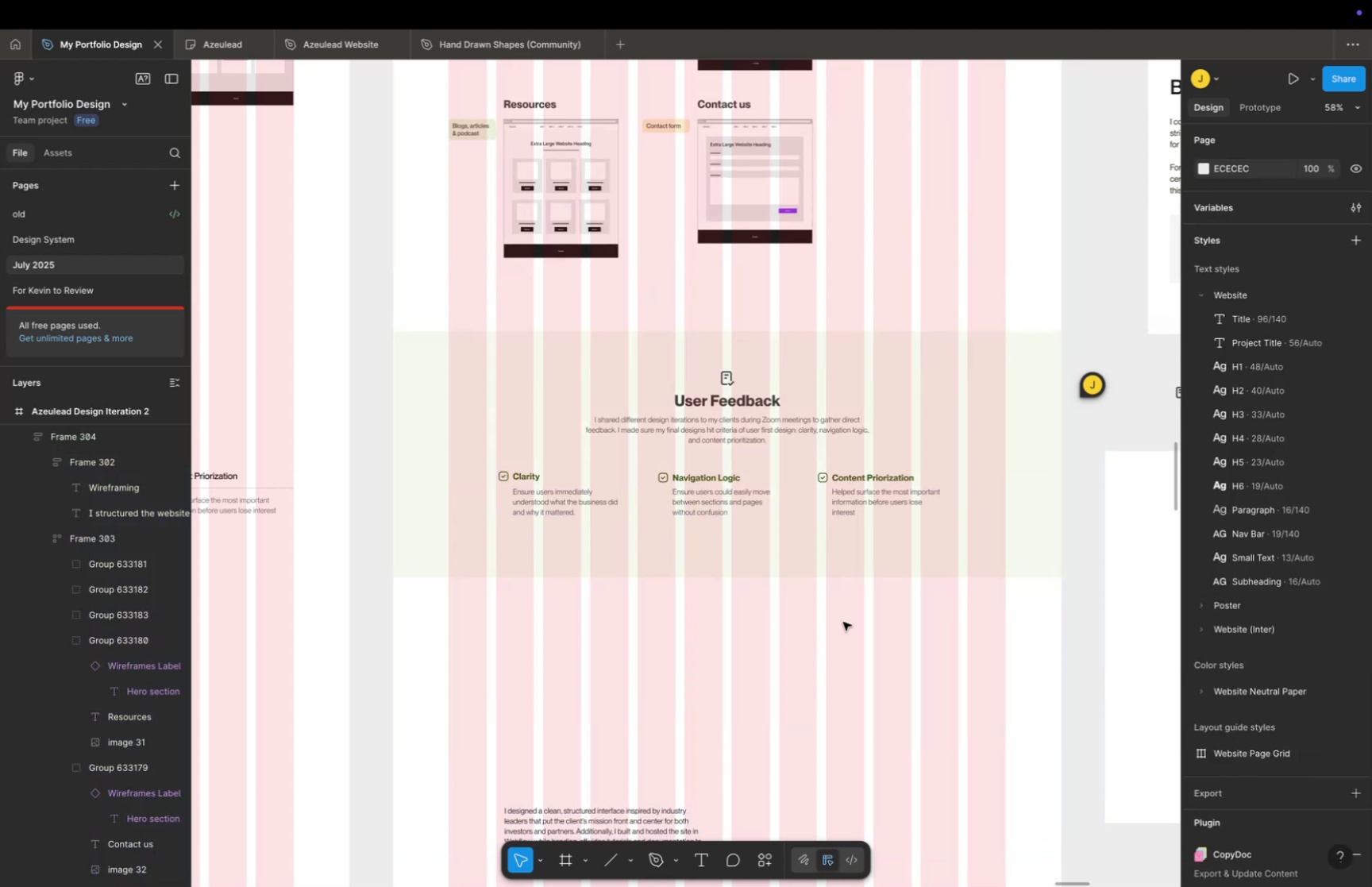 
hold_key(key=ControlLeft, duration=0.43)
 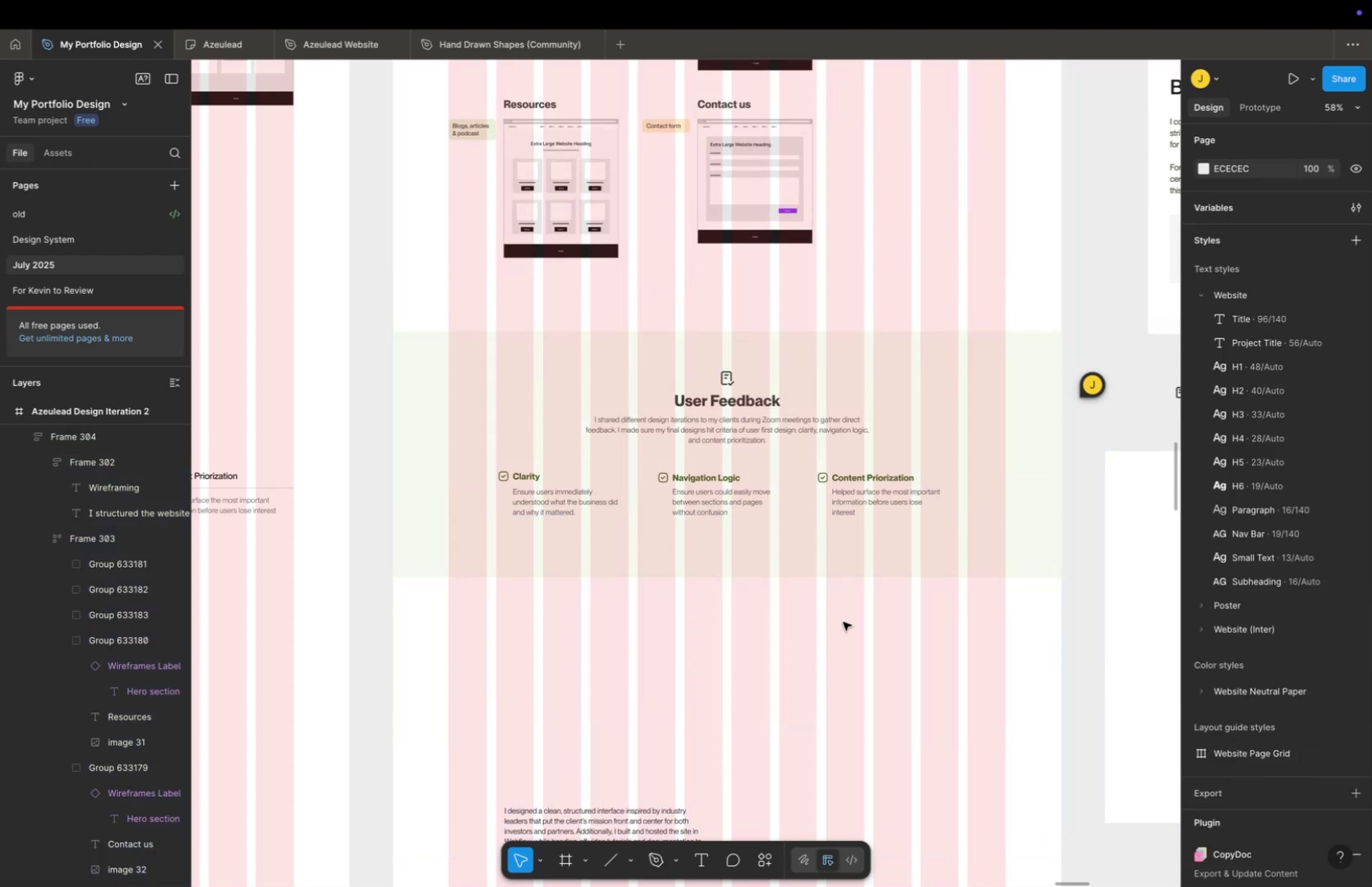 
type($G)
 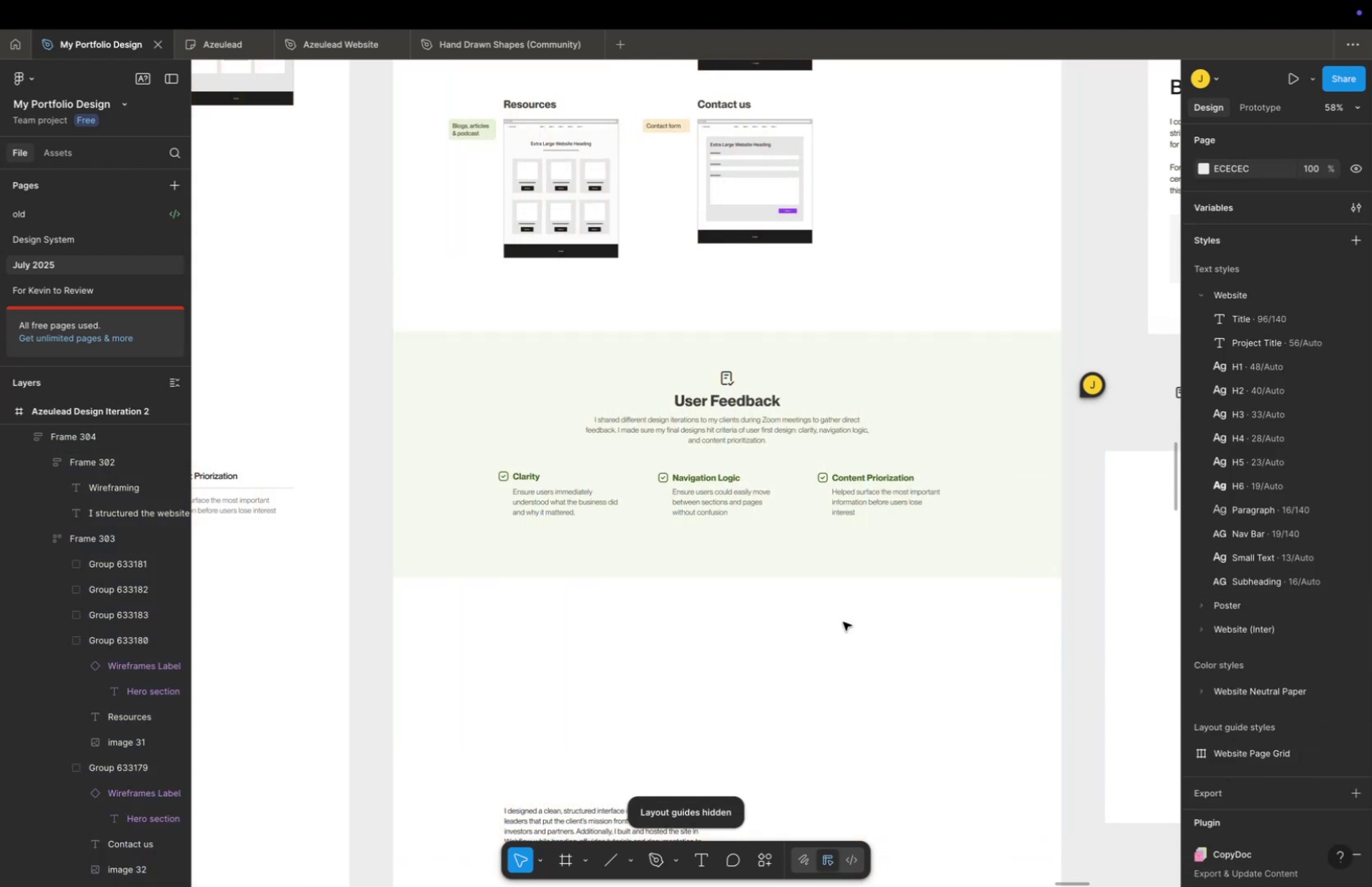 
left_click([826, 421])
 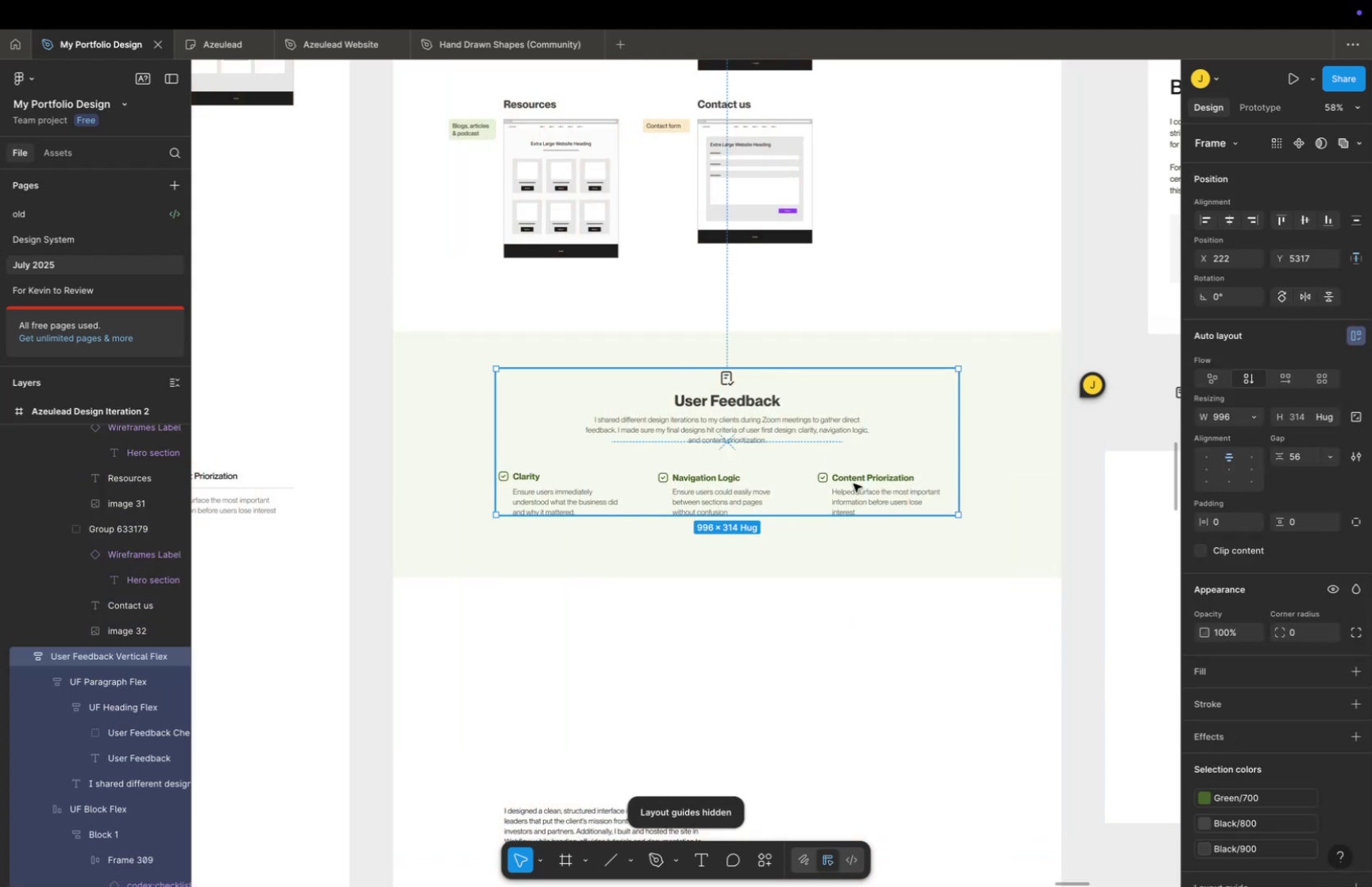 
left_click([876, 534])
 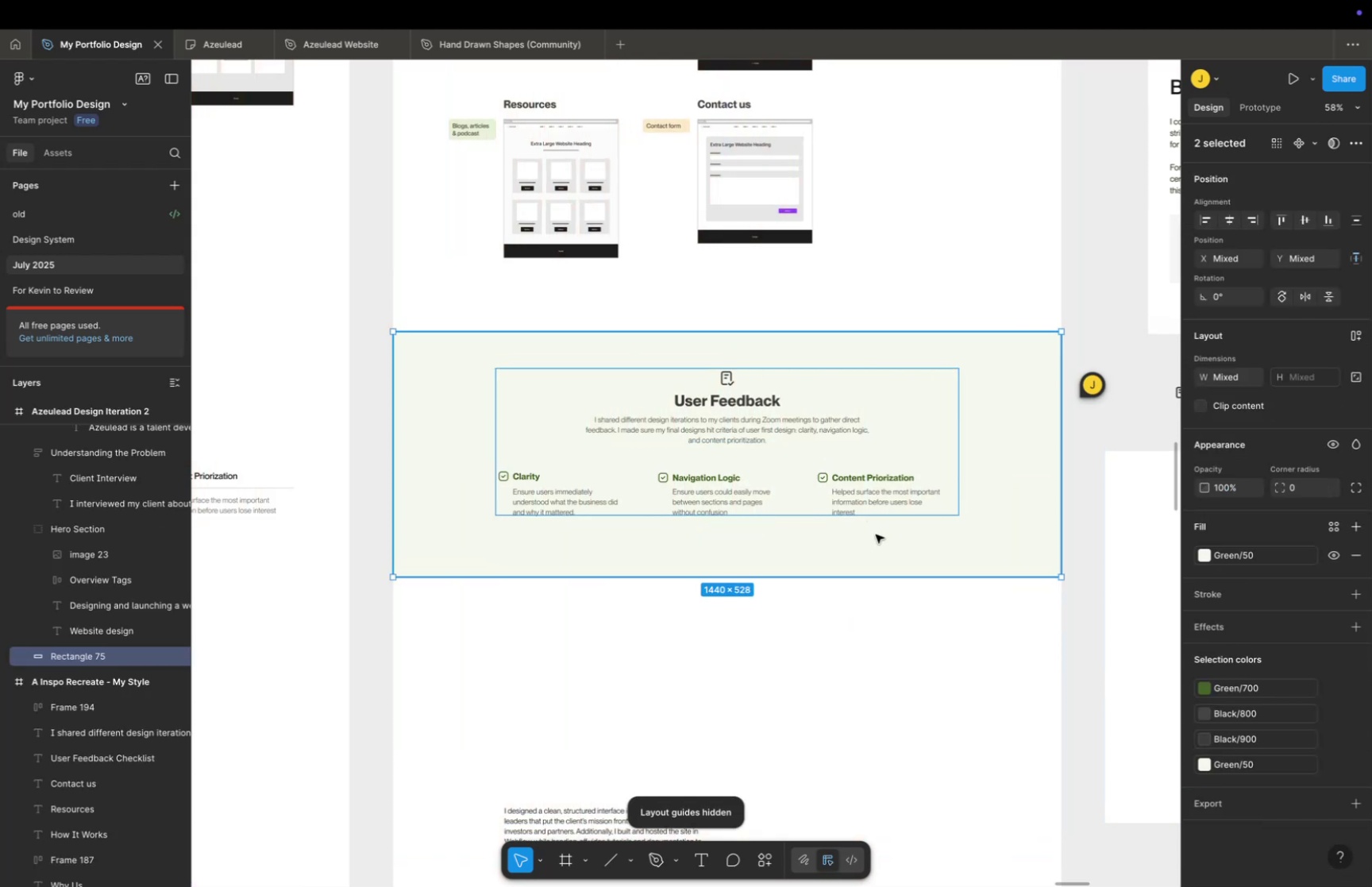 
key(Shift+A)
 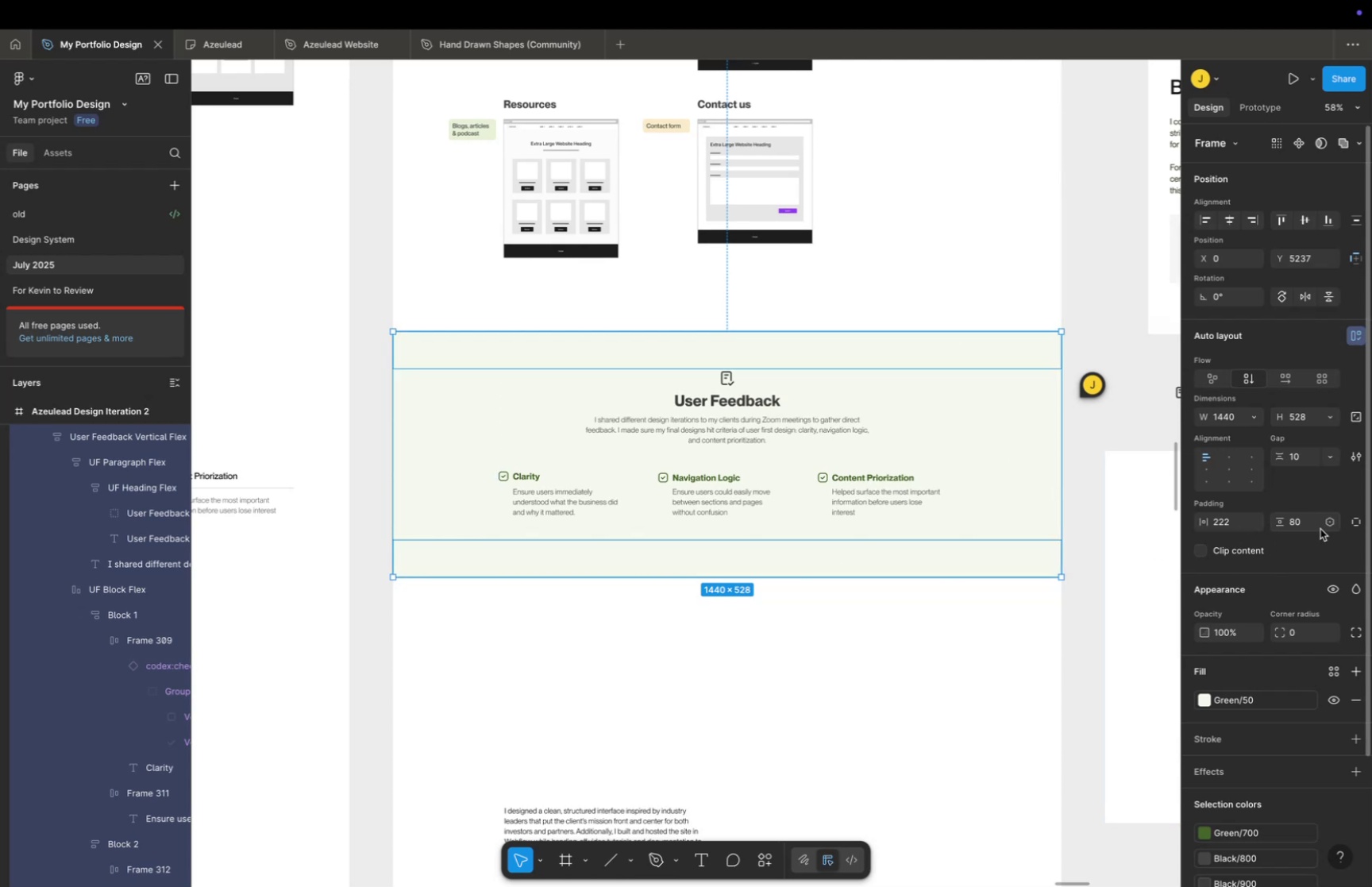 
wait(5.56)
 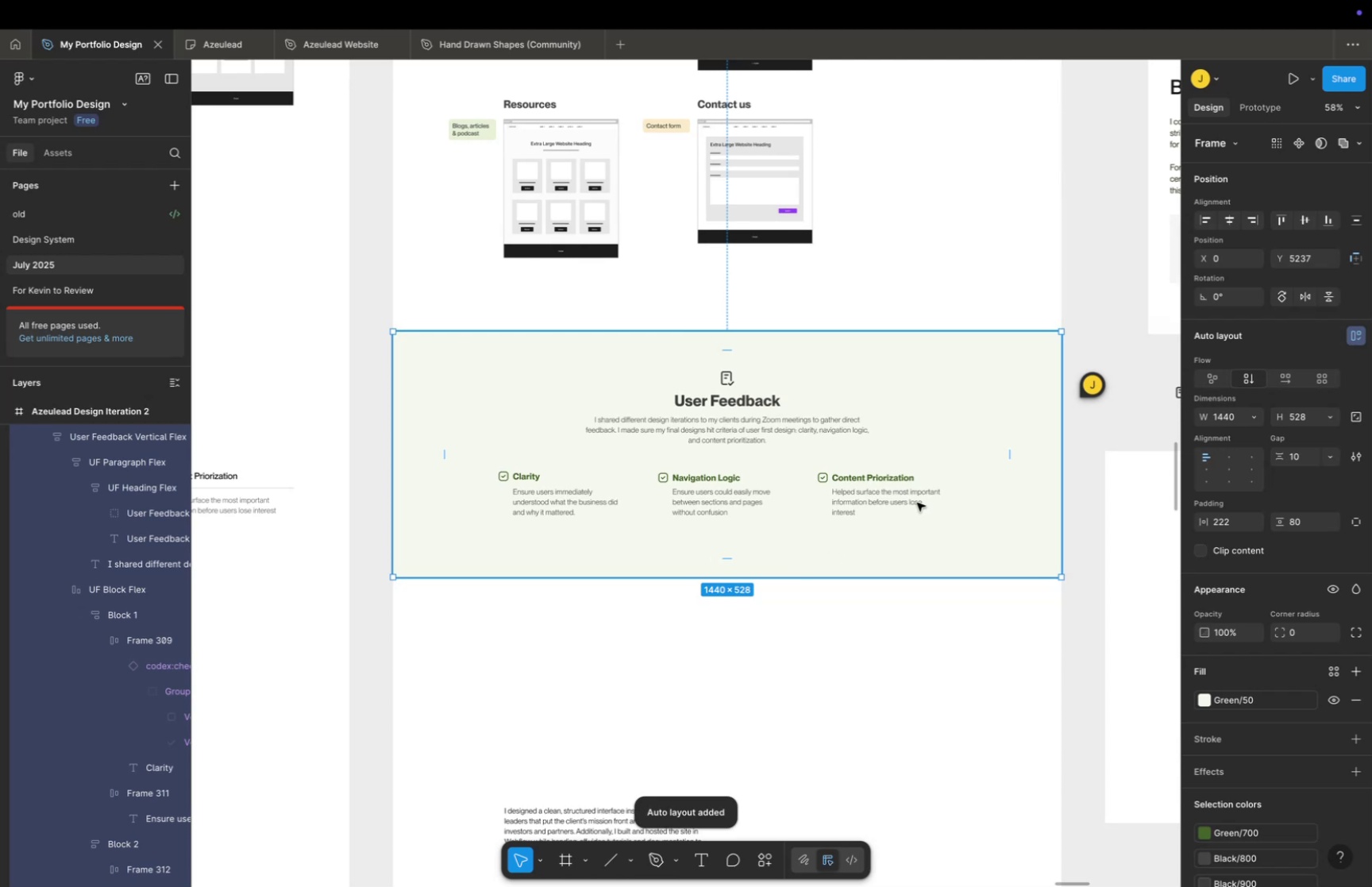 
double_click([802, 453])
 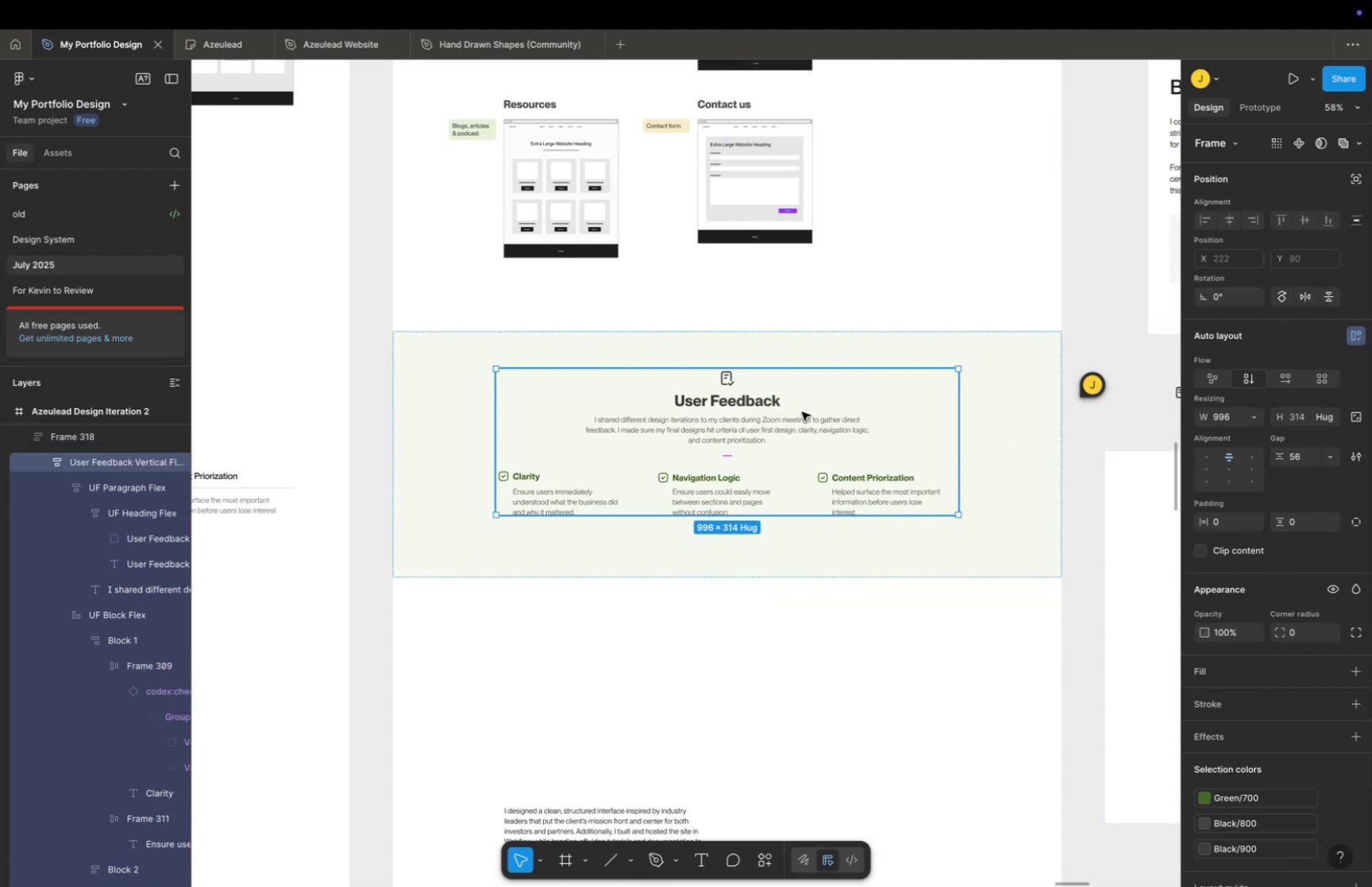 
key(Meta+CommandLeft)
 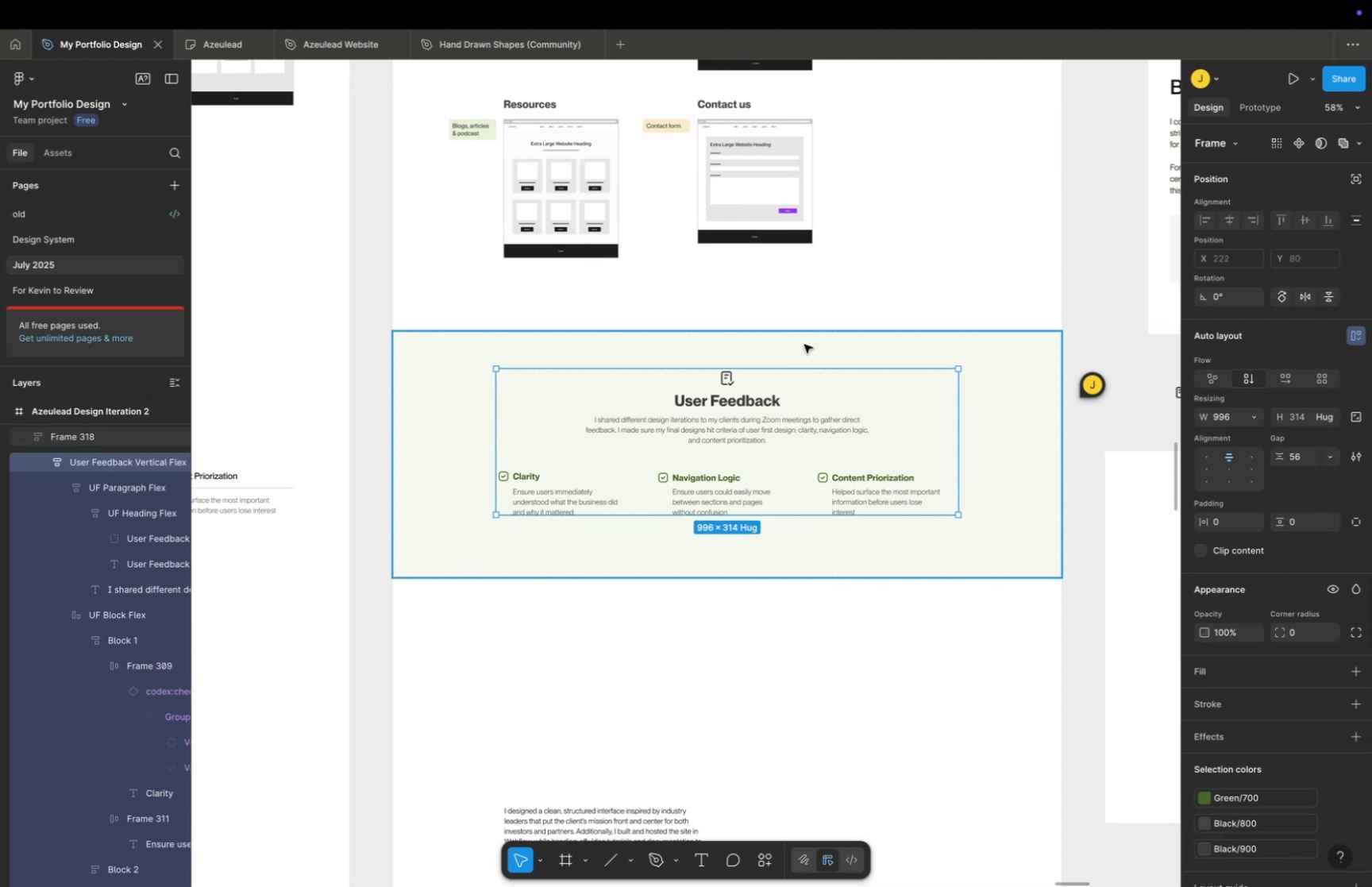 
hold_key(key=OptionLeft, duration=1.22)
 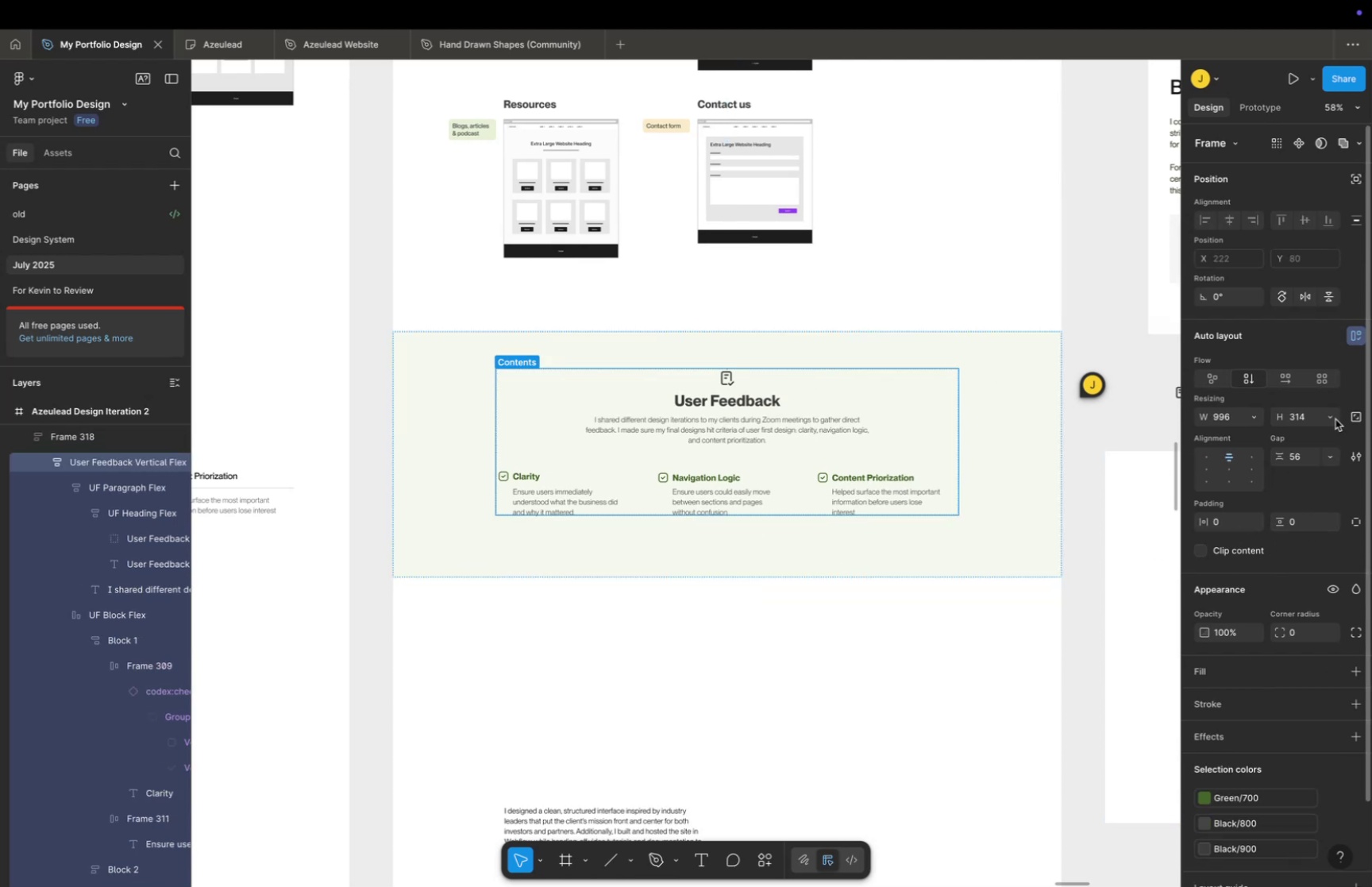 
left_click([1335, 418])
 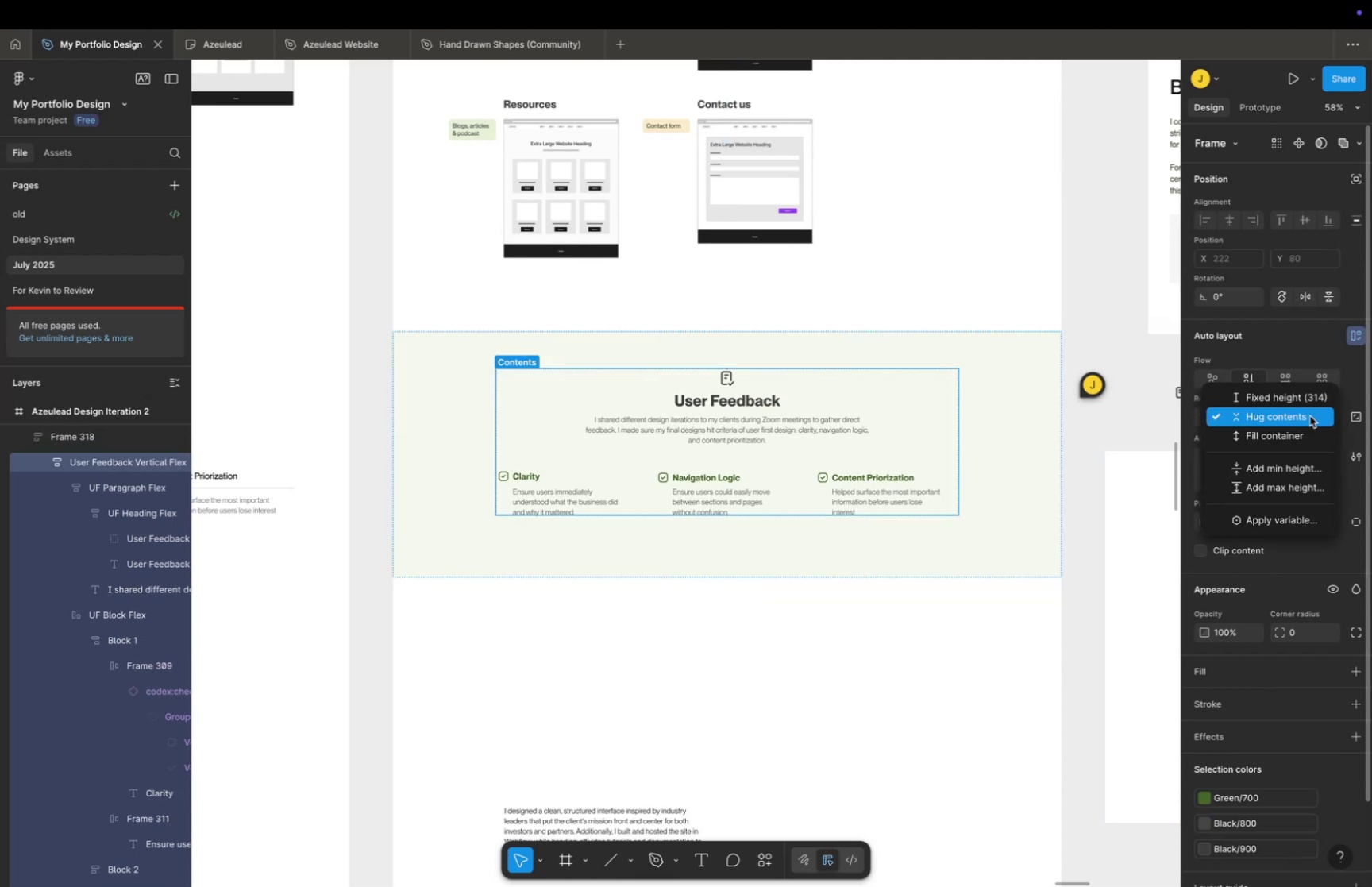 
left_click([1310, 415])
 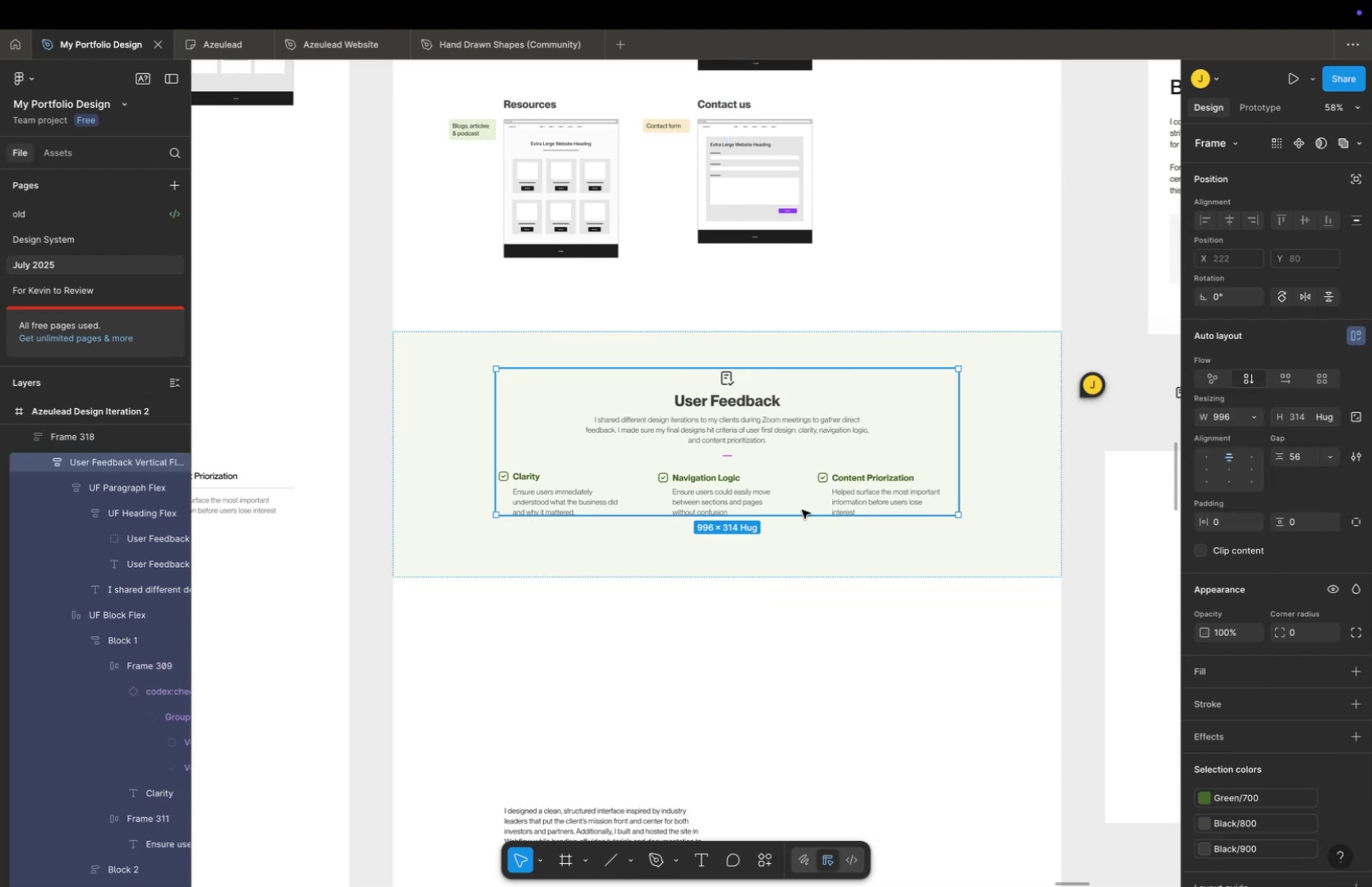 
left_click([789, 538])
 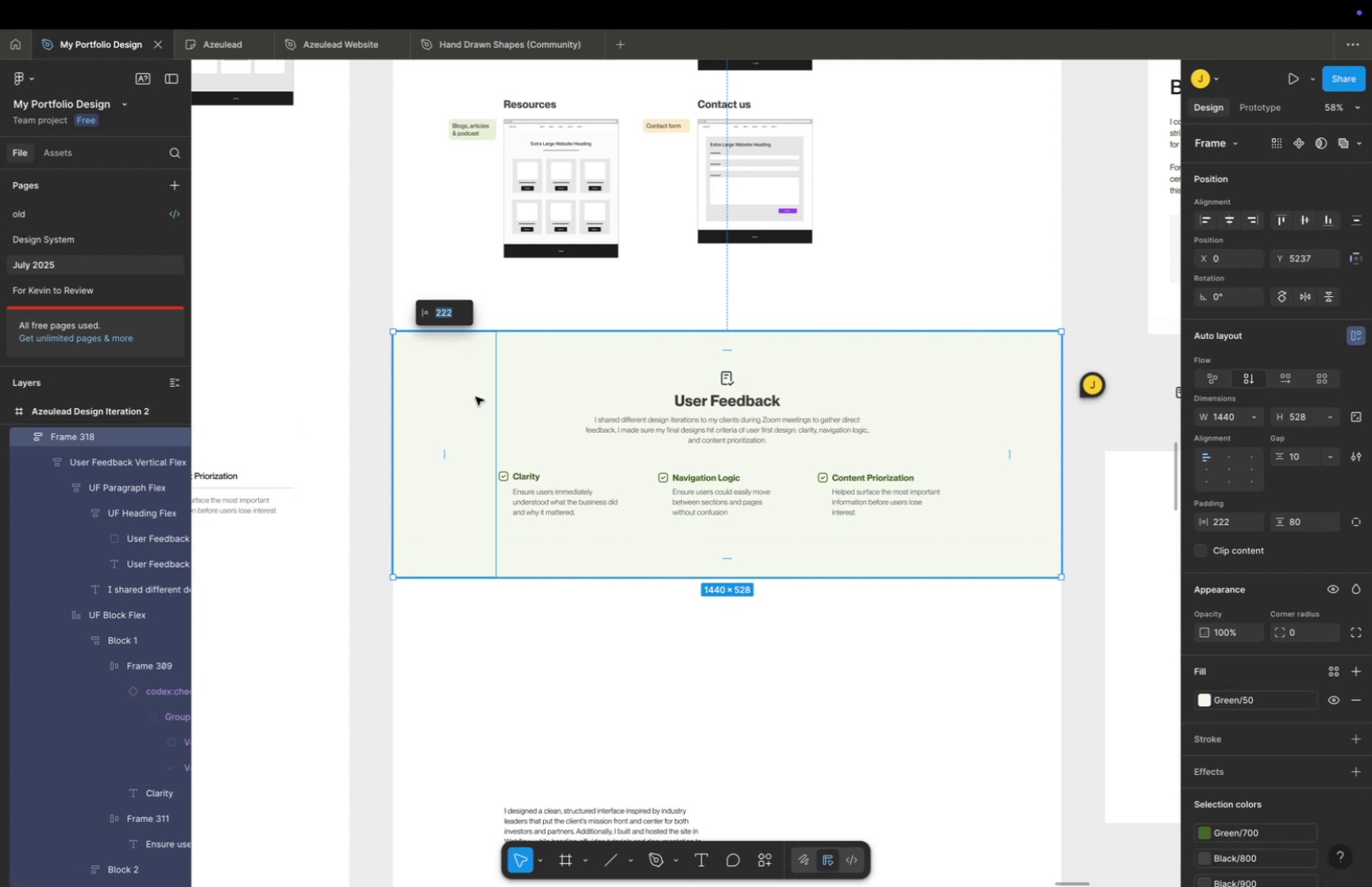 
double_click([704, 553])
 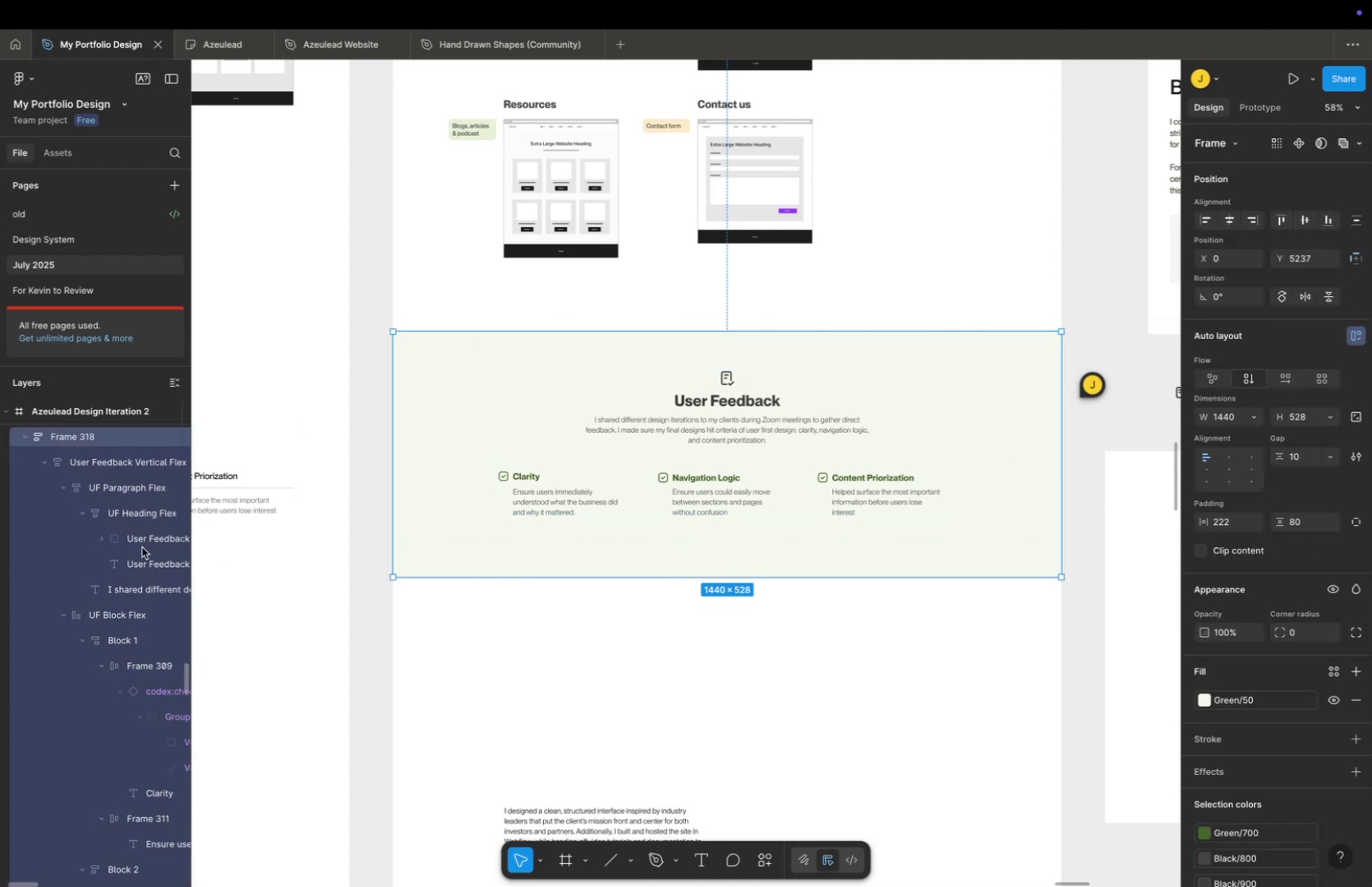 
scroll: coordinate [117, 638], scroll_direction: down, amount: 20.0
 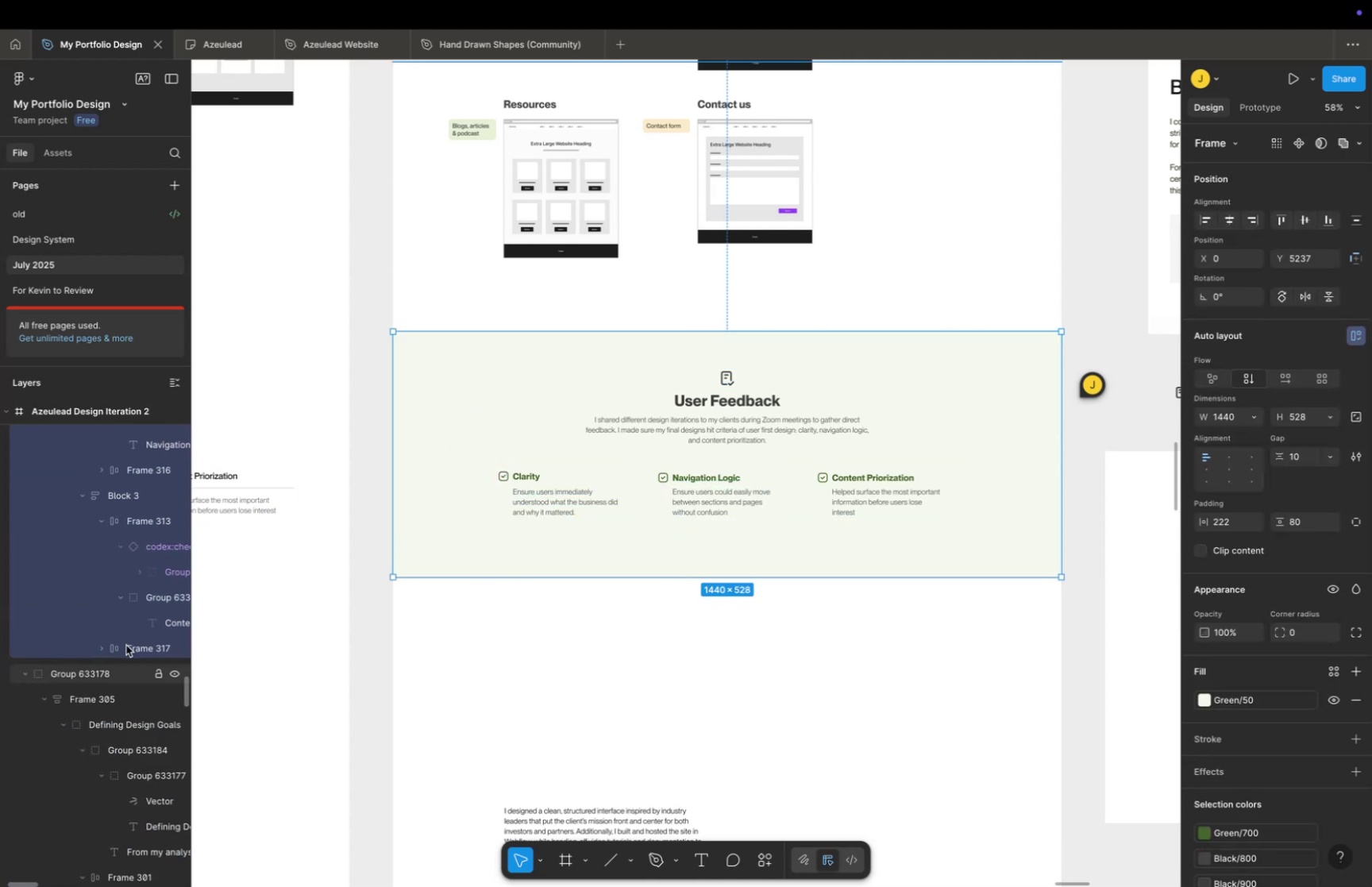 
left_click([126, 645])
 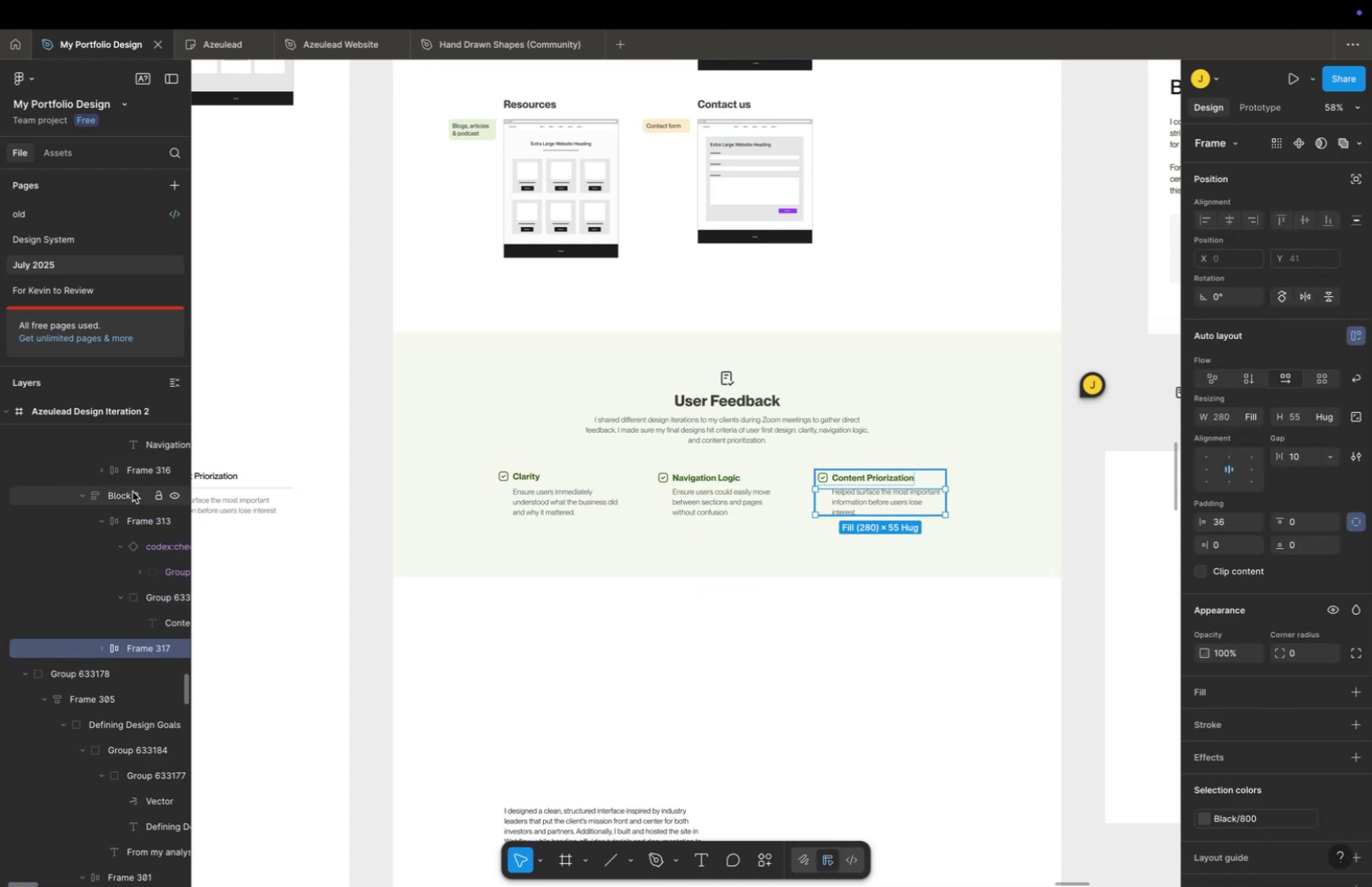 
left_click([133, 491])
 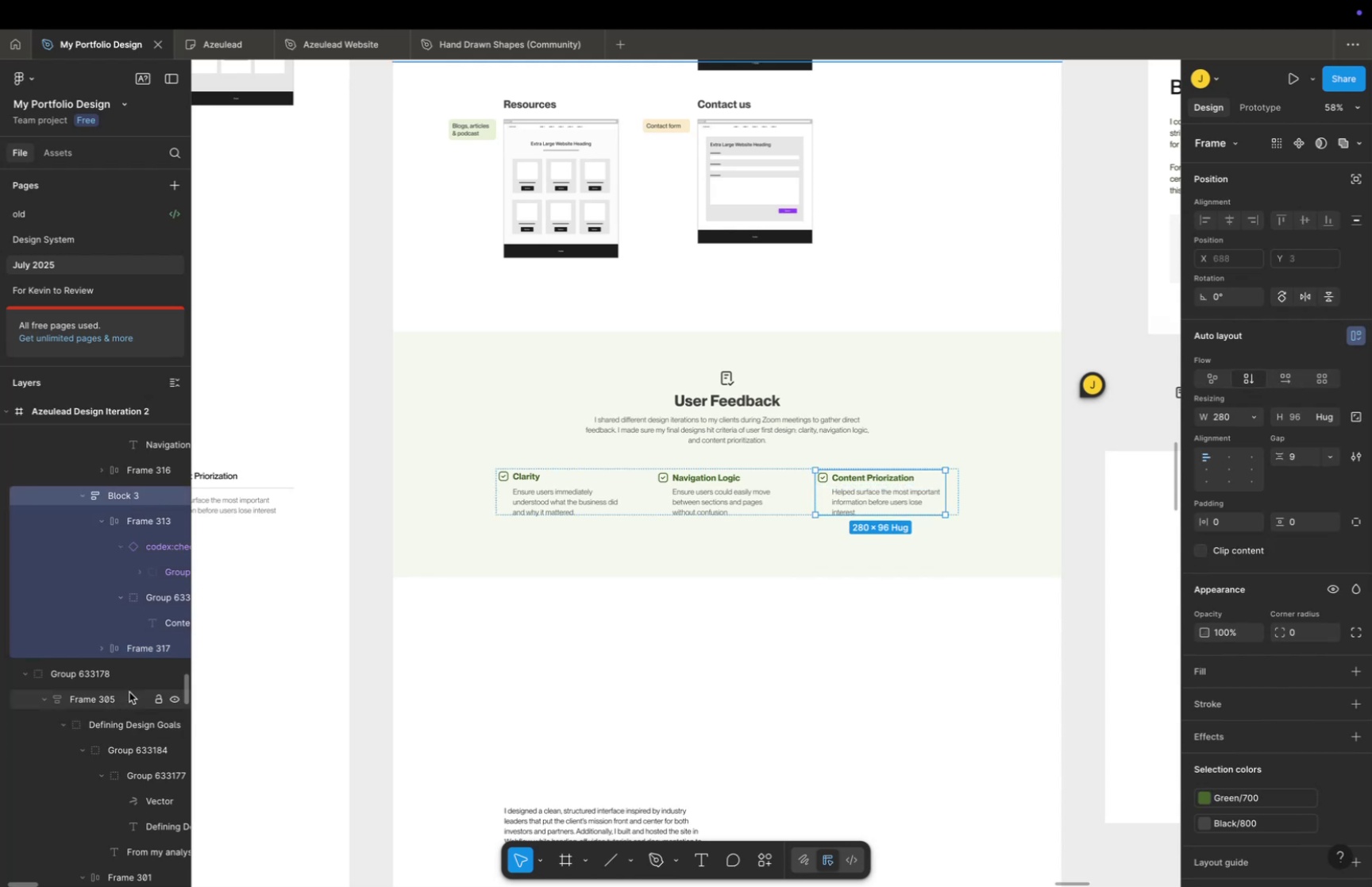 
left_click([129, 651])
 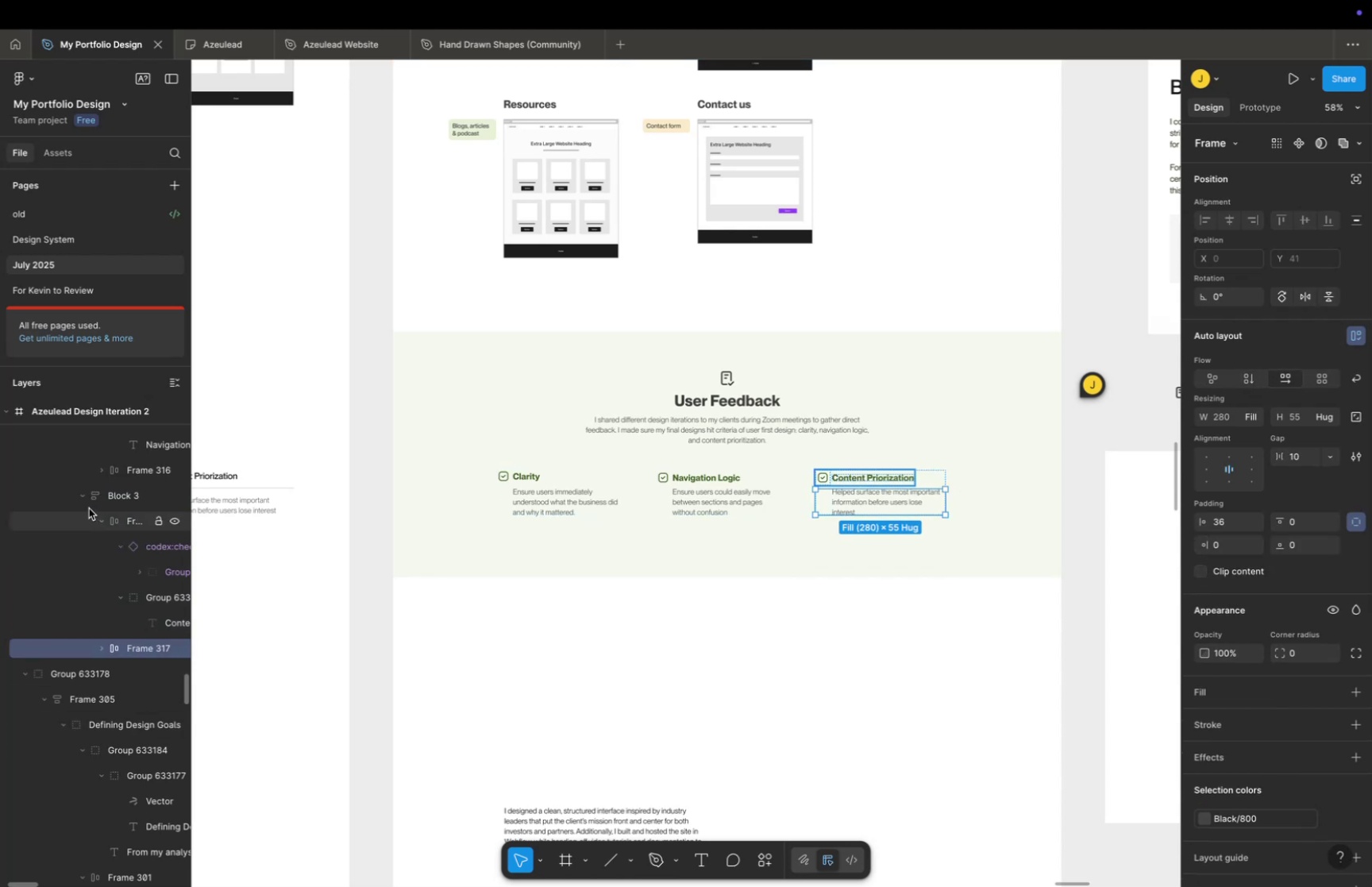 
left_click([87, 496])
 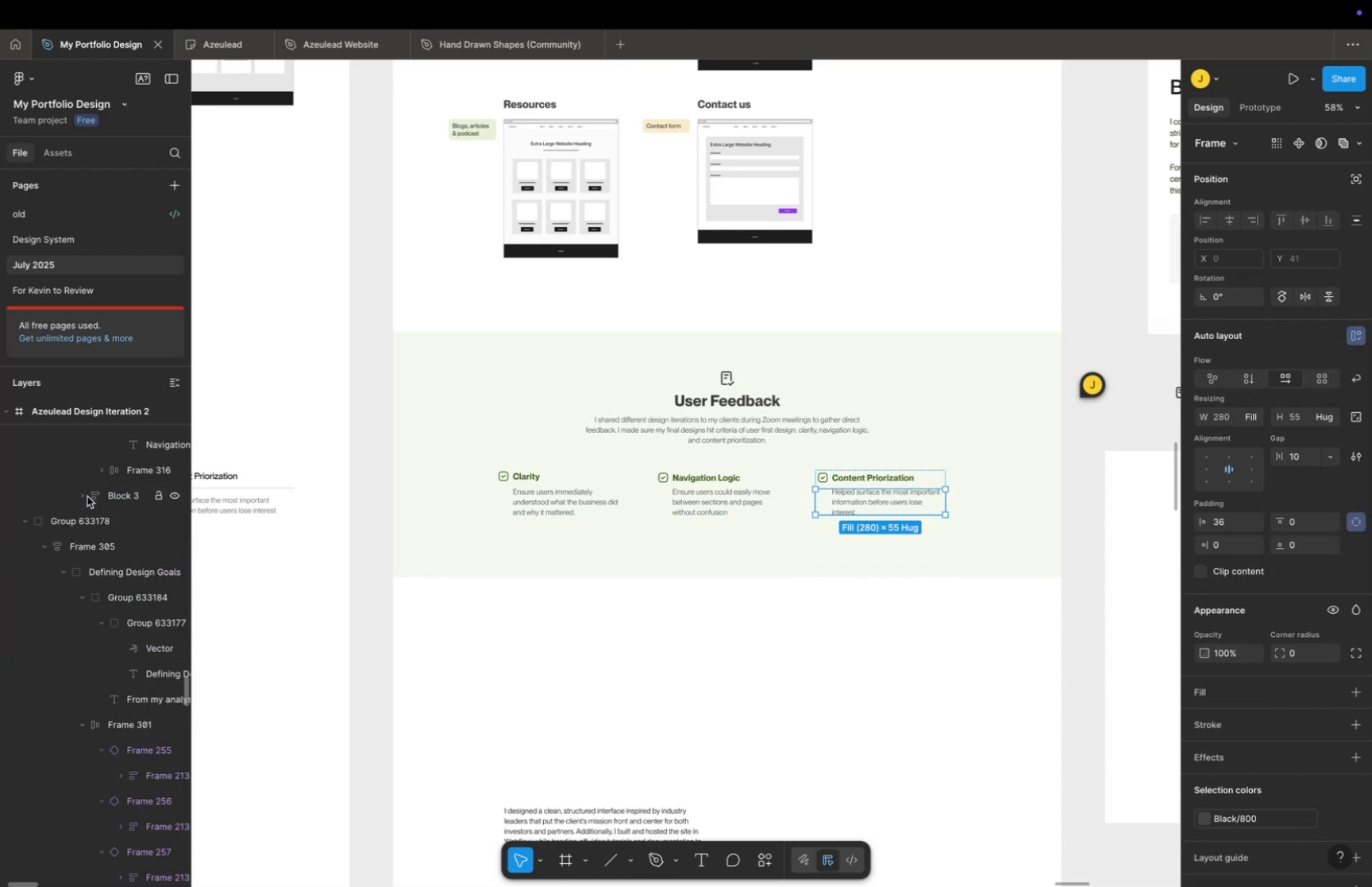 
scroll: coordinate [118, 553], scroll_direction: up, amount: 16.0
 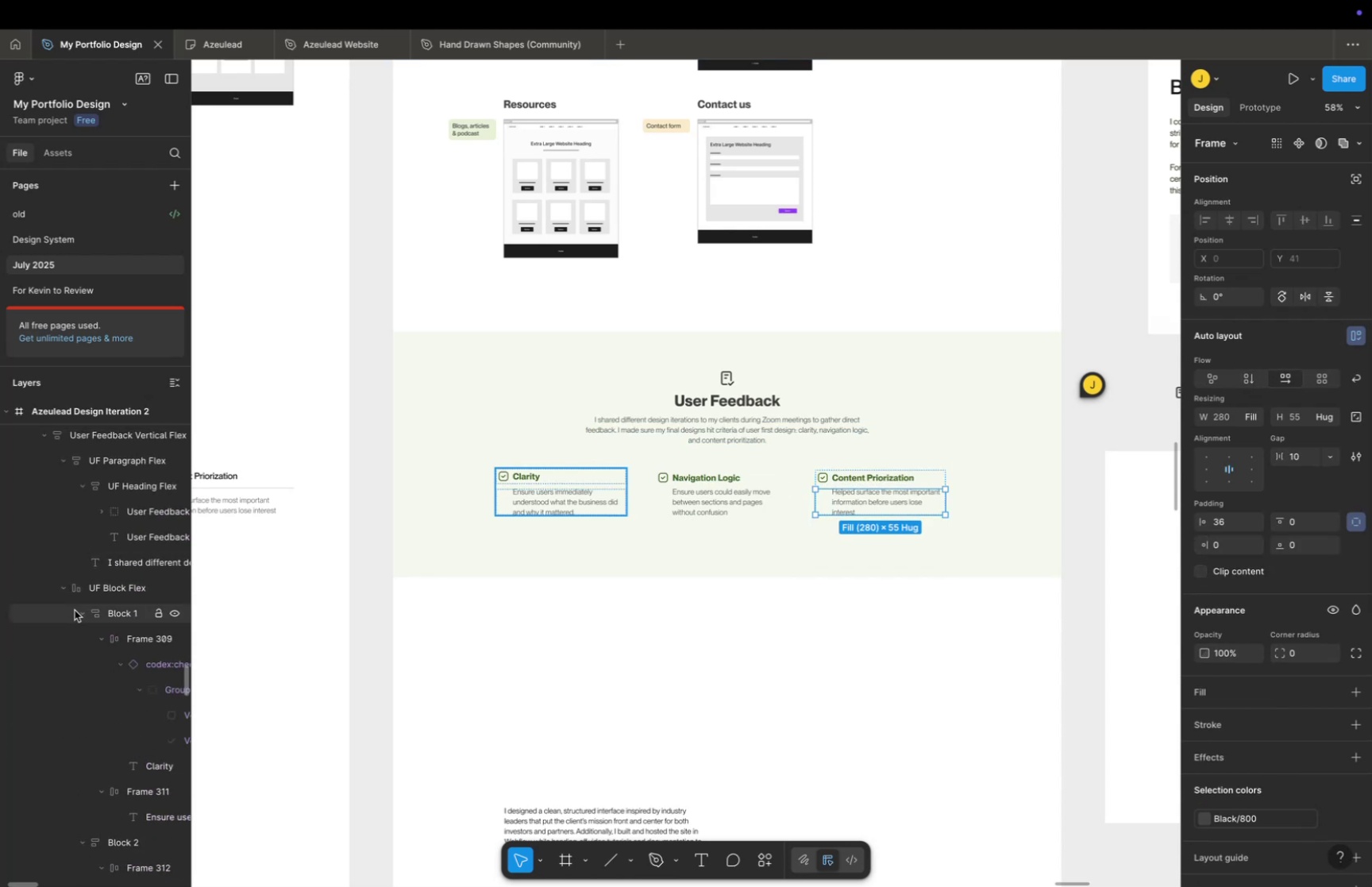 
left_click([79, 610])
 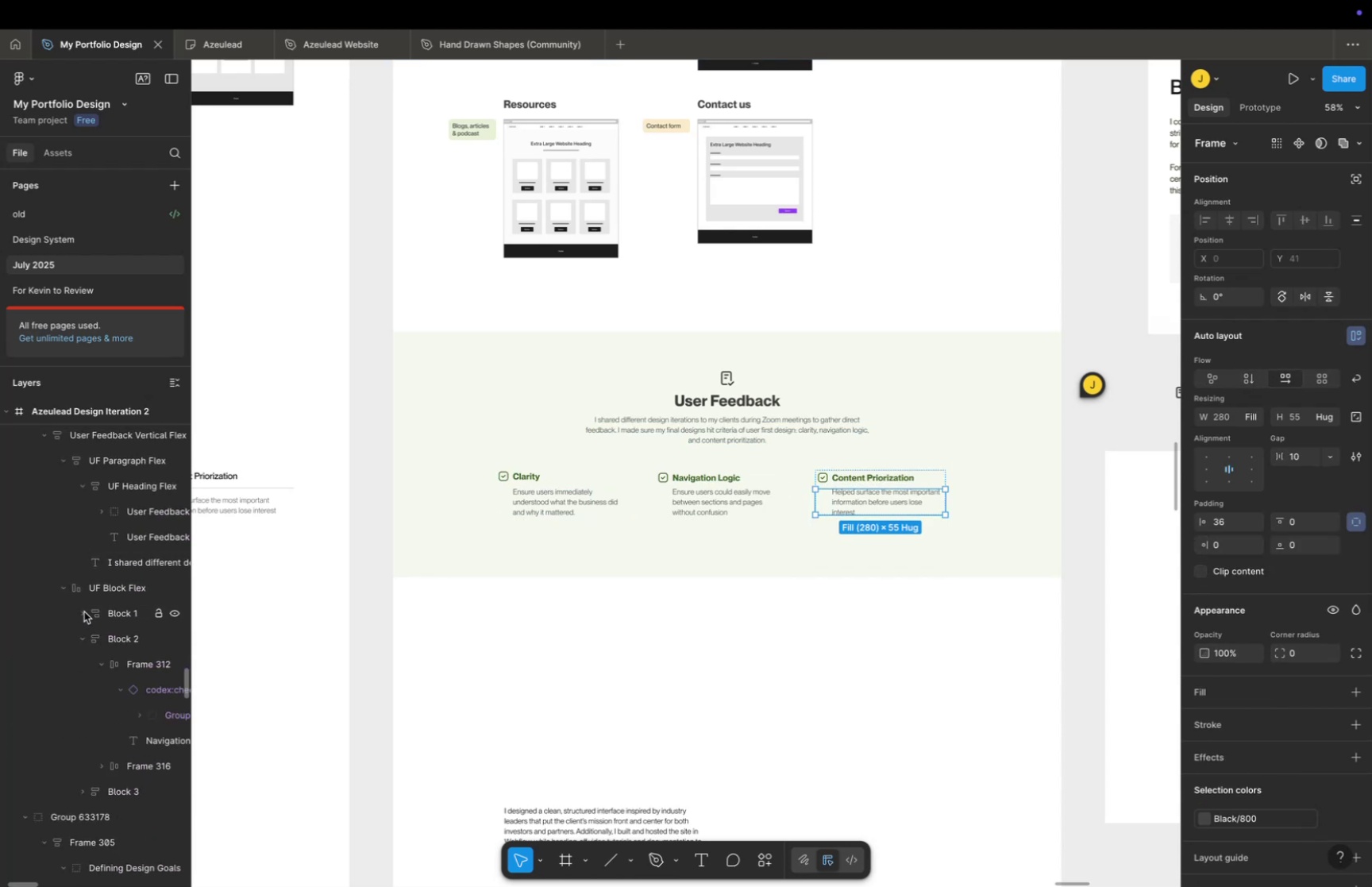 
scroll: coordinate [87, 611], scroll_direction: up, amount: 4.0
 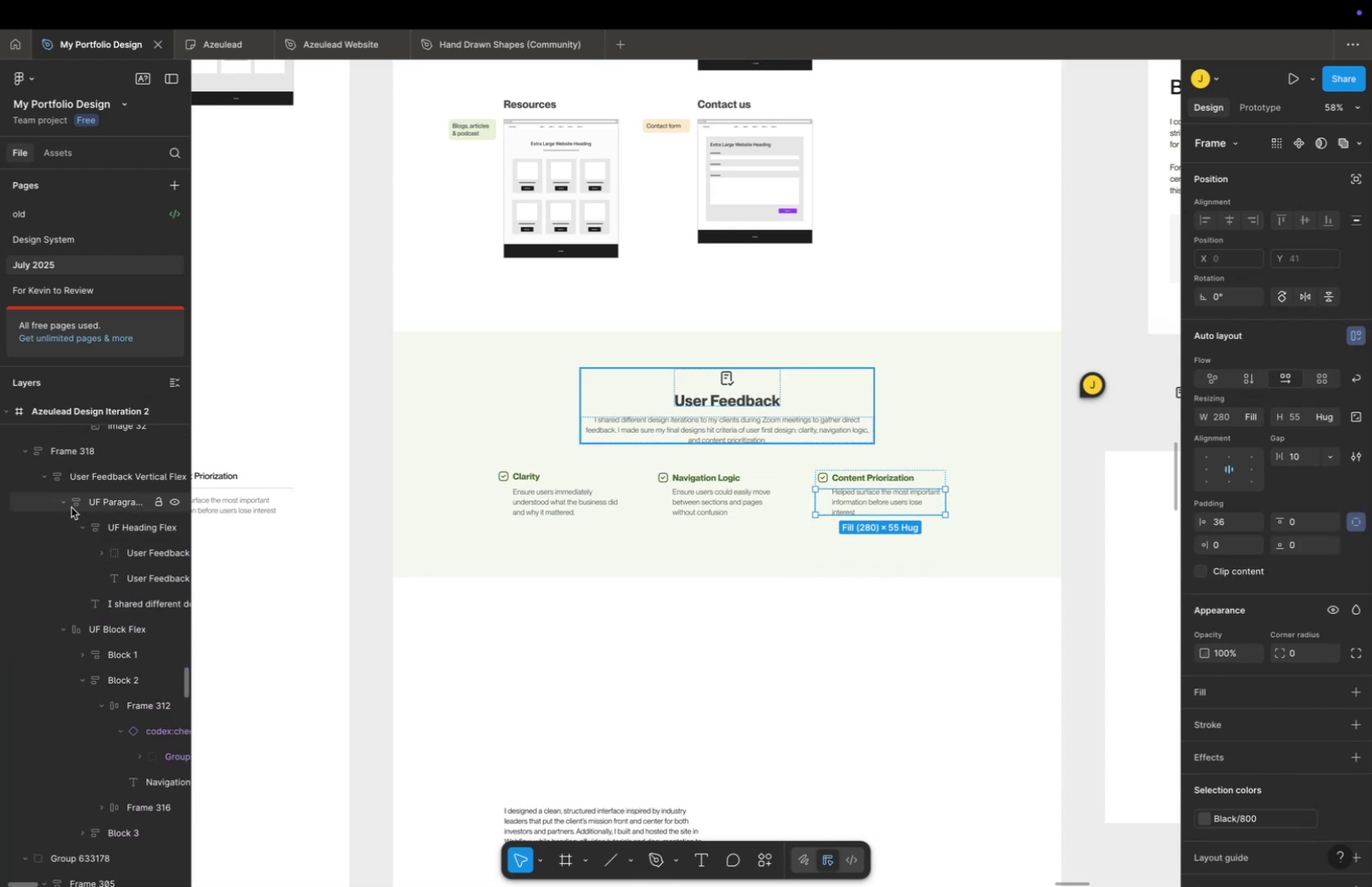 
left_click([67, 503])
 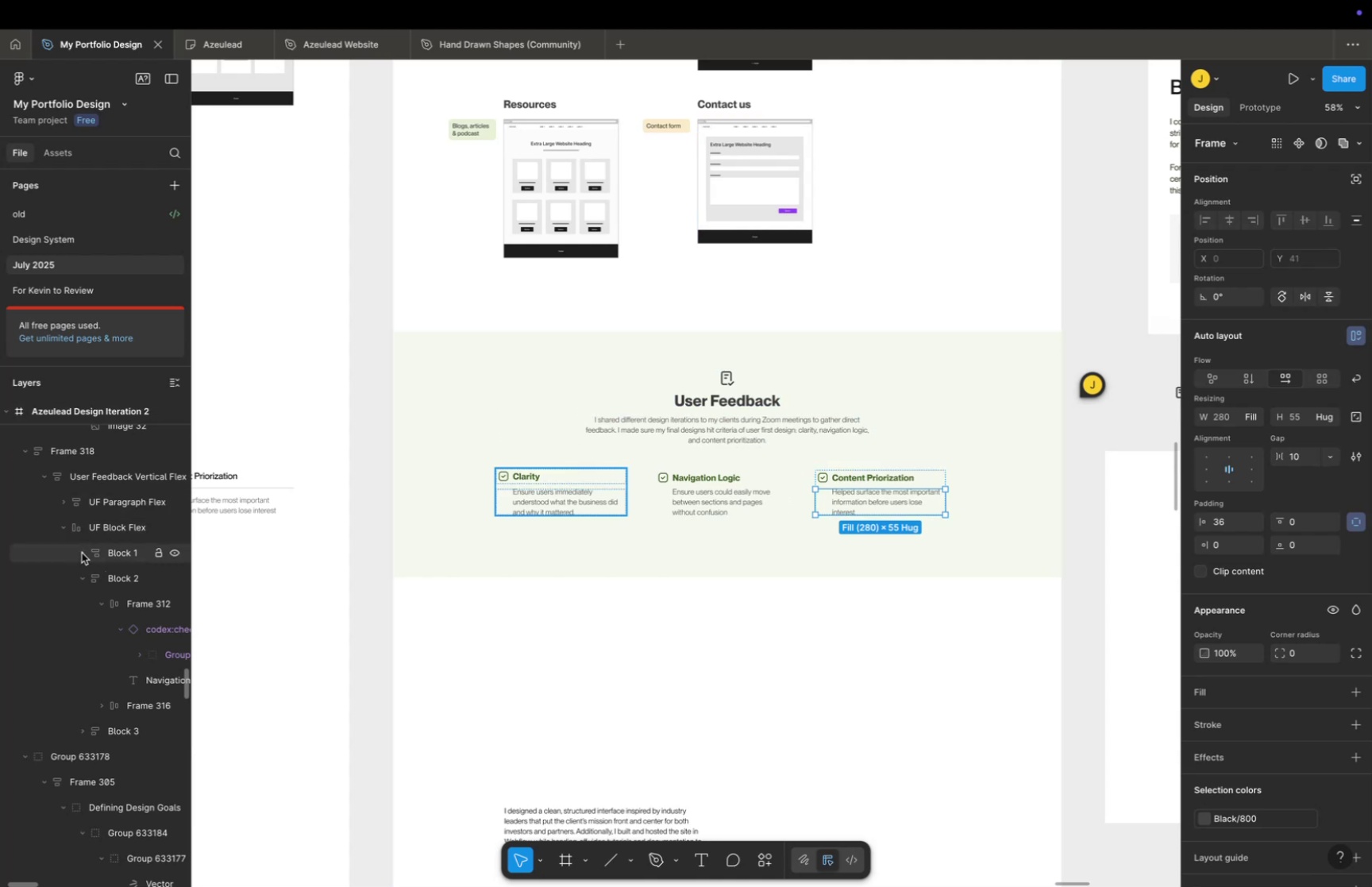 
left_click([67, 526])
 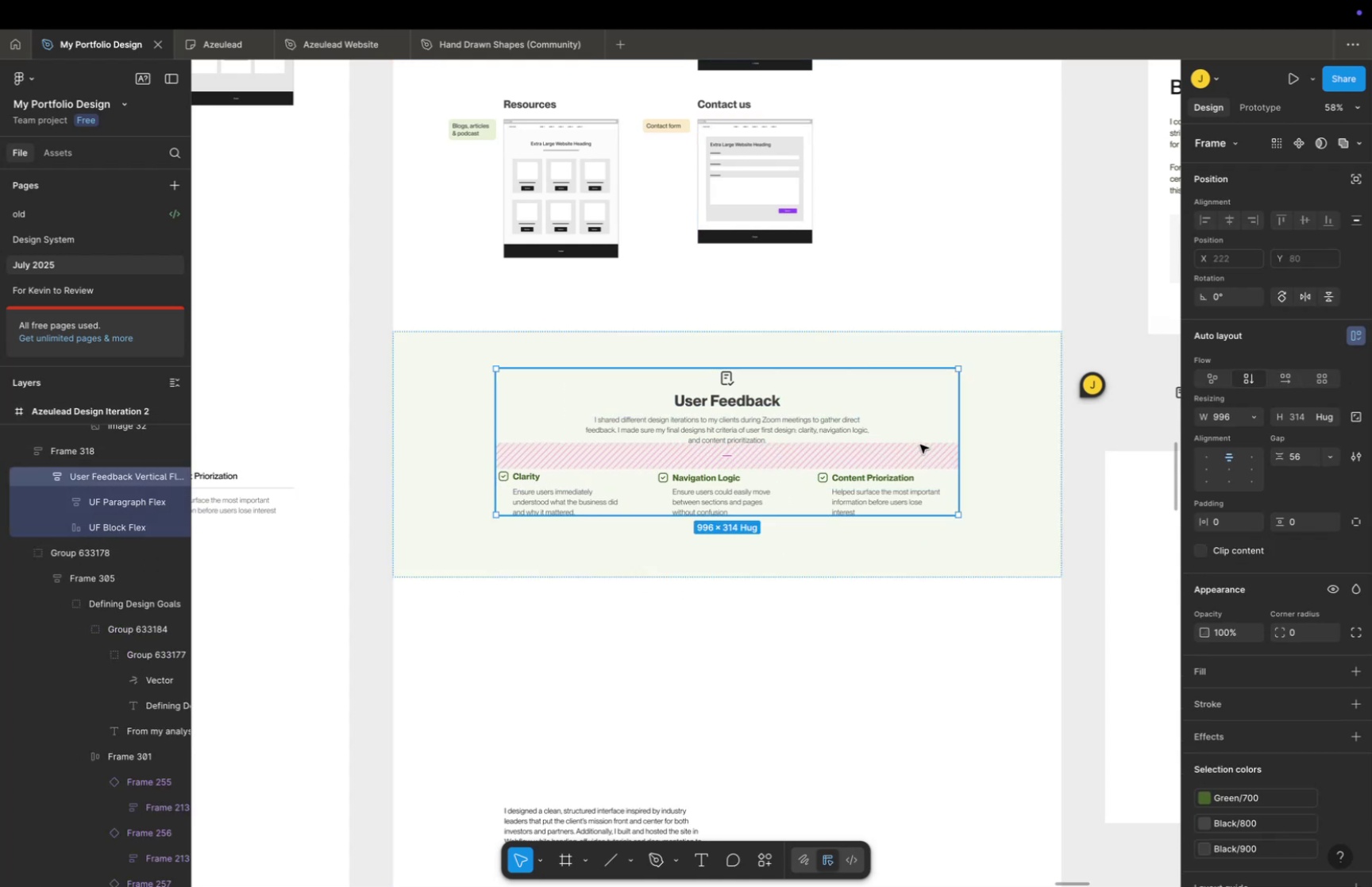 
wait(5.01)
 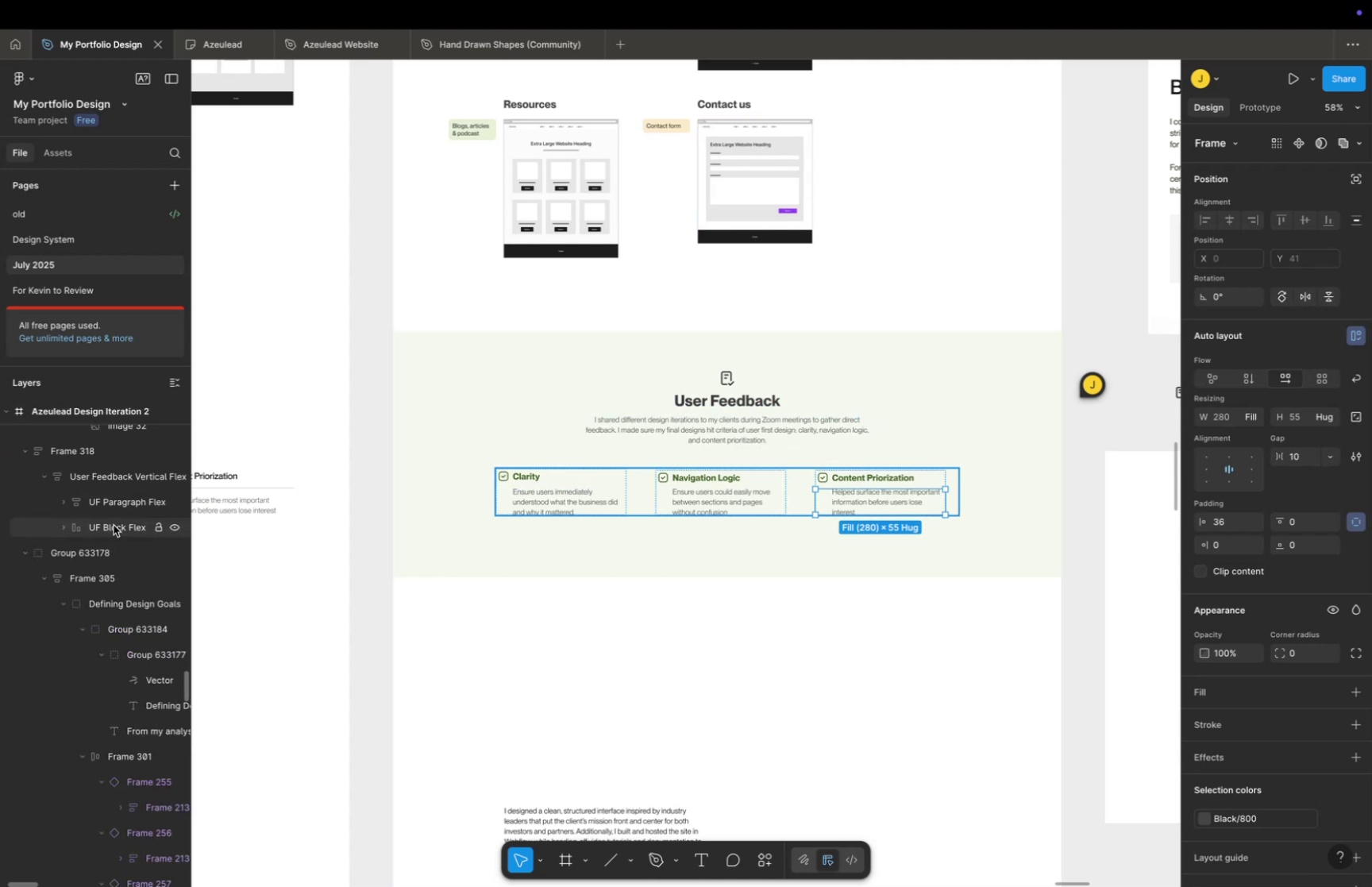 
key(Meta+CommandLeft)
 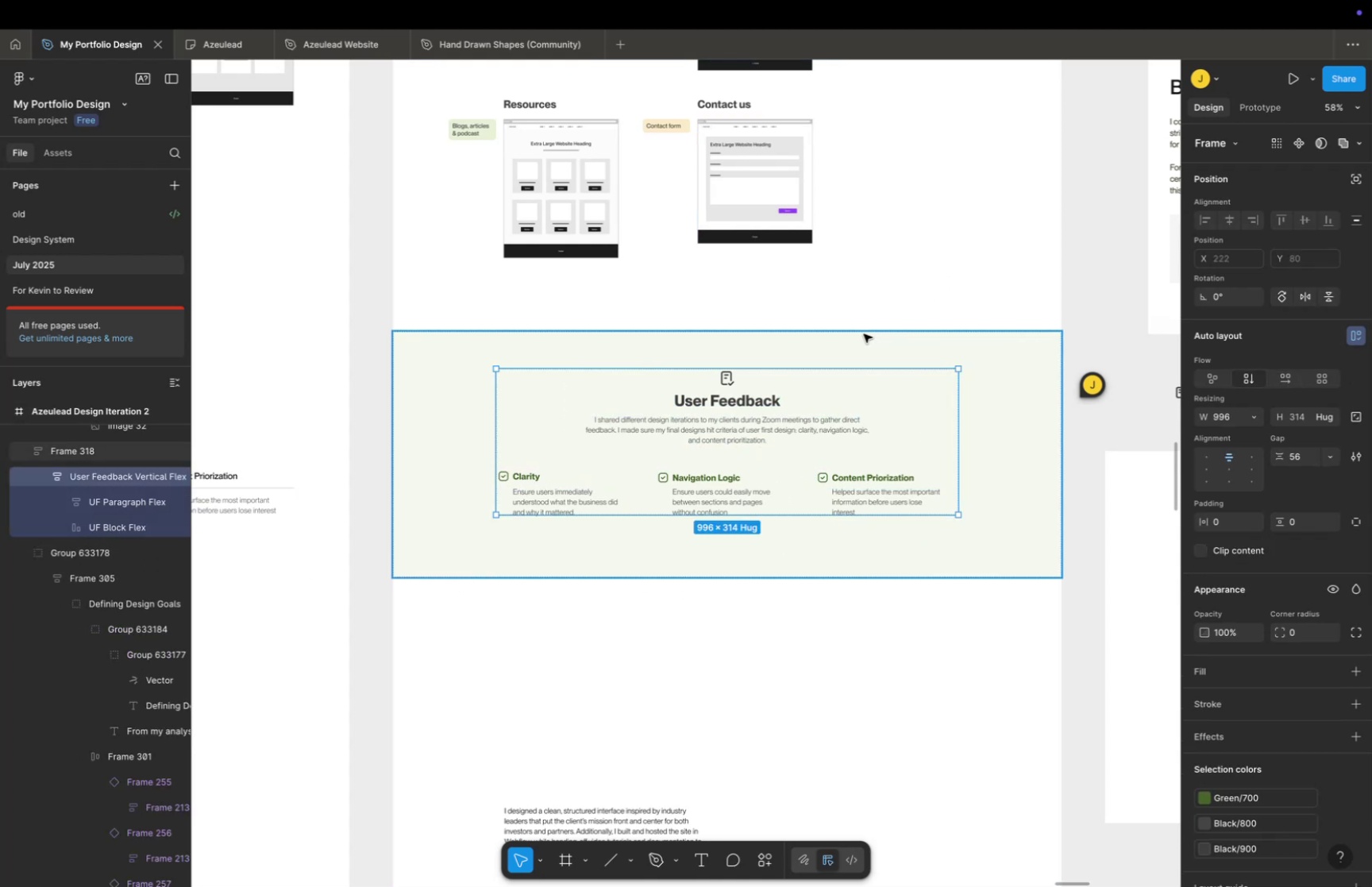 
hold_key(key=OptionLeft, duration=2.45)
 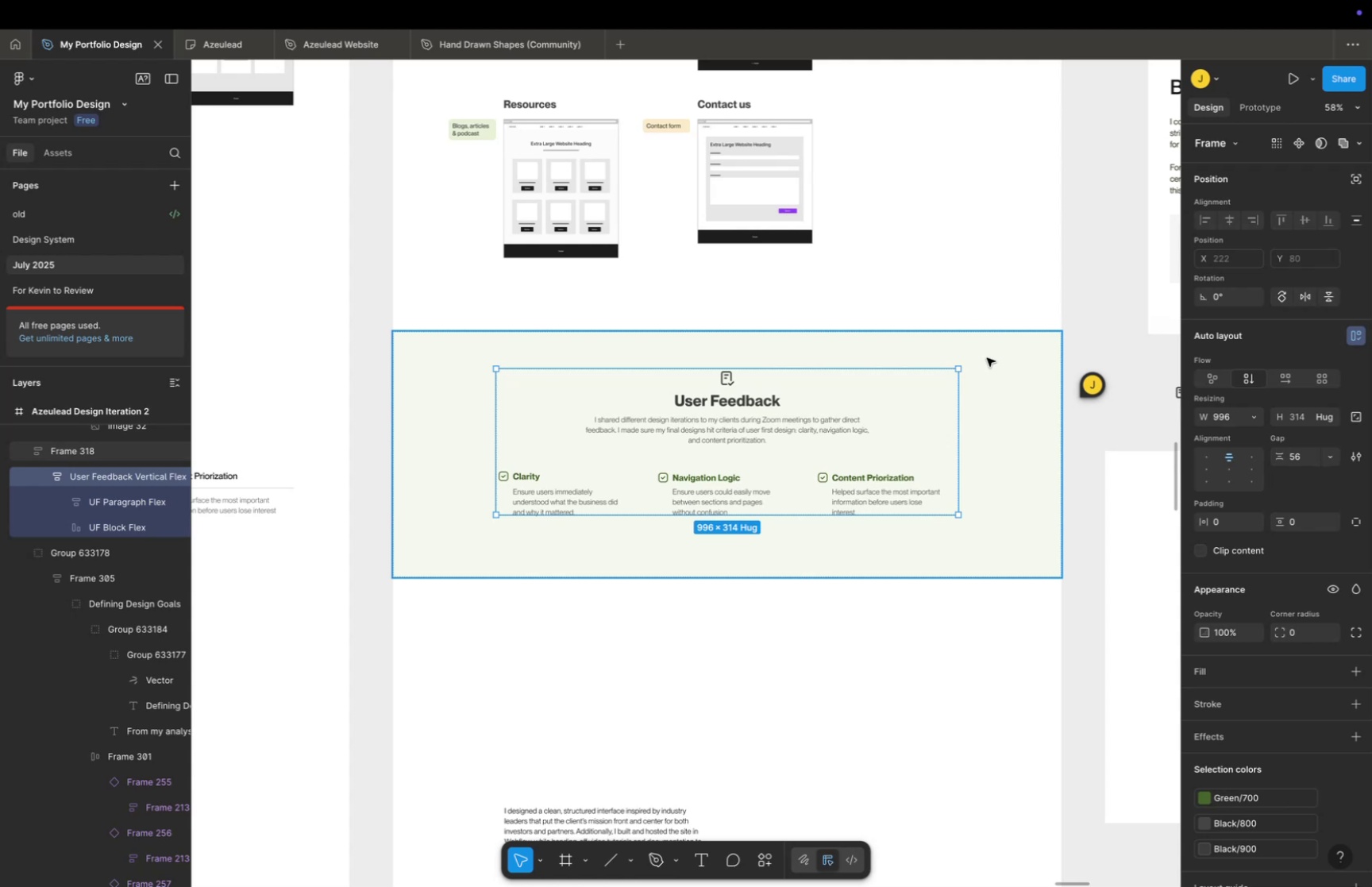 
left_click([987, 357])
 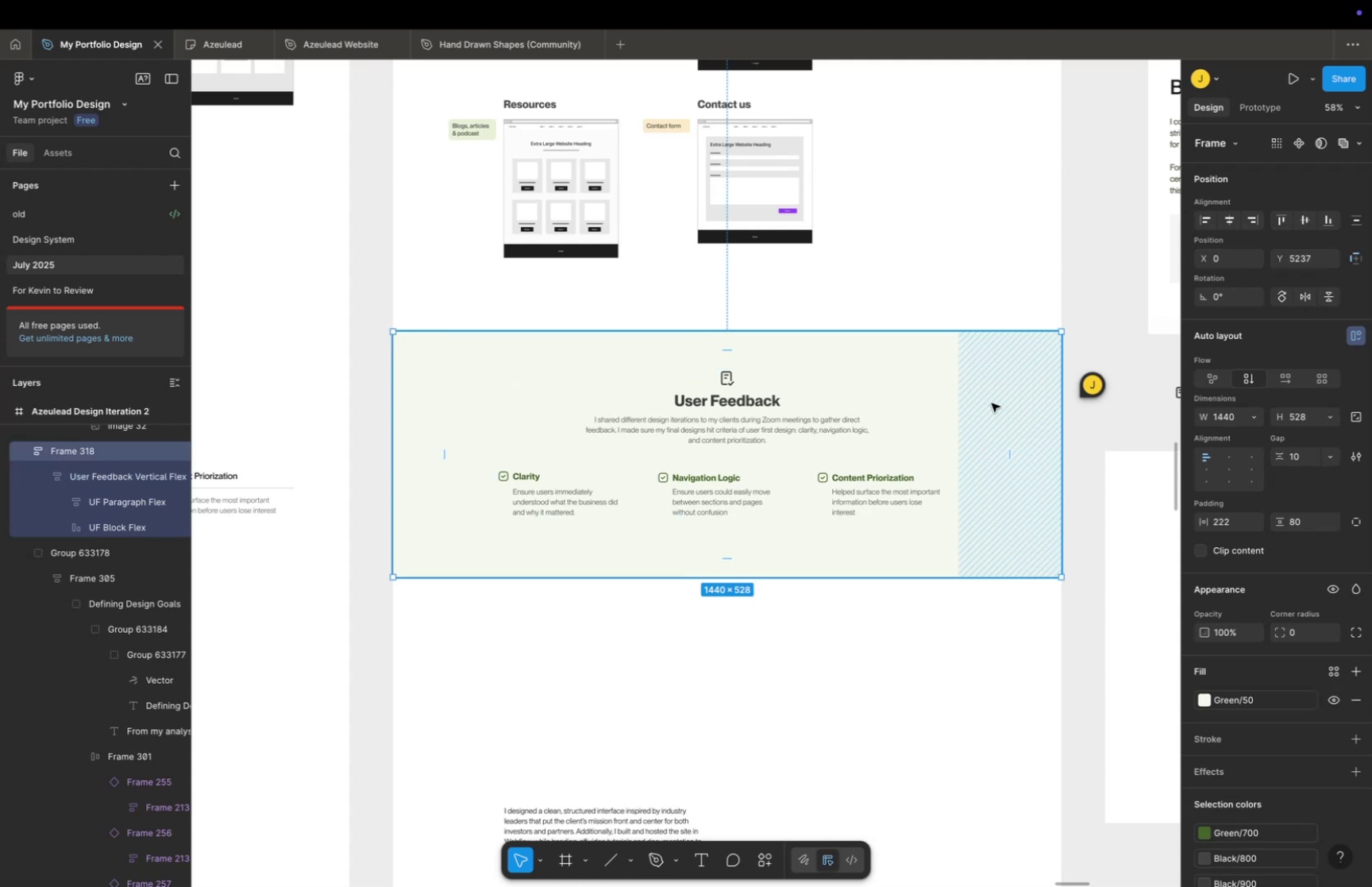 
left_click([999, 407])
 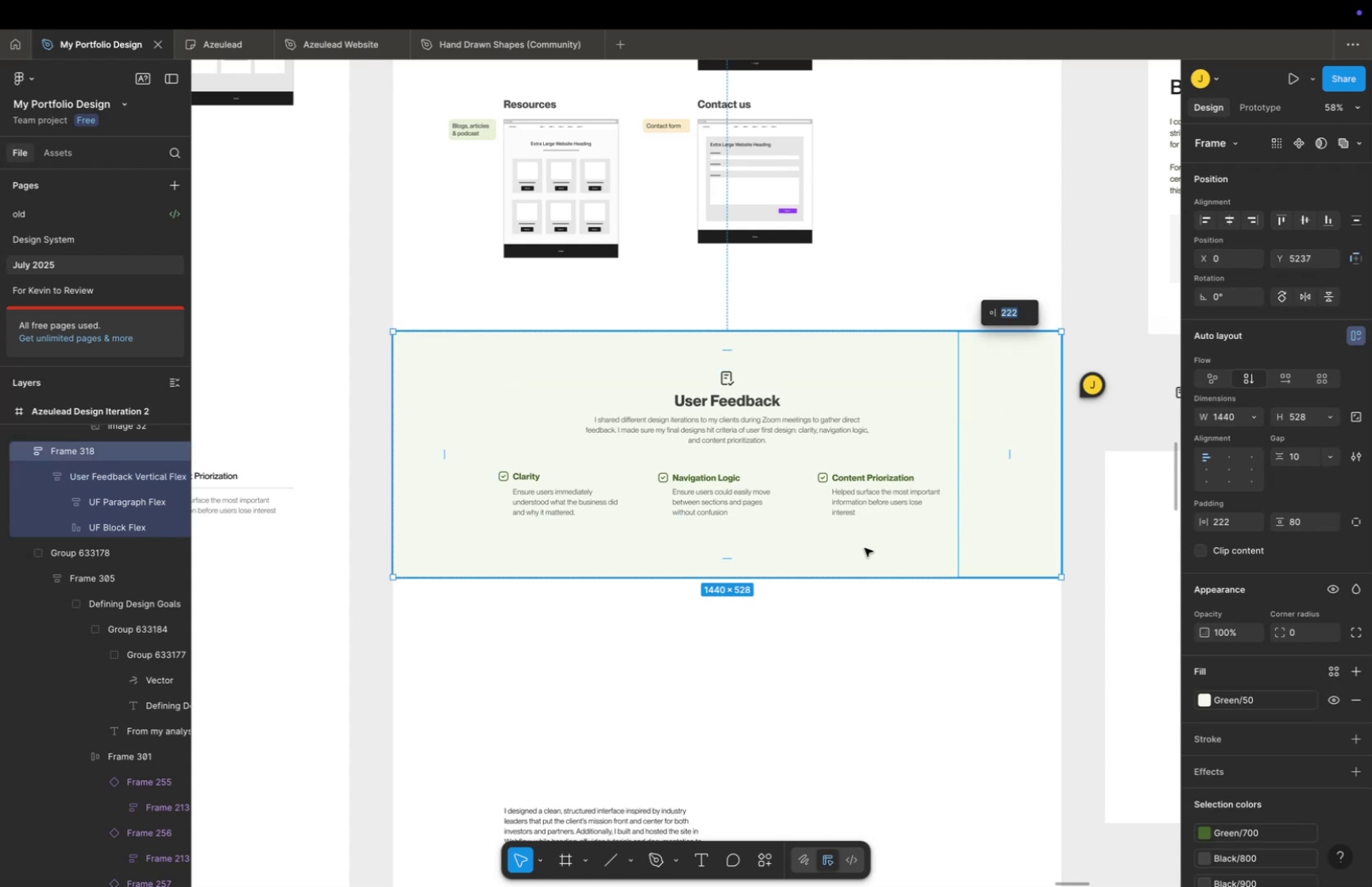 
left_click([861, 548])
 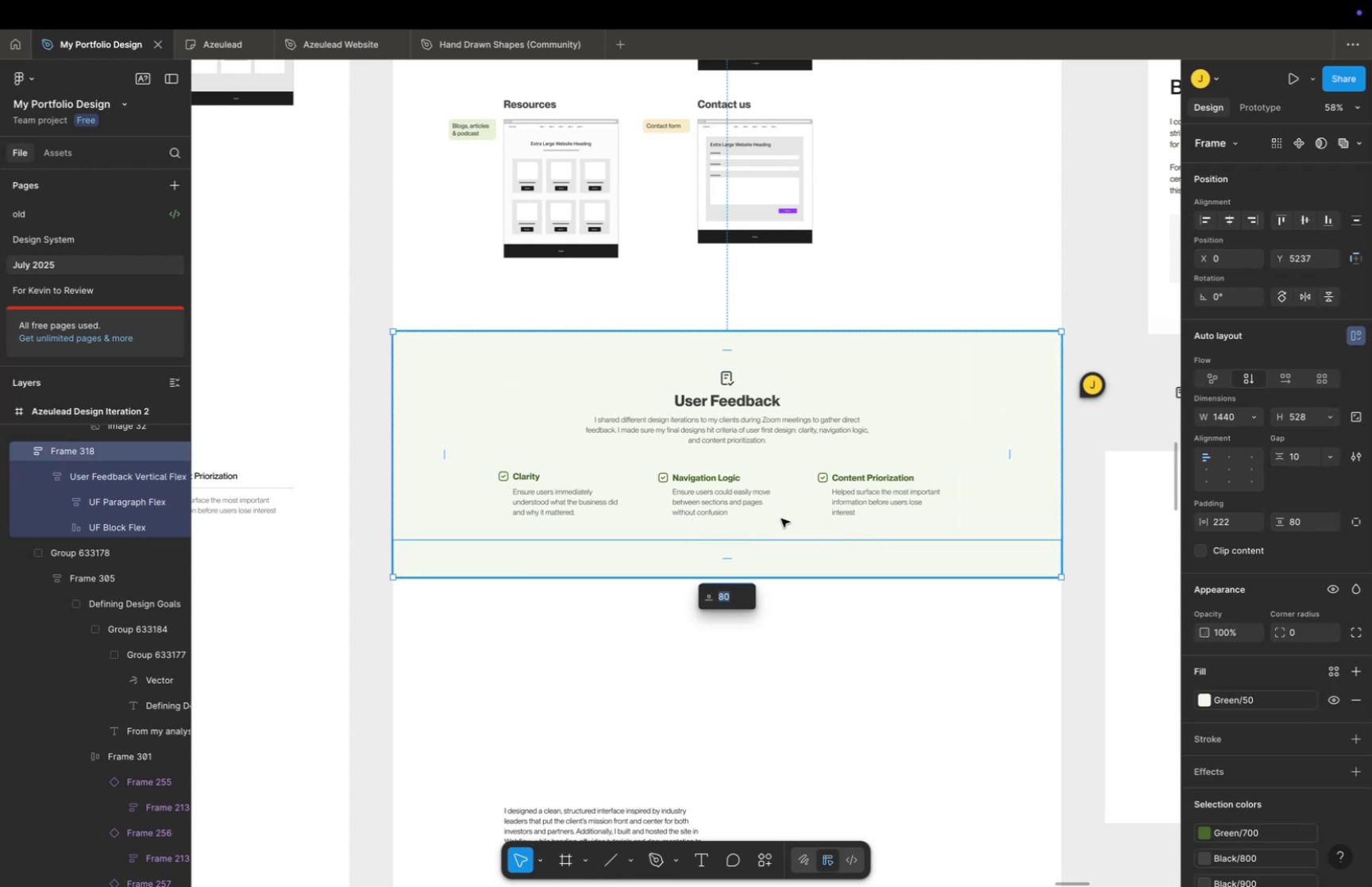 
double_click([781, 518])
 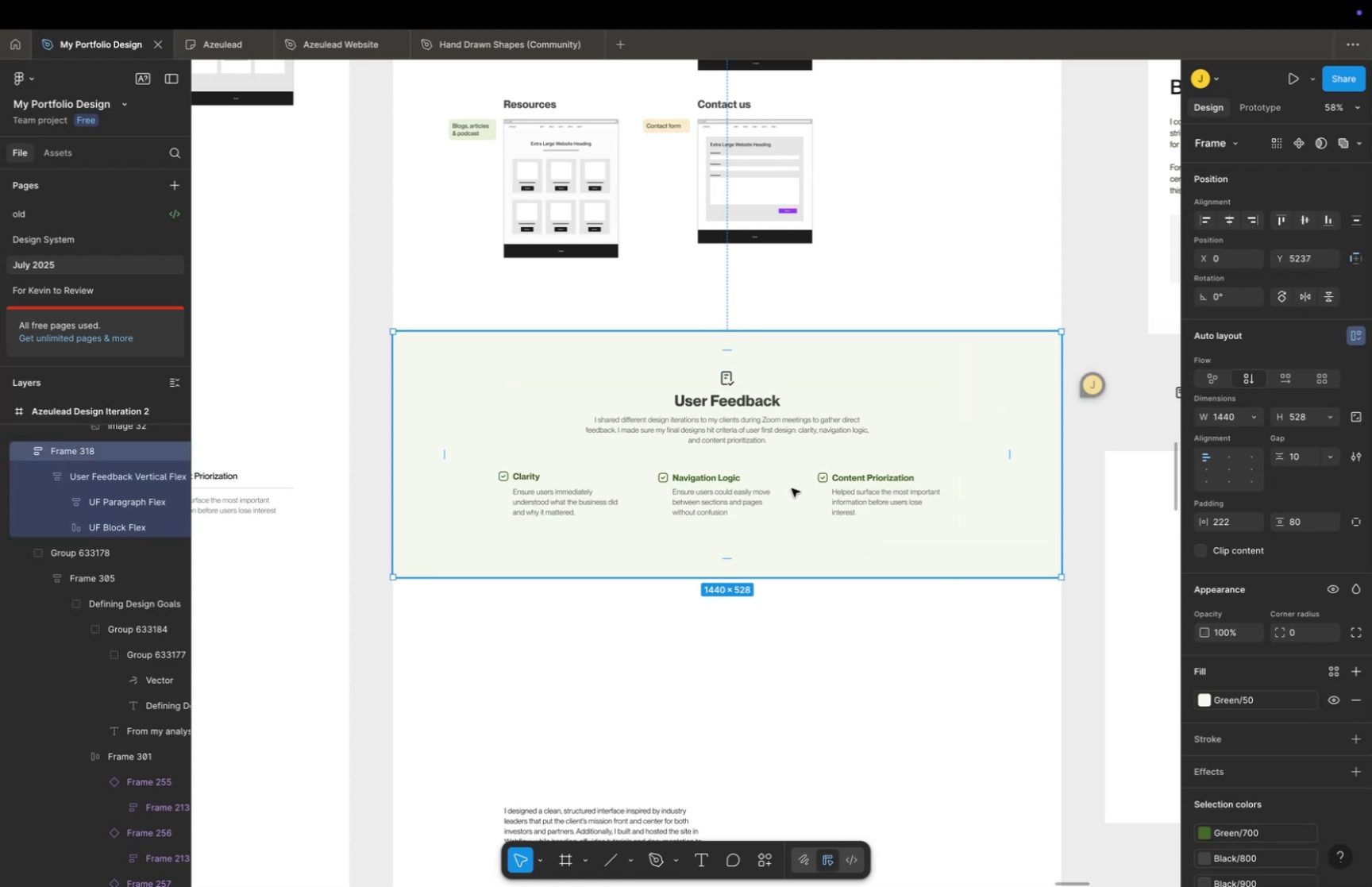 
double_click([792, 488])
 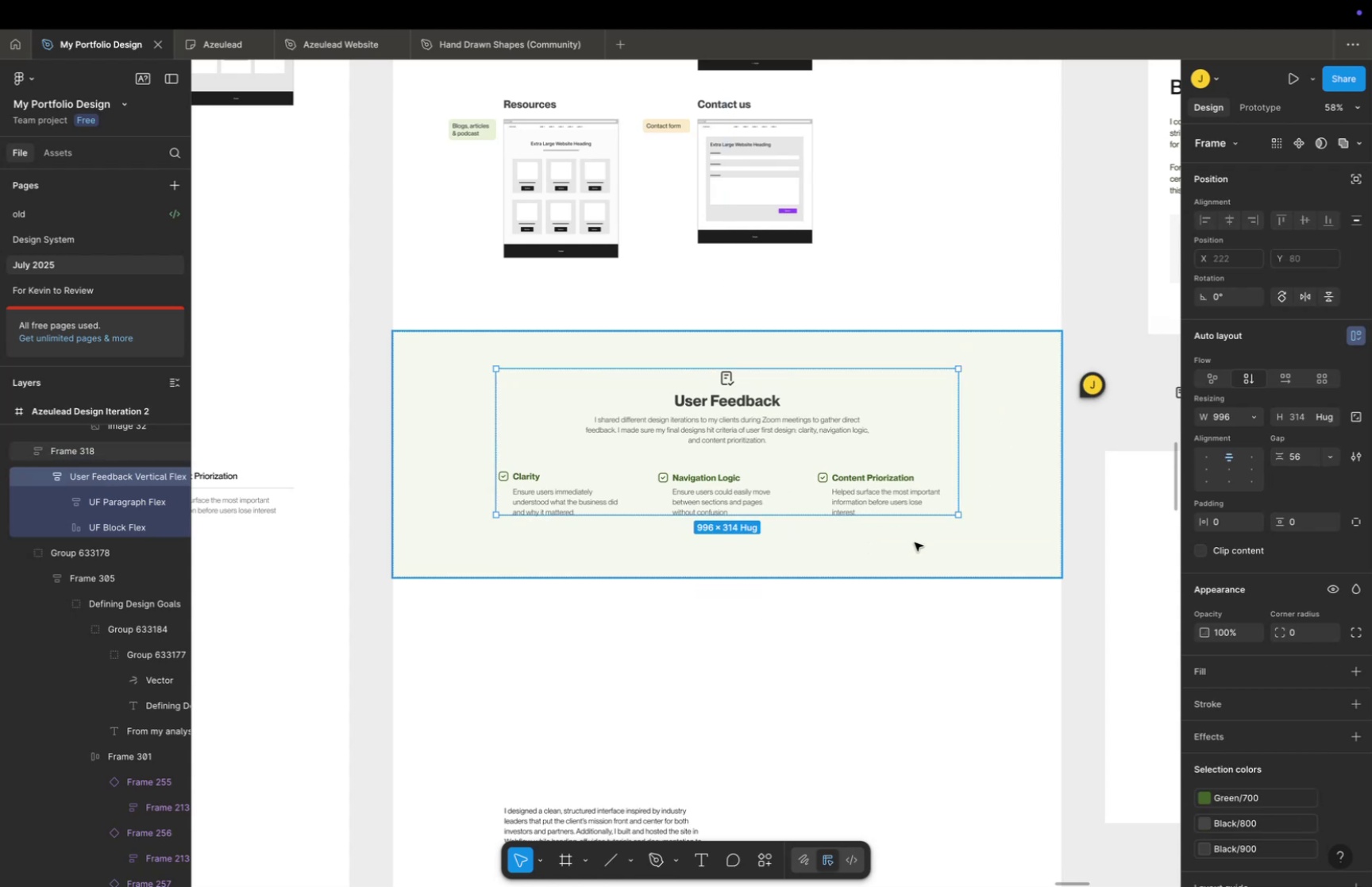 
left_click([892, 554])
 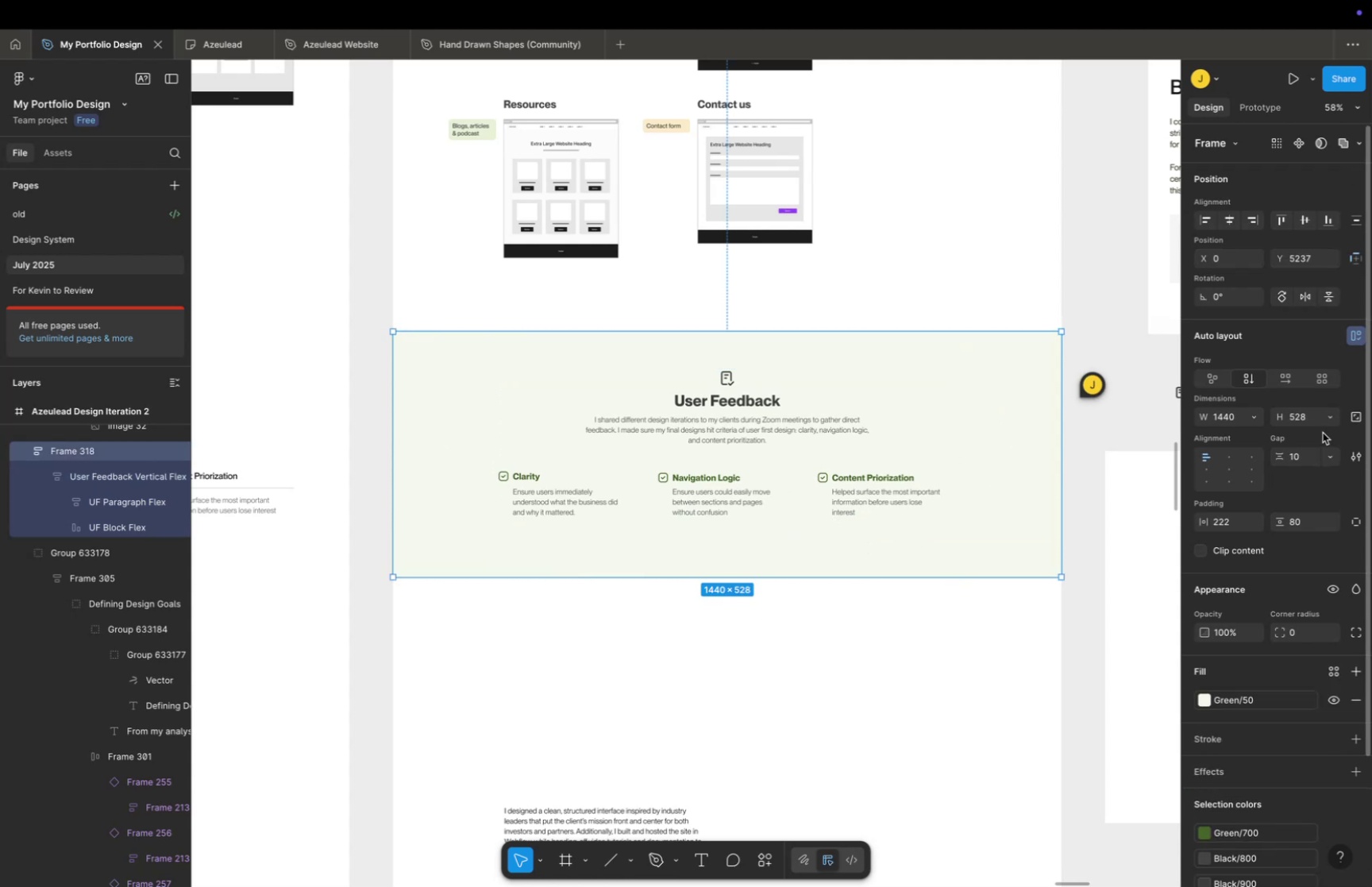 
left_click([1330, 419])
 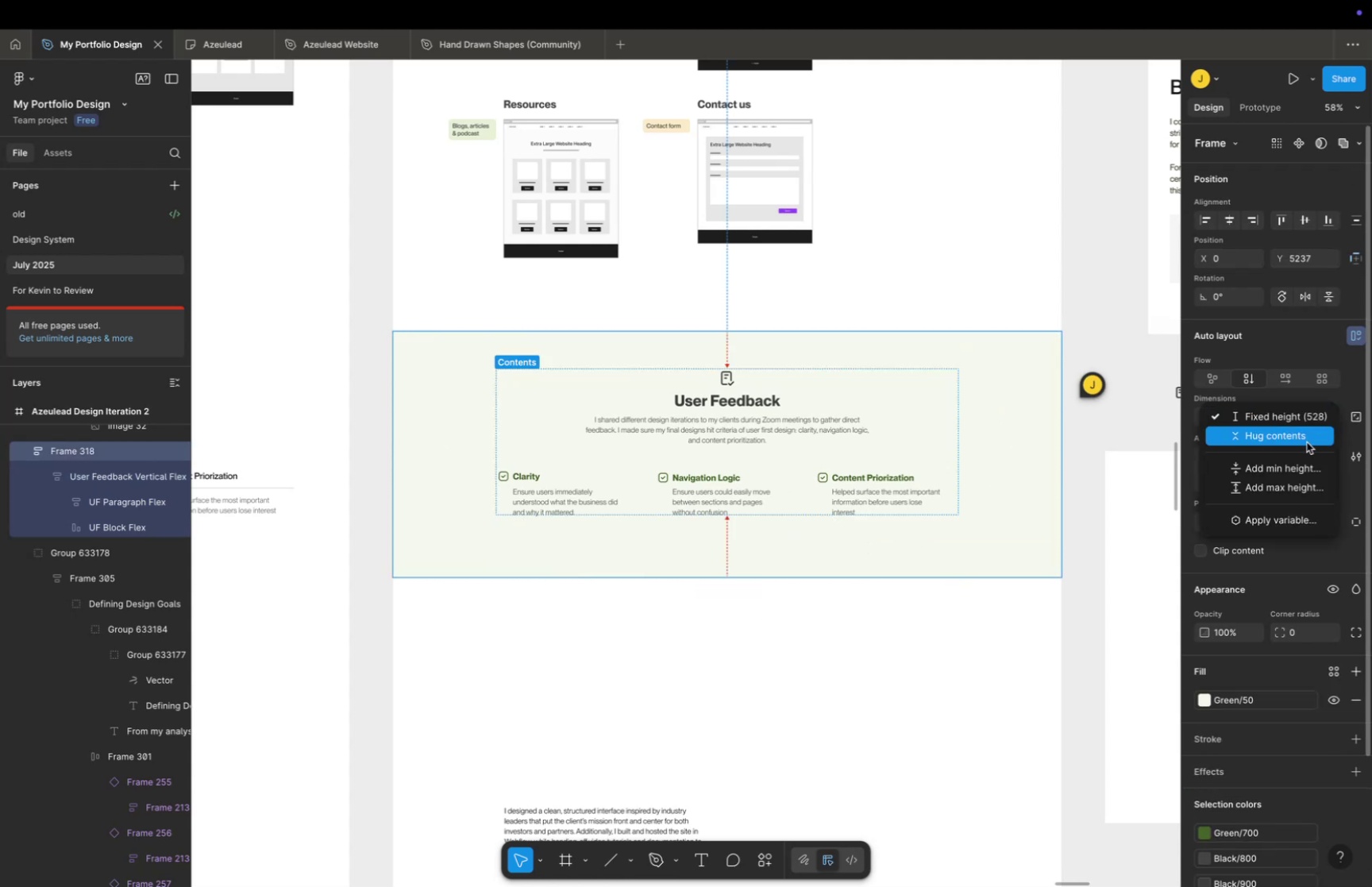 
left_click([1308, 439])
 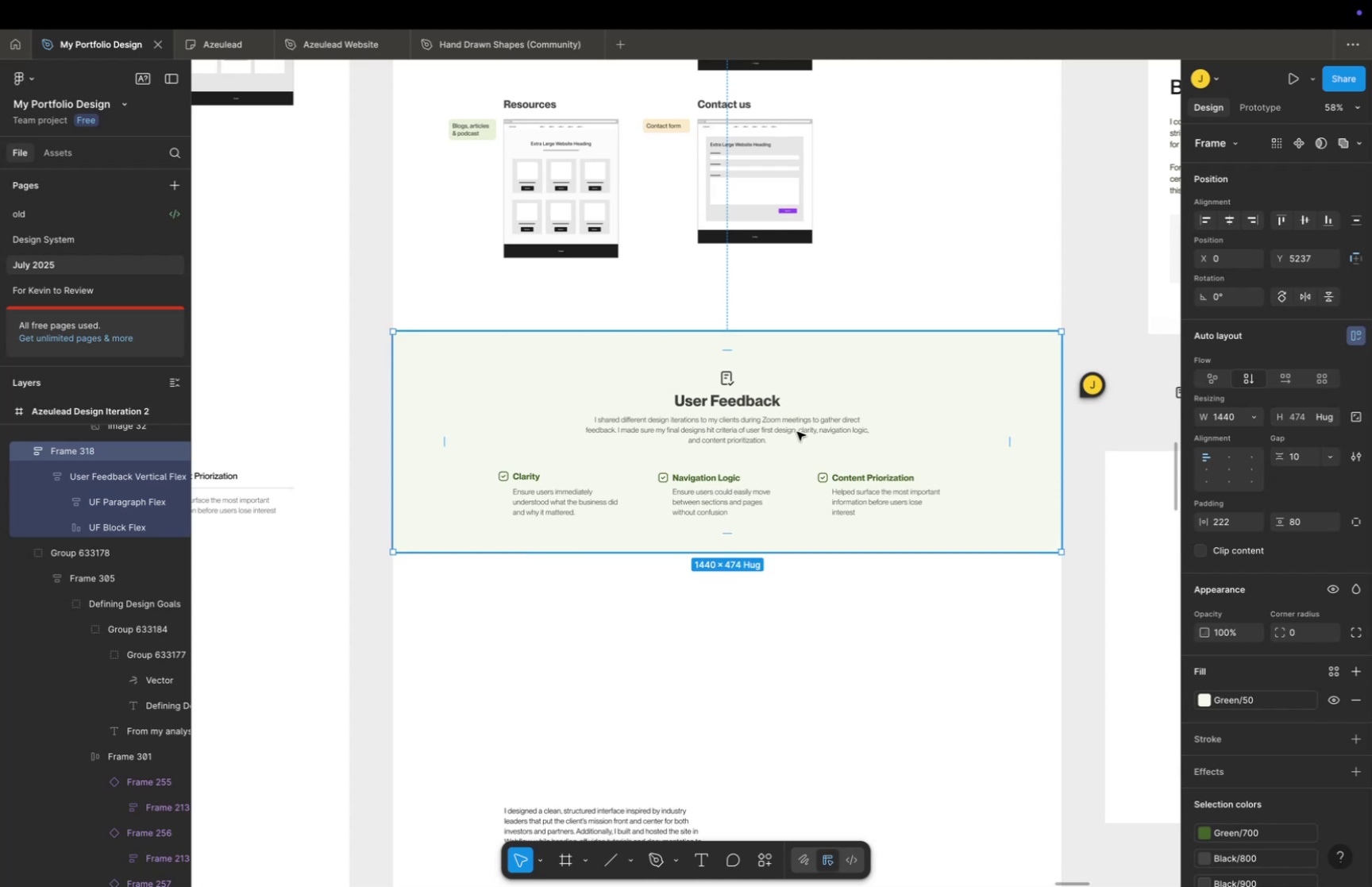 
double_click([794, 442])
 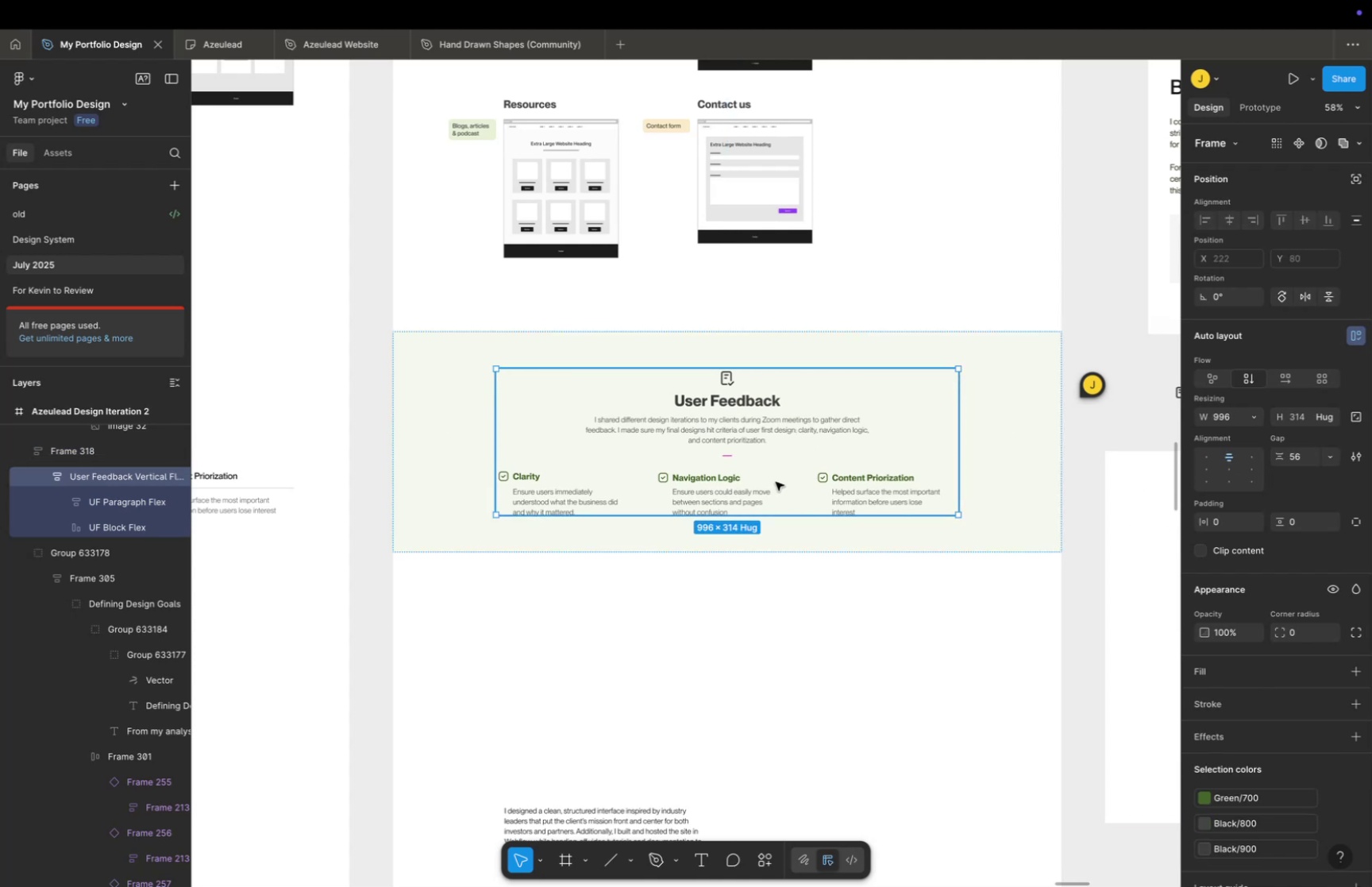 
double_click([781, 482])
 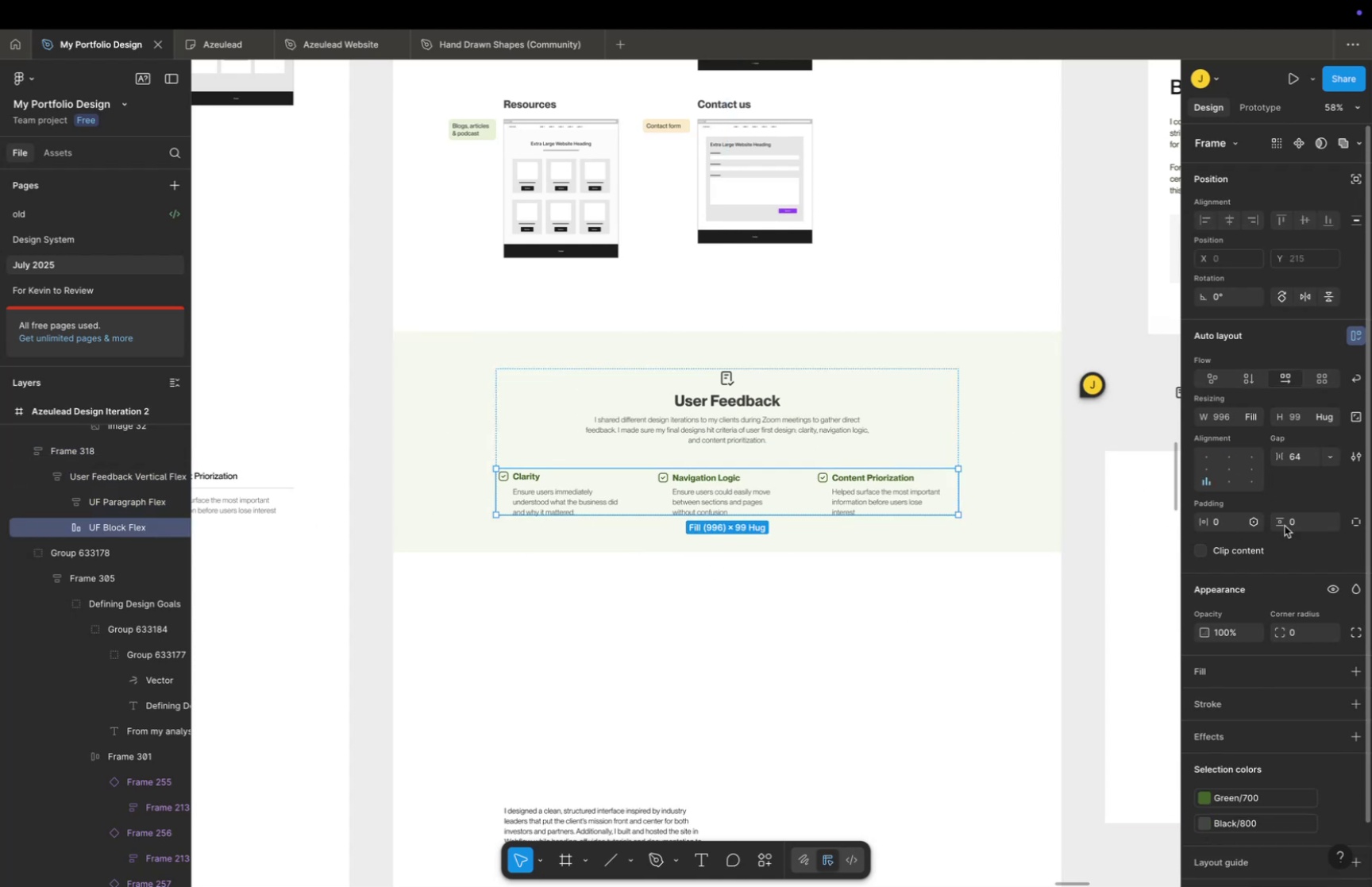 
left_click([1359, 523])
 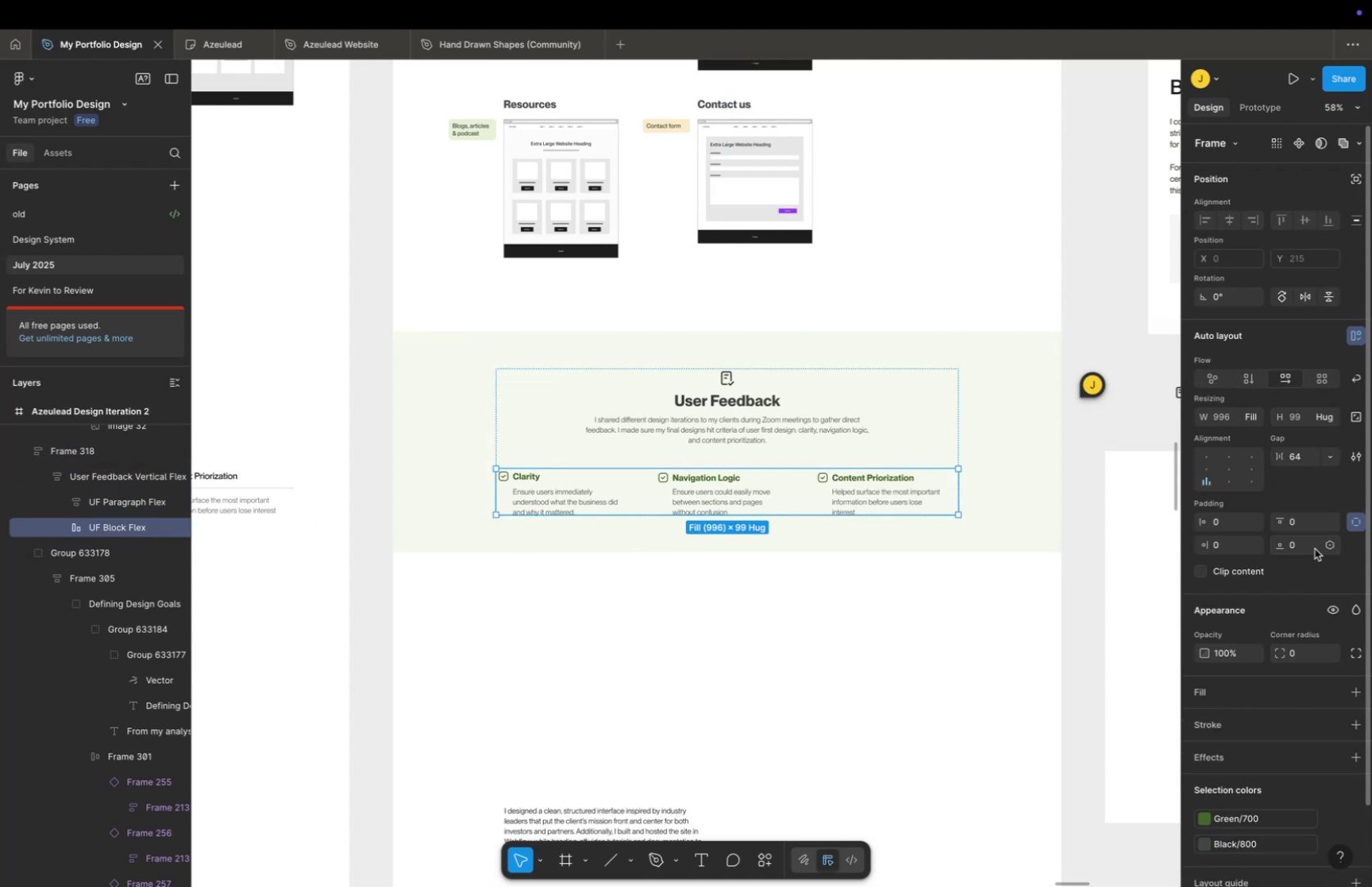 
left_click([1315, 548])
 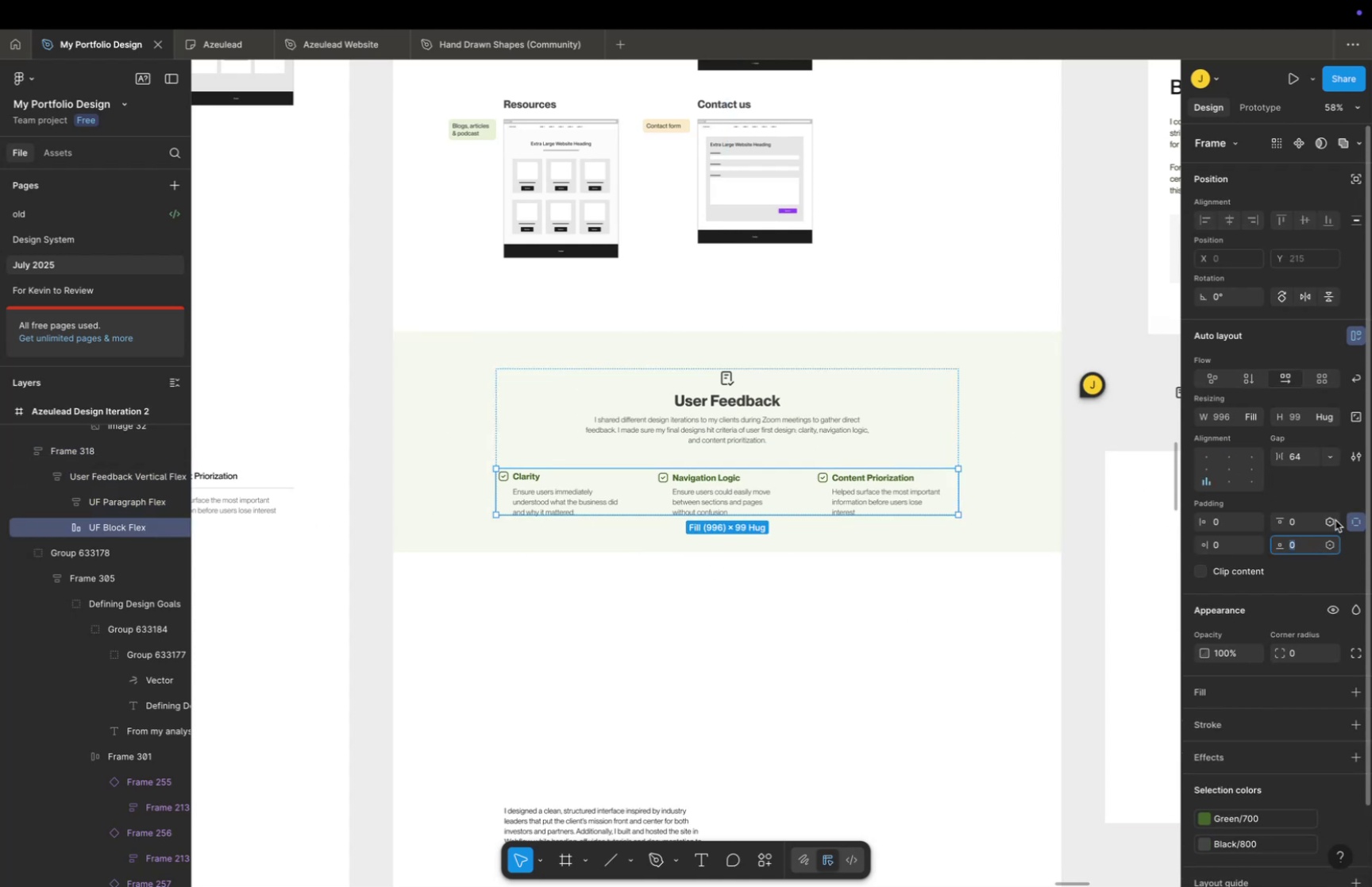 
type(20)
 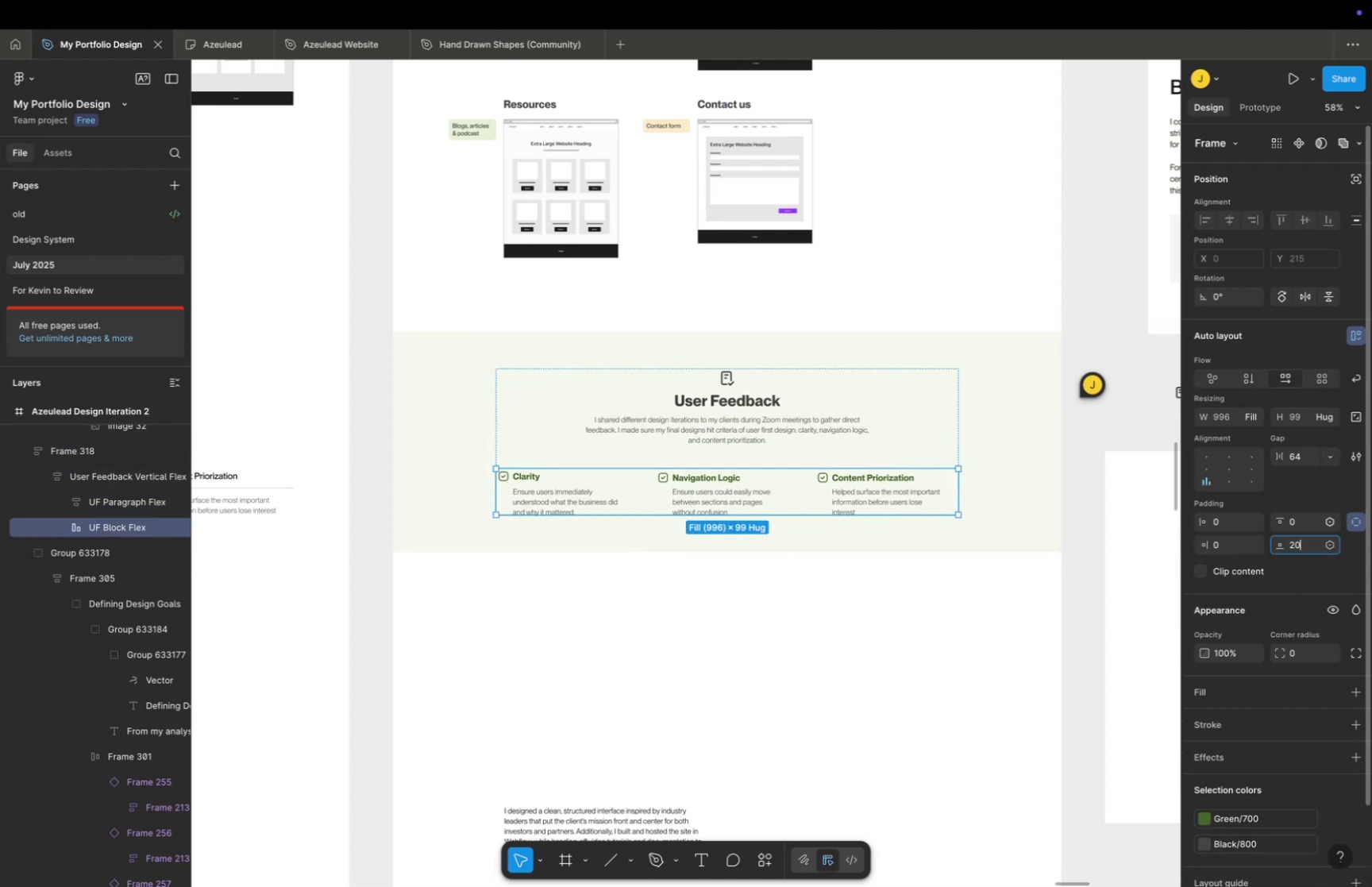 
key(Enter)
 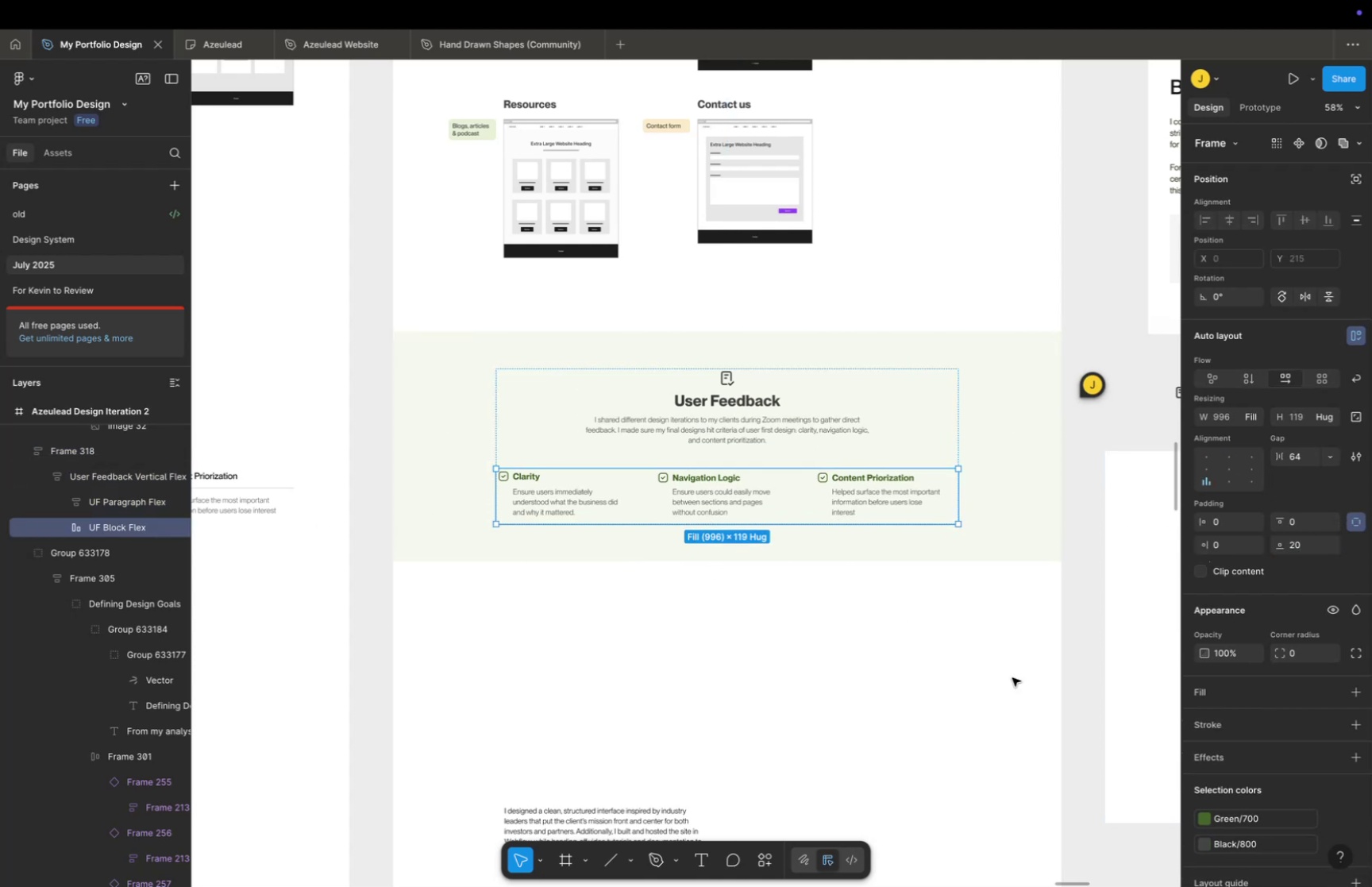 
double_click([973, 658])
 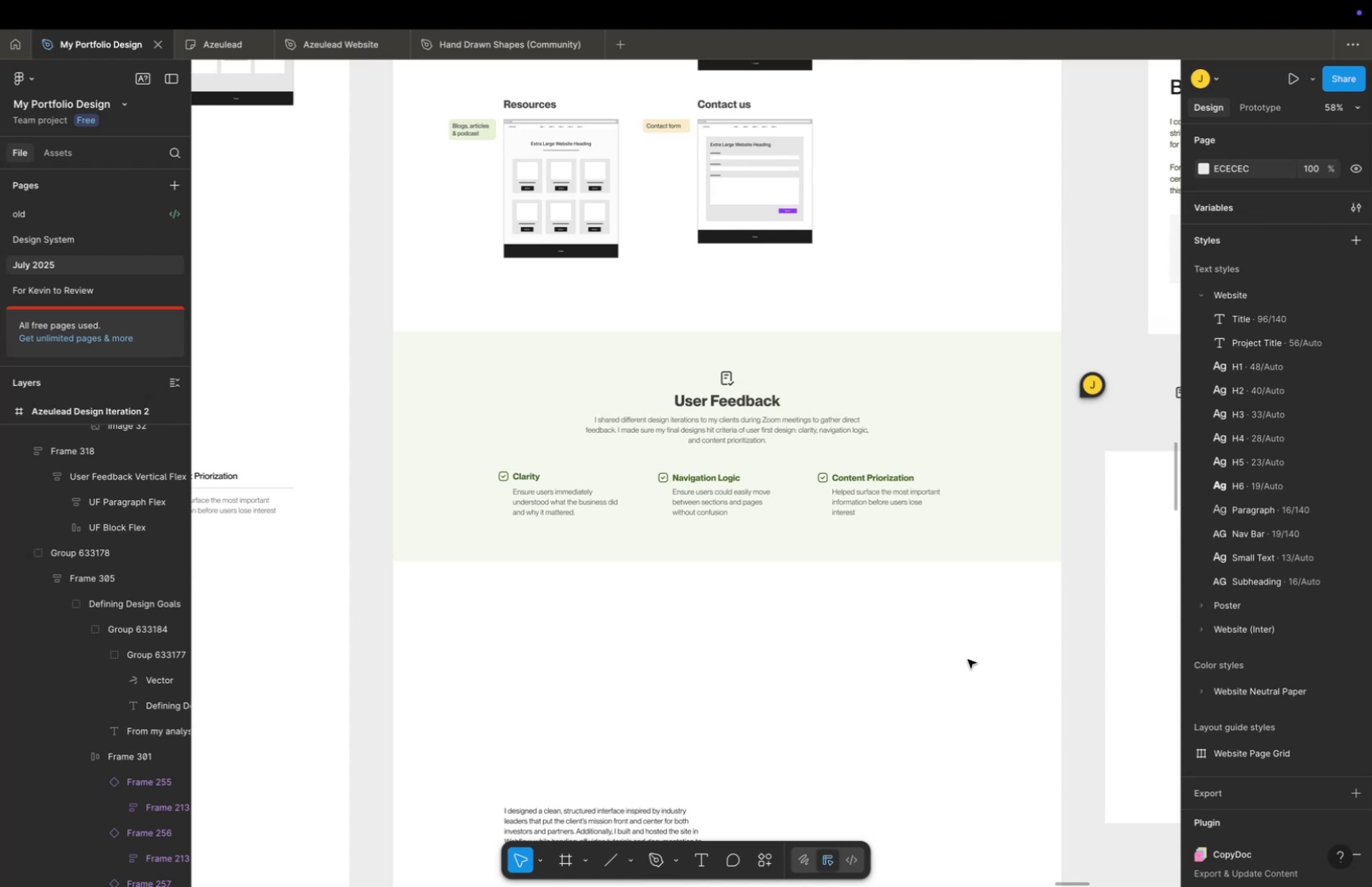 
key(Space)
 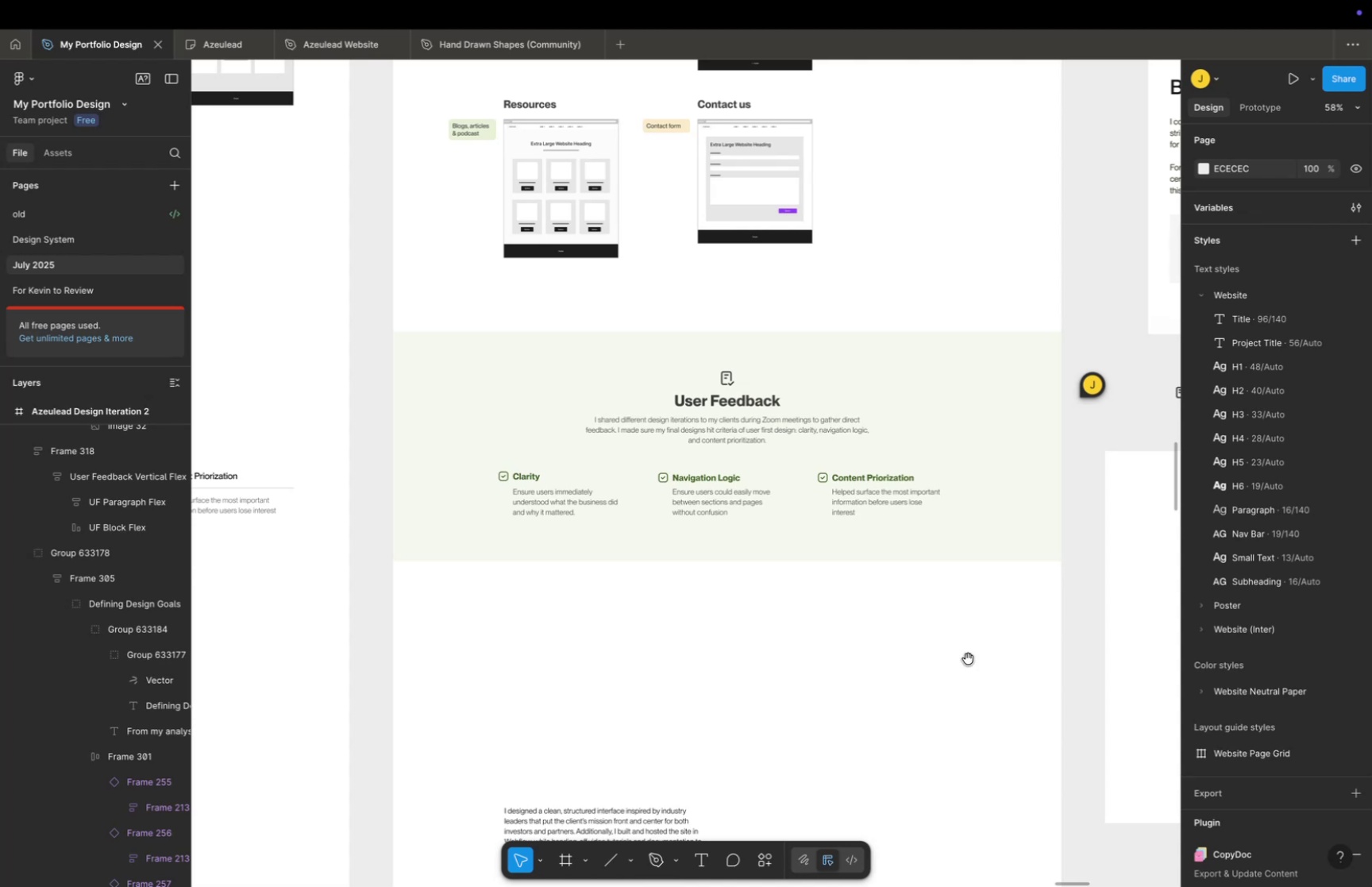 
left_click_drag(start_coordinate=[968, 658], to_coordinate=[965, 605])
 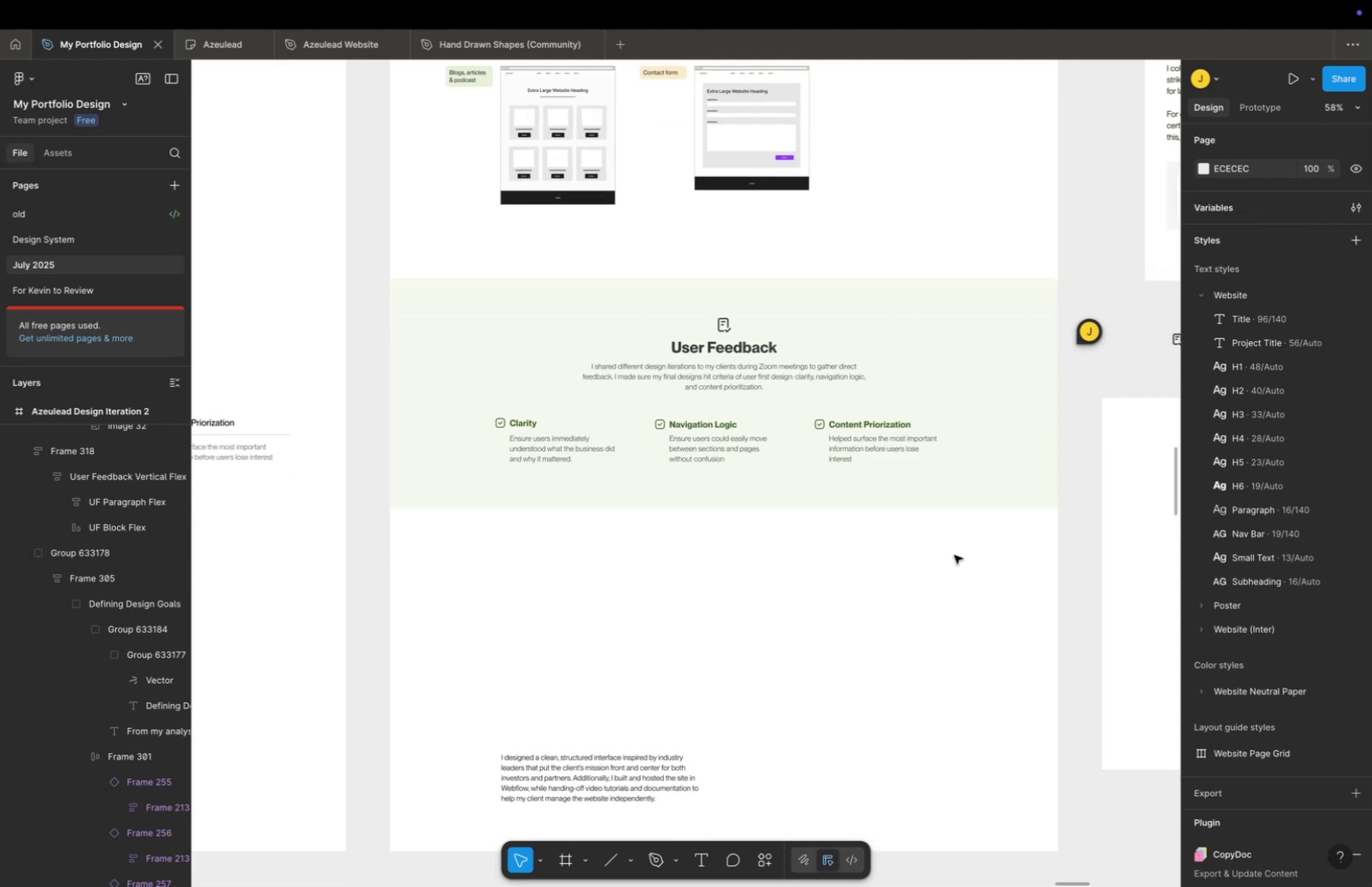 
key(Meta+CommandLeft)
 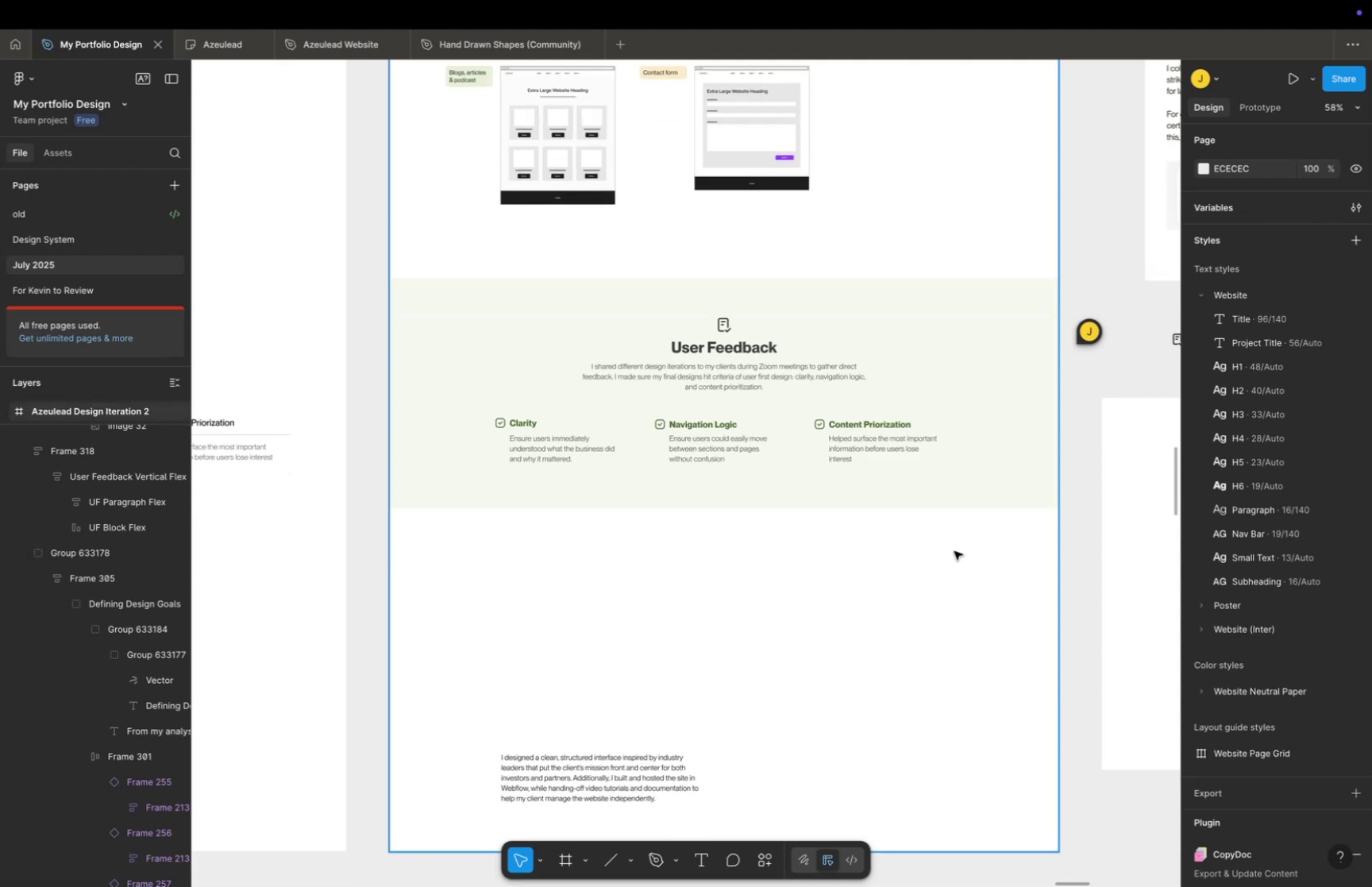 
scroll: coordinate [954, 550], scroll_direction: up, amount: 11.0
 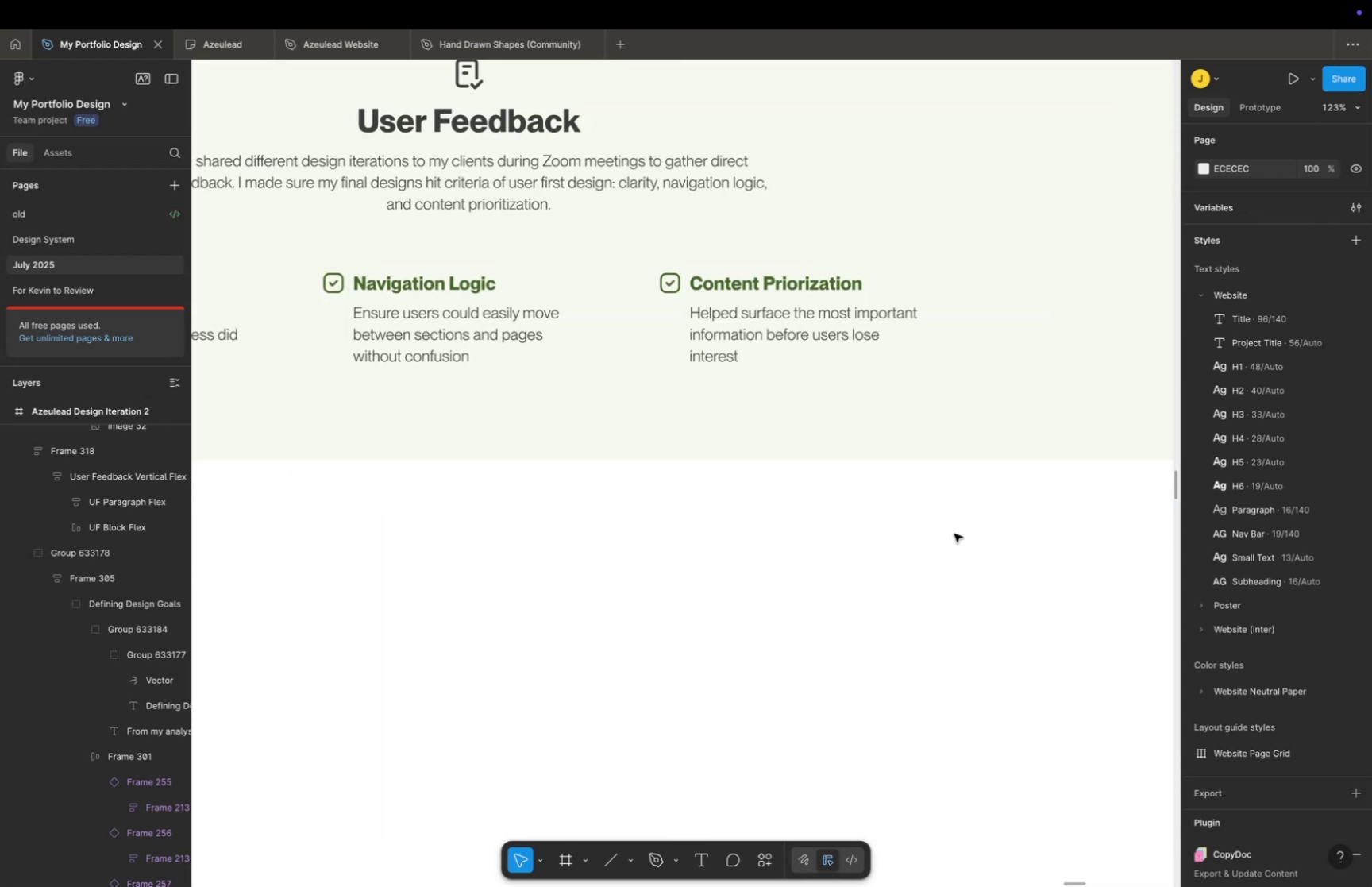 
key(Space)
 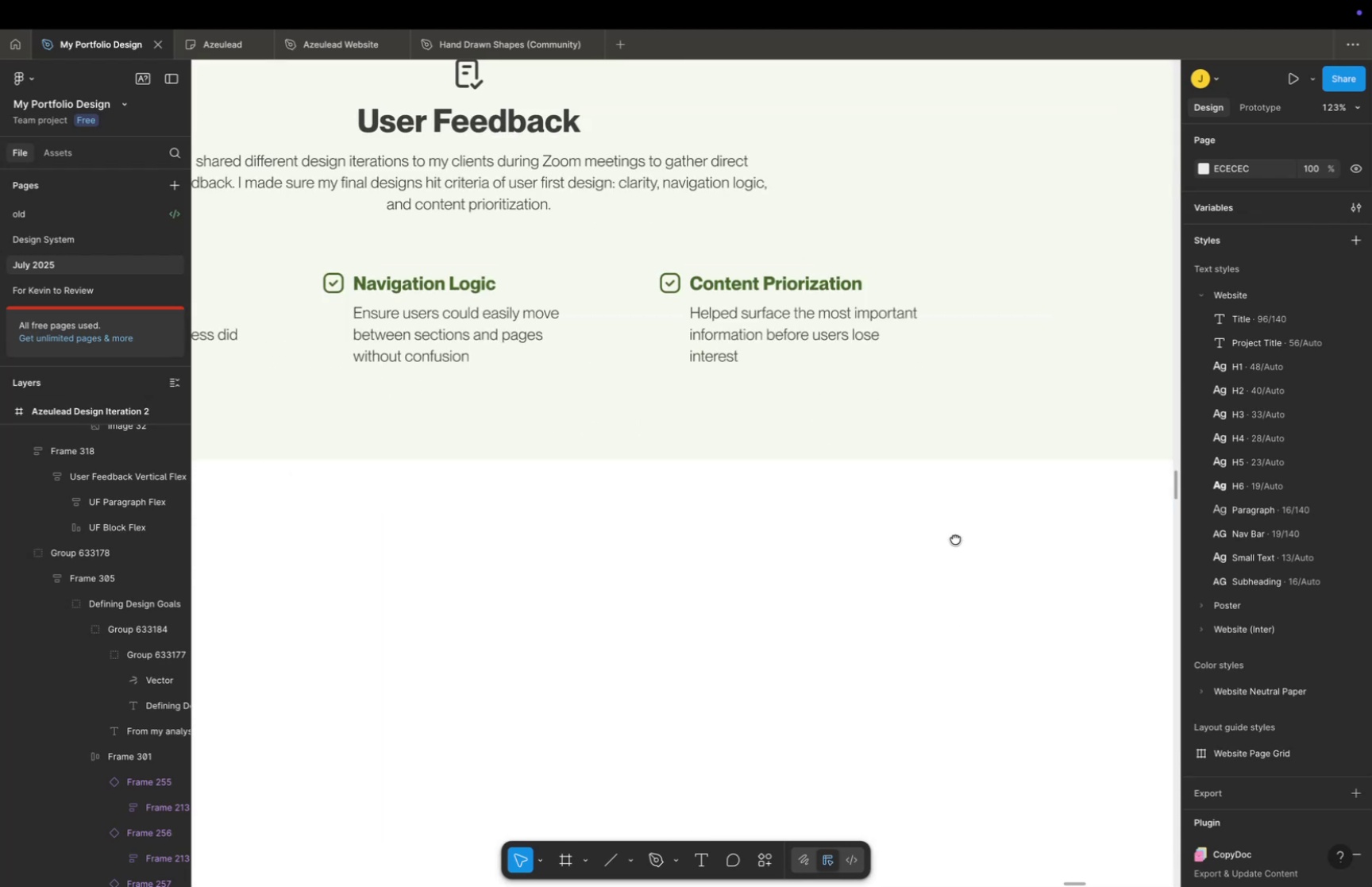 
left_click_drag(start_coordinate=[954, 534], to_coordinate=[963, 638])
 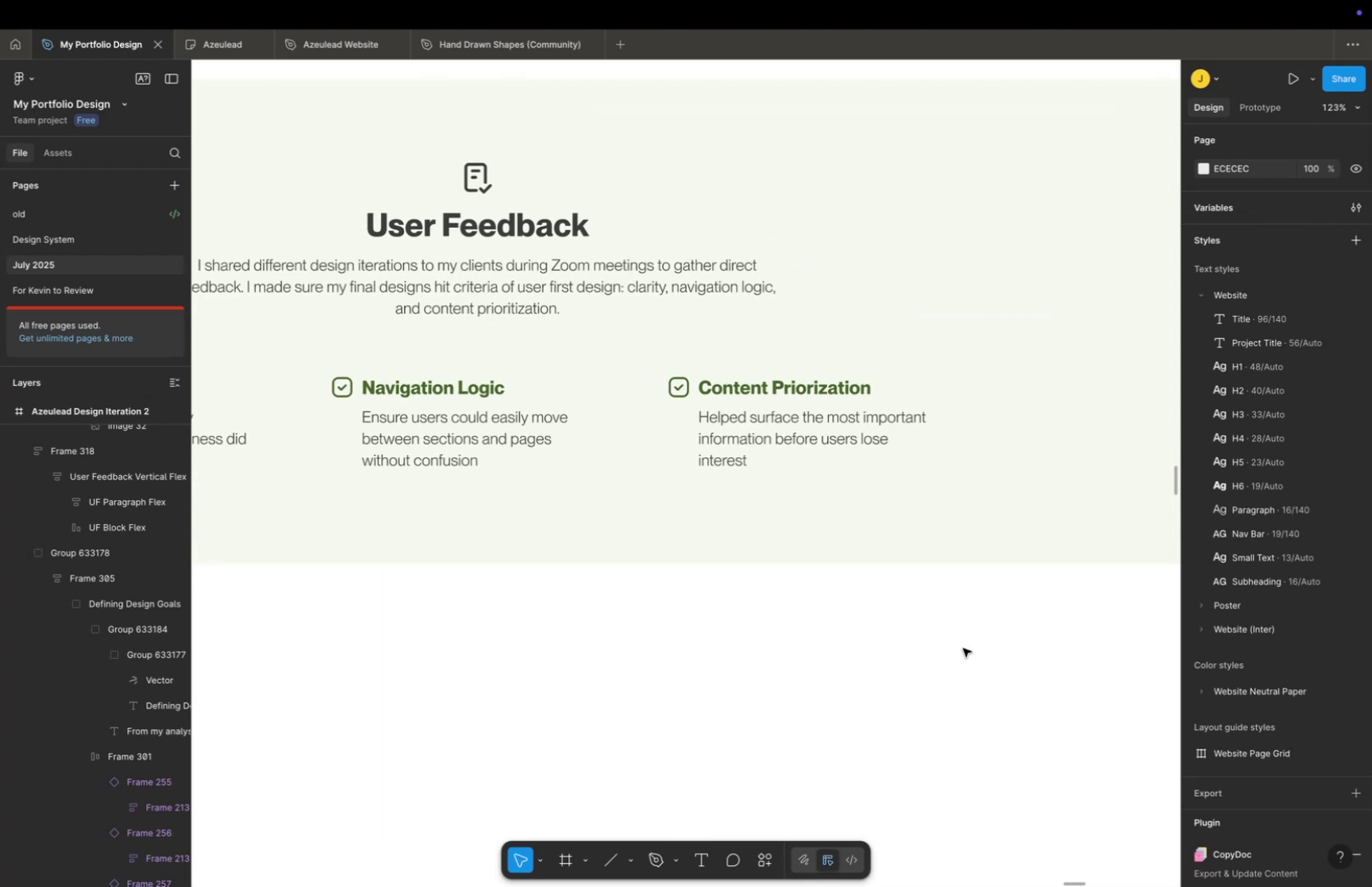 
key(Meta+CommandLeft)
 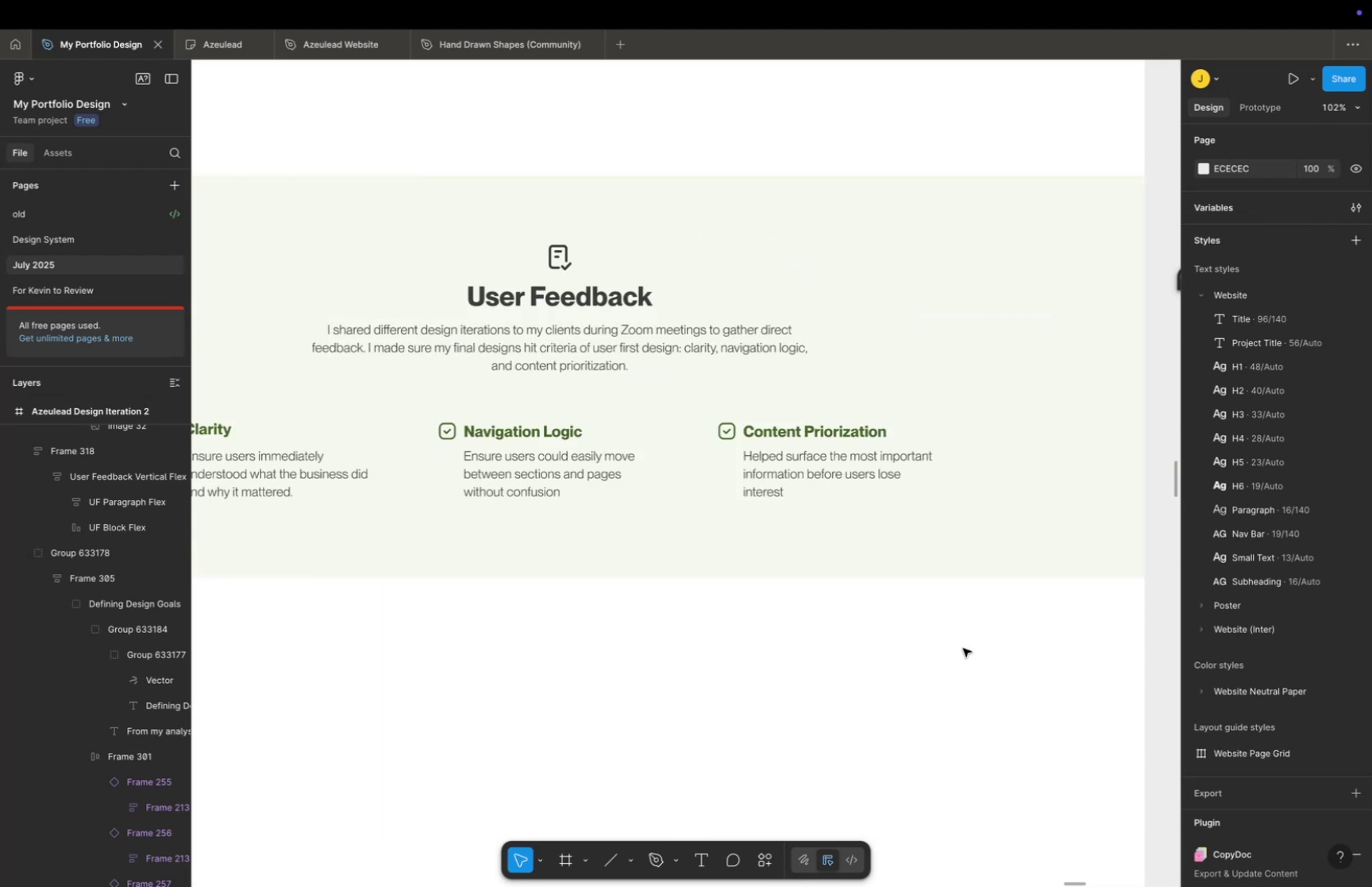 
scroll: coordinate [963, 647], scroll_direction: down, amount: 17.0
 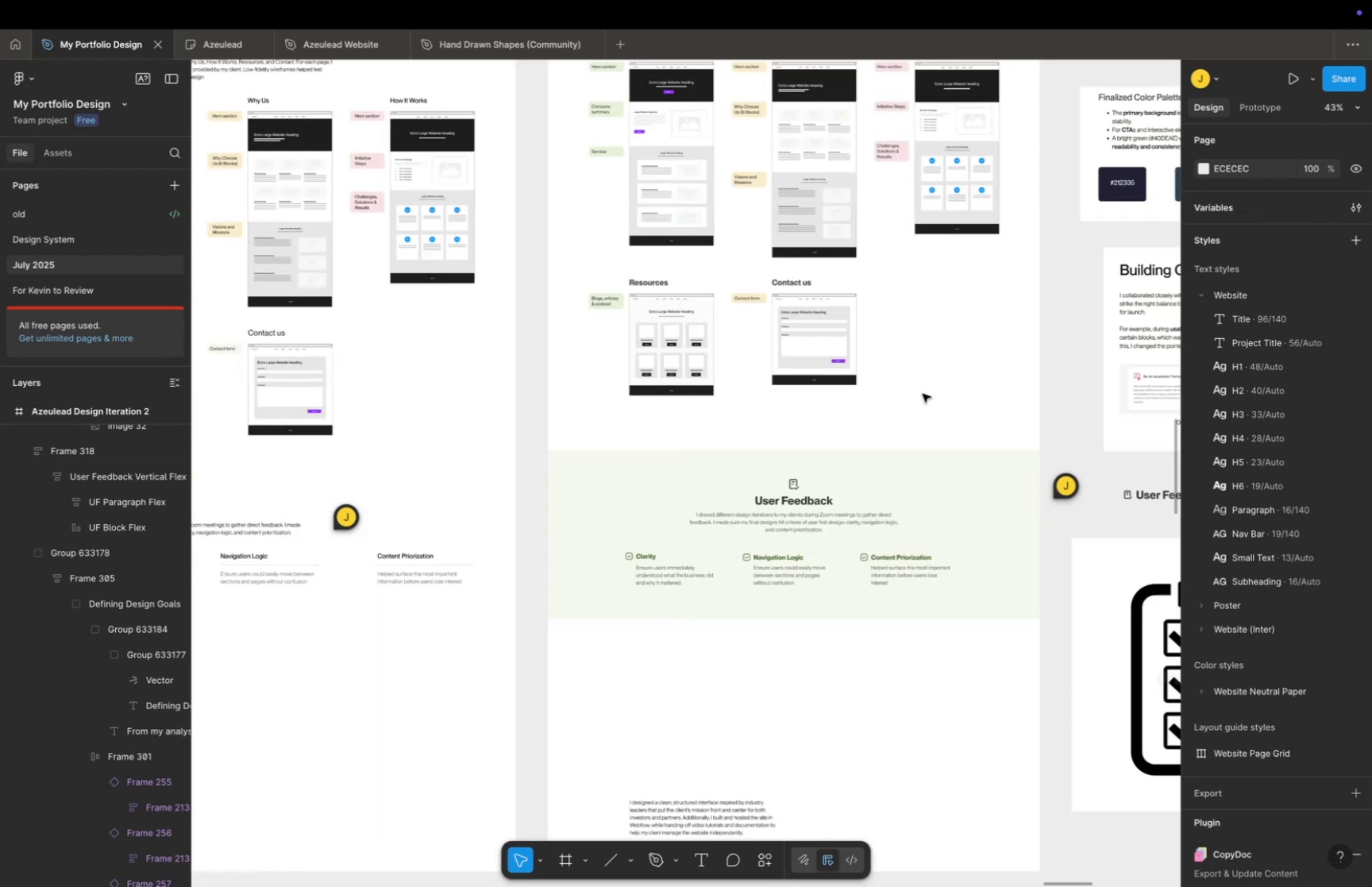 
hold_key(key=Space, duration=0.79)
 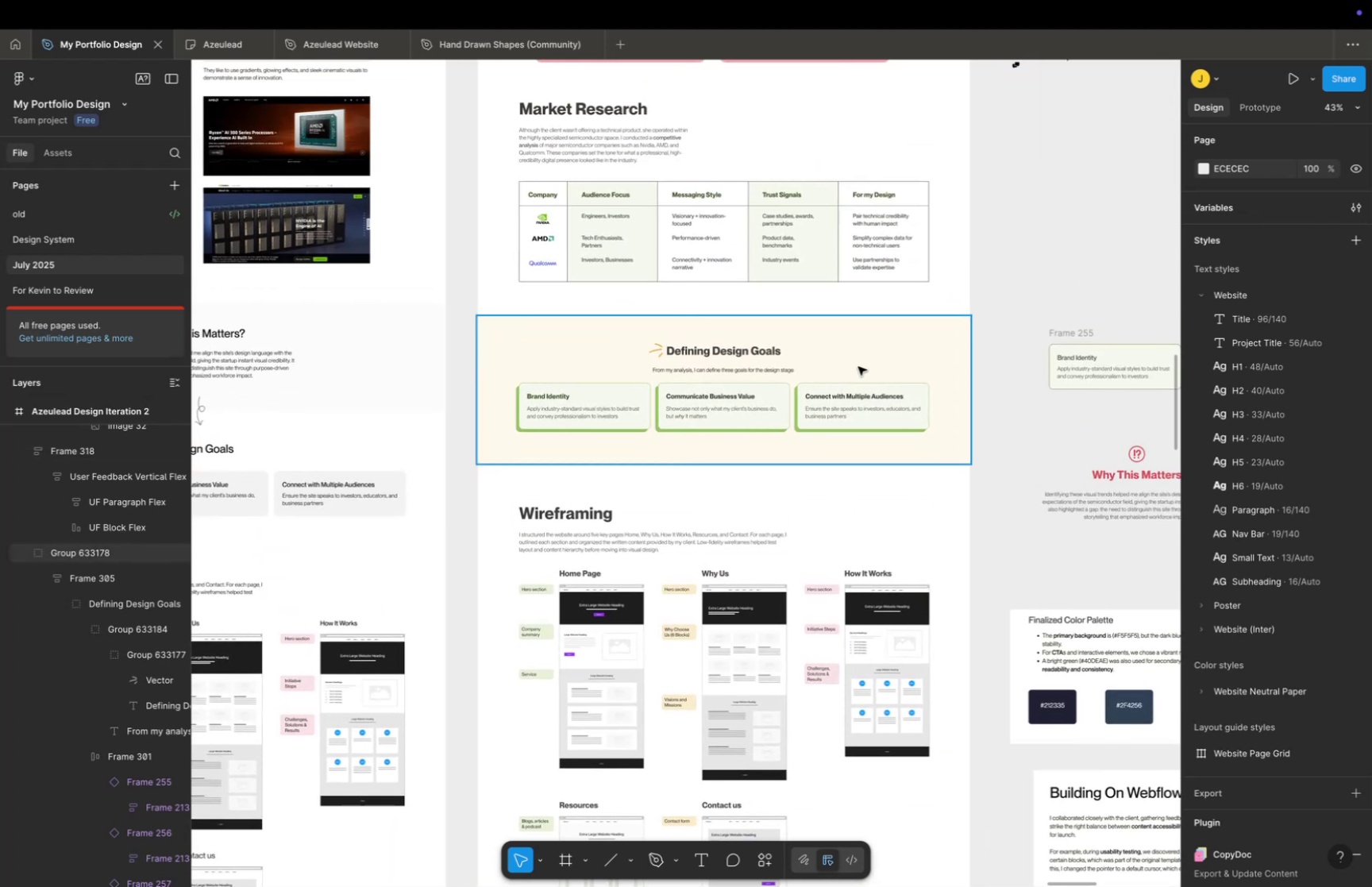 
left_click_drag(start_coordinate=[919, 382], to_coordinate=[821, 790])
 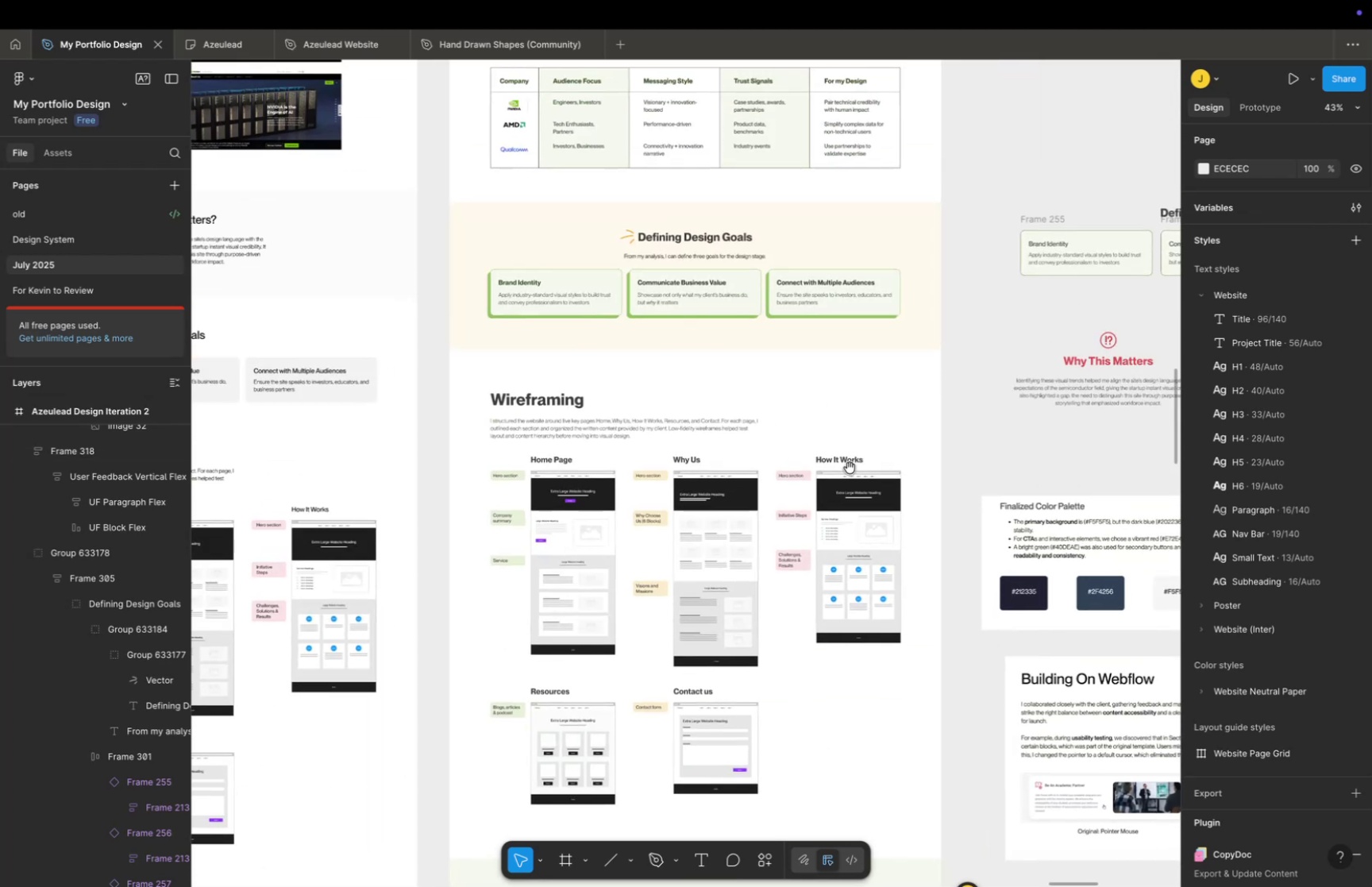 
left_click_drag(start_coordinate=[850, 469], to_coordinate=[879, 583])
 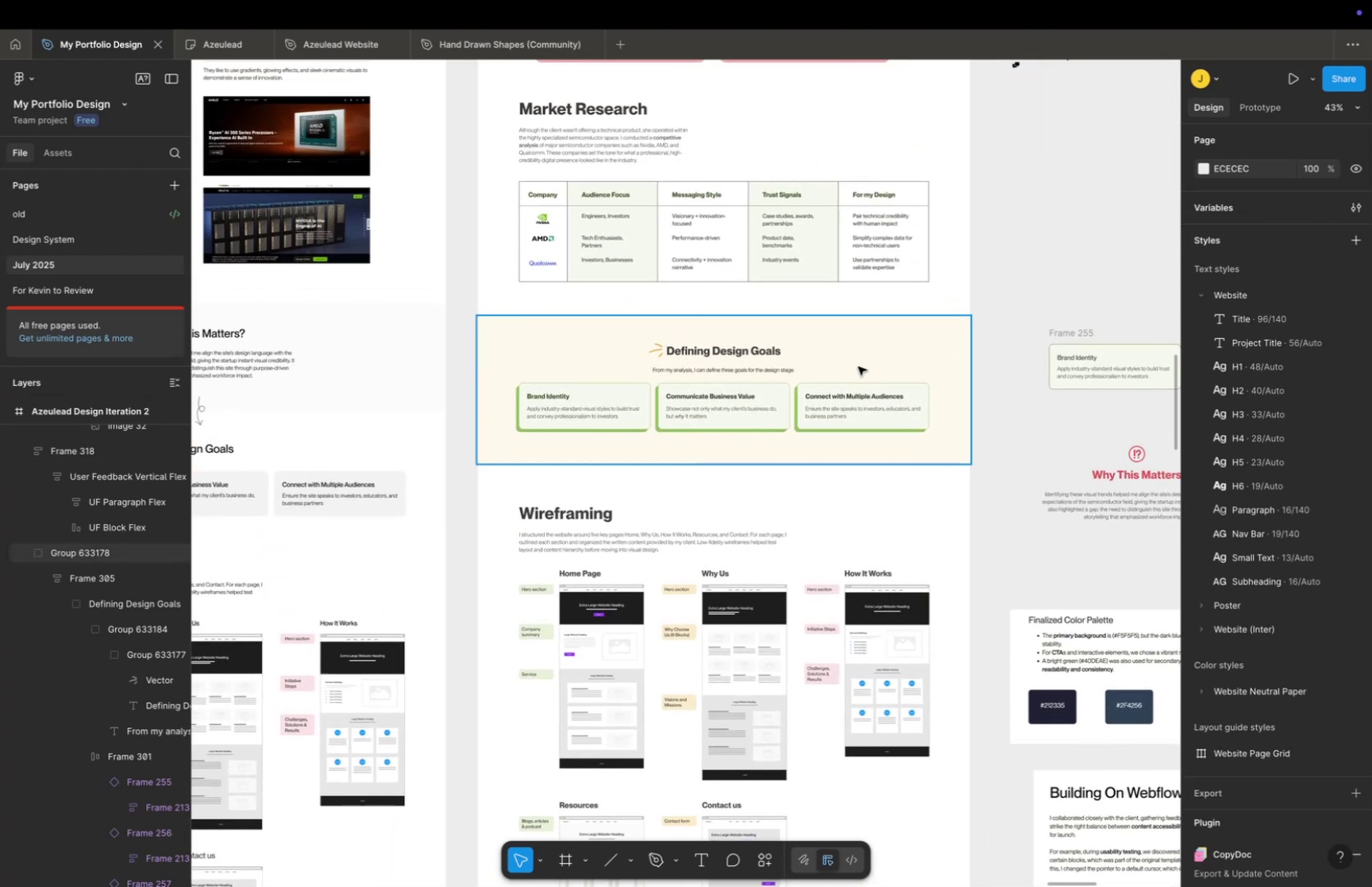 
double_click([858, 366])
 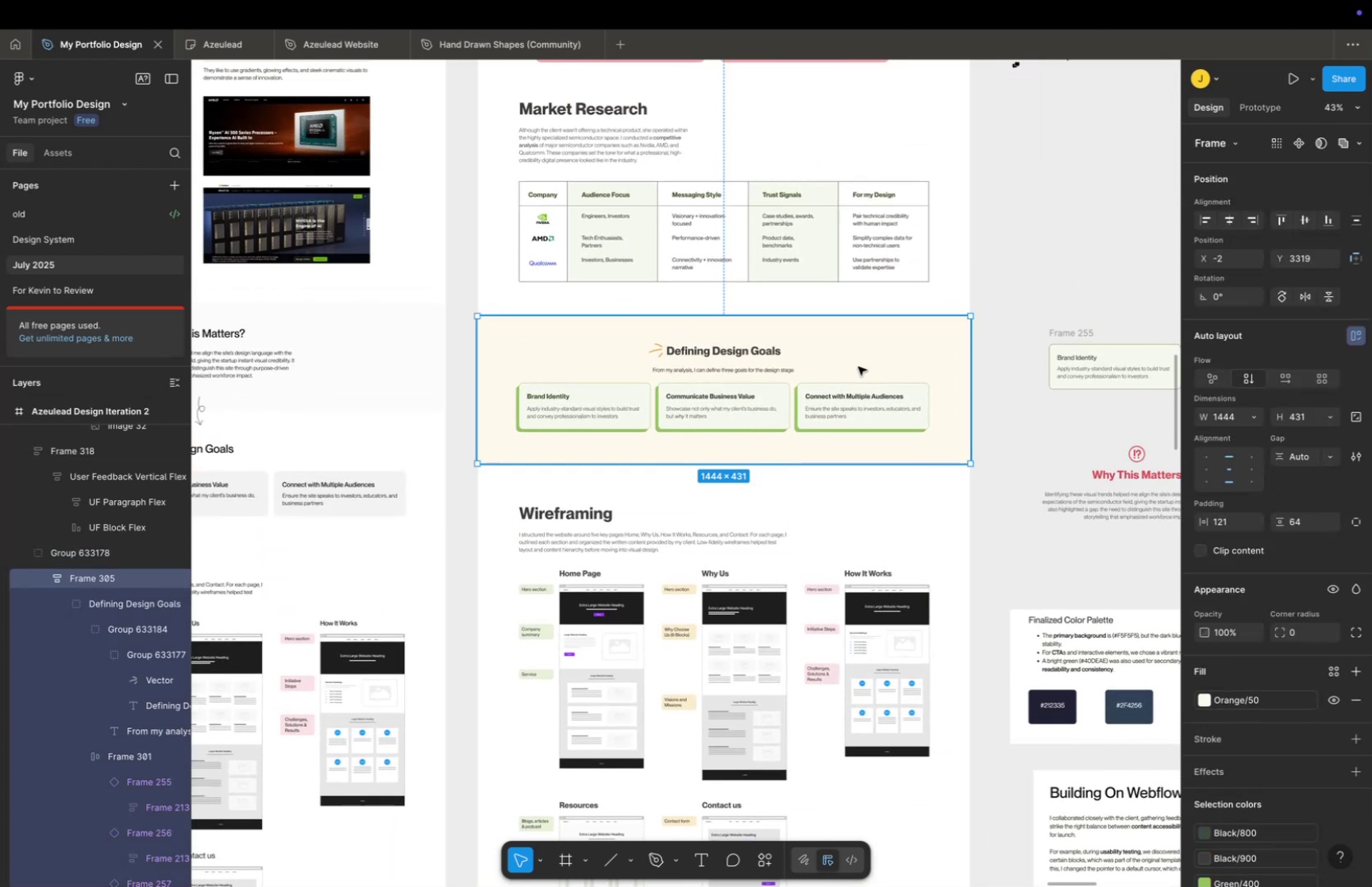 
triple_click([858, 366])
 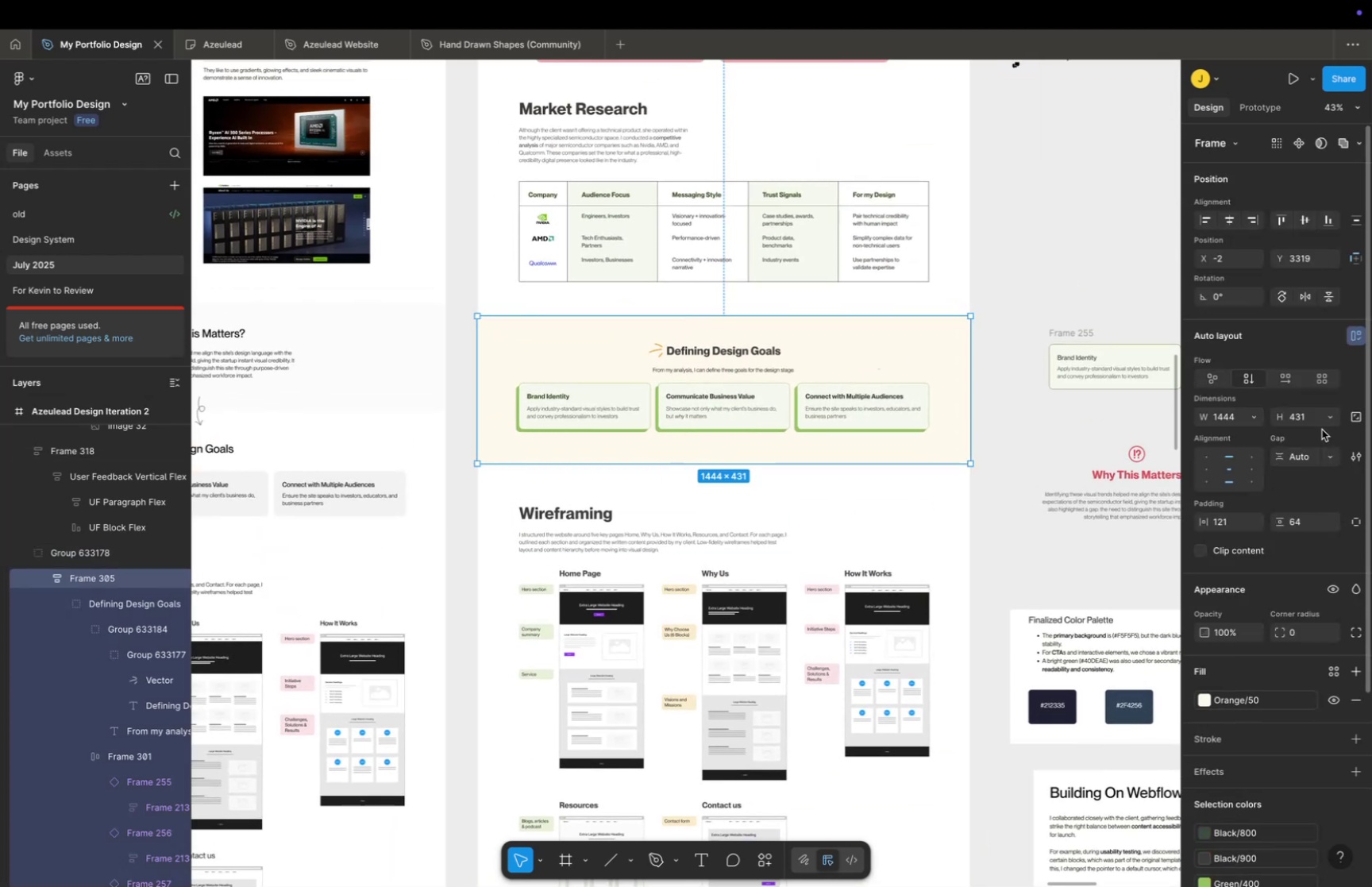 
left_click([1335, 415])
 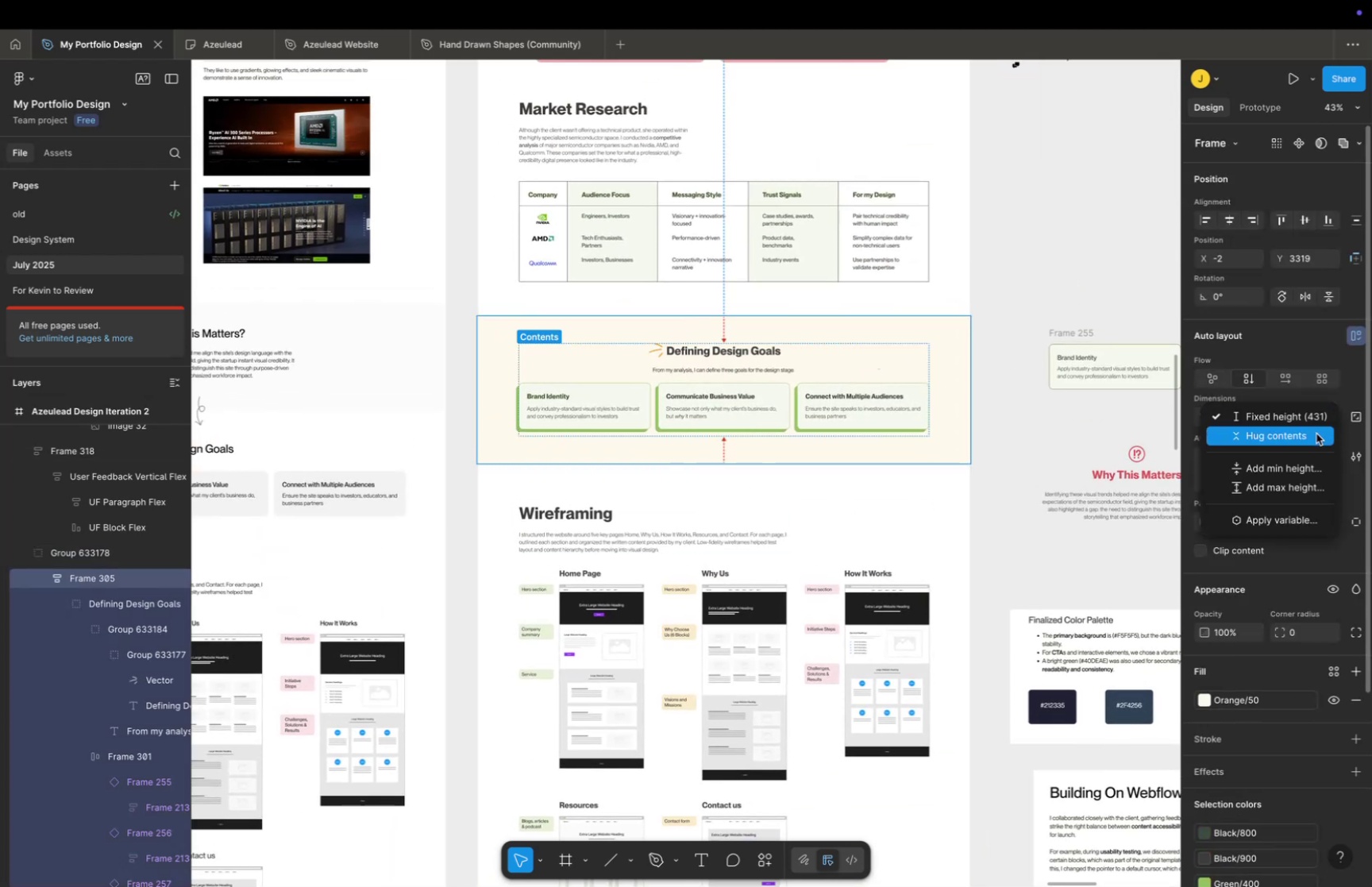 
left_click([1316, 433])
 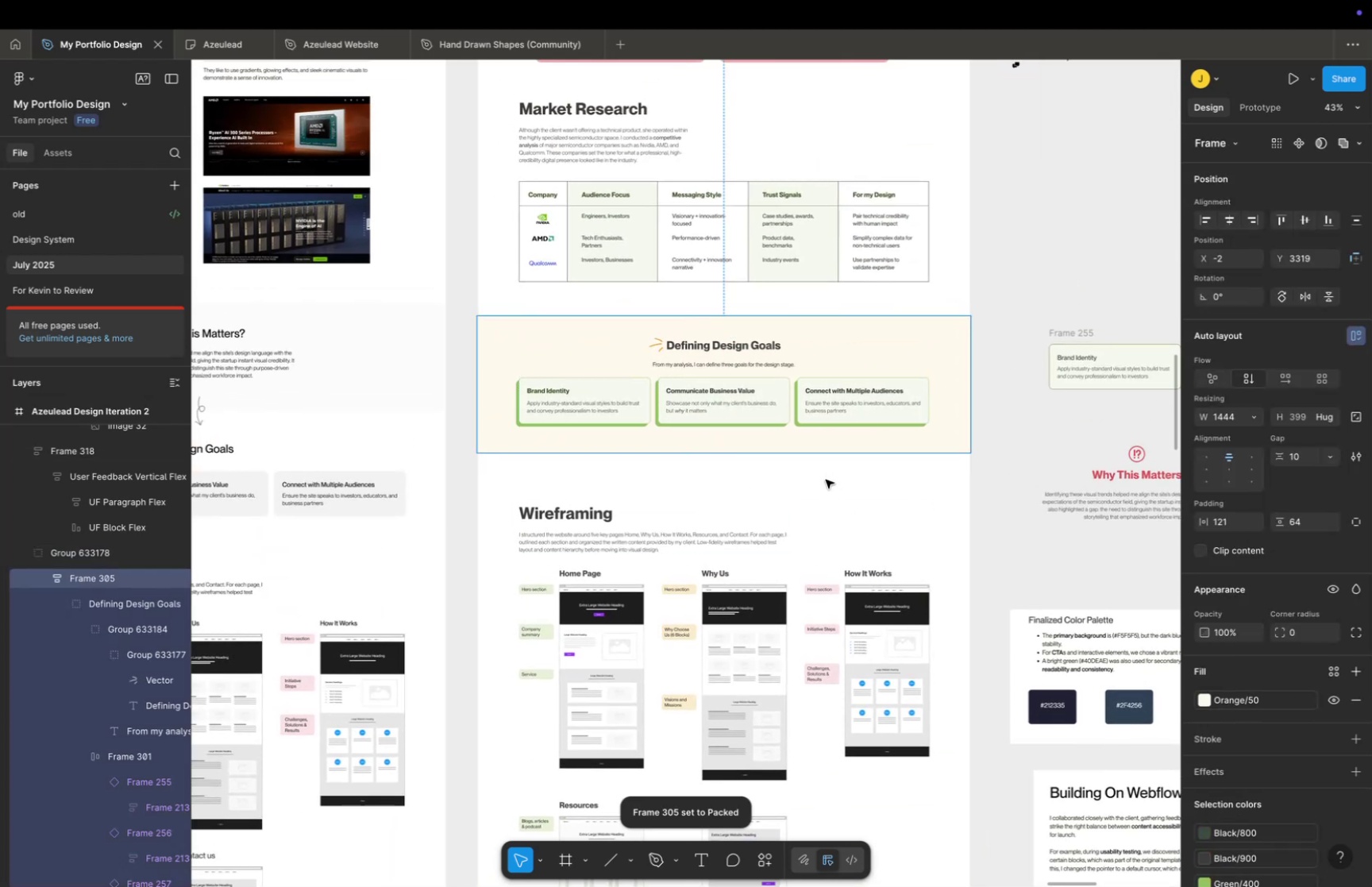 
left_click([826, 479])
 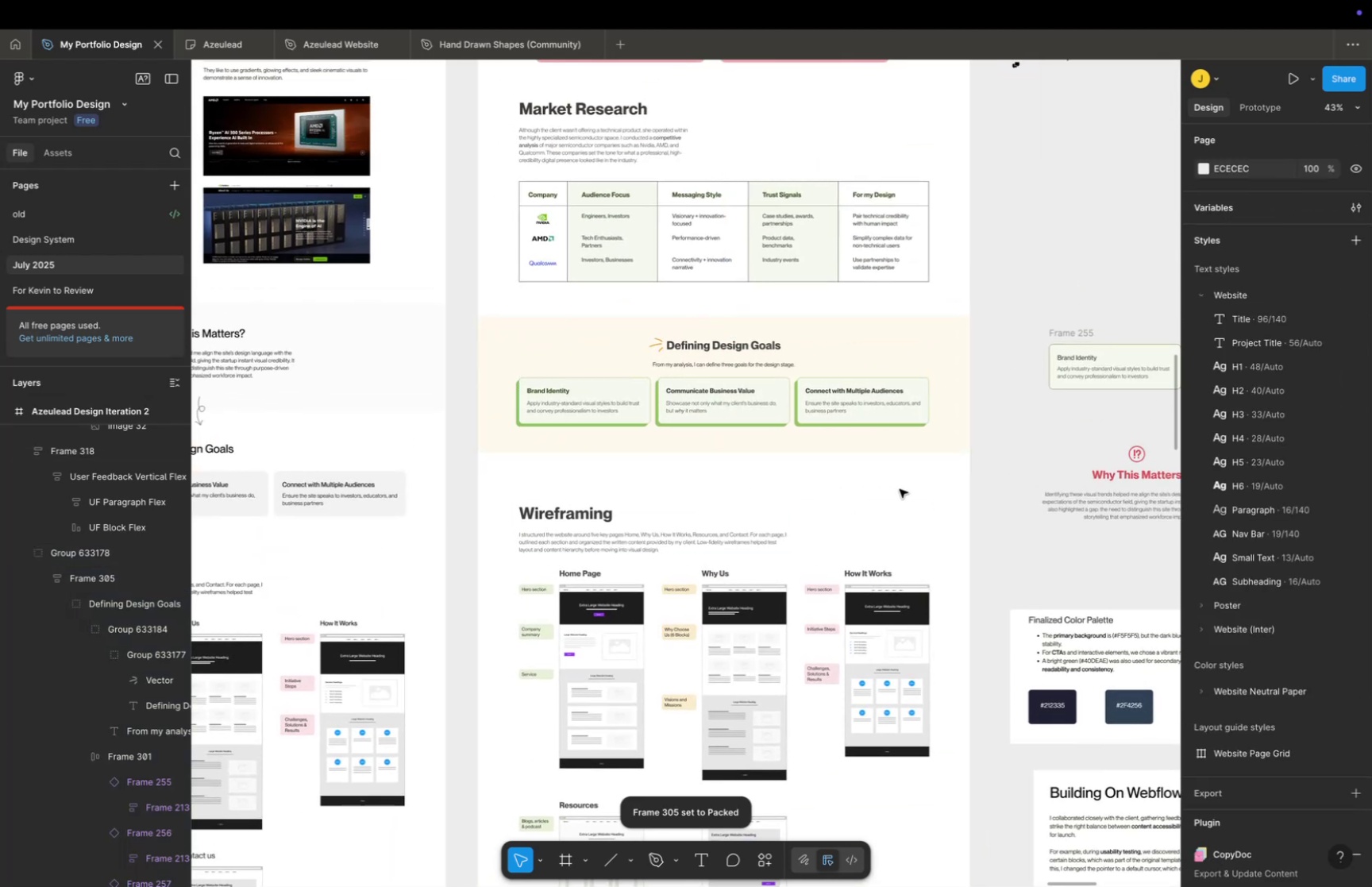 
key(Space)
 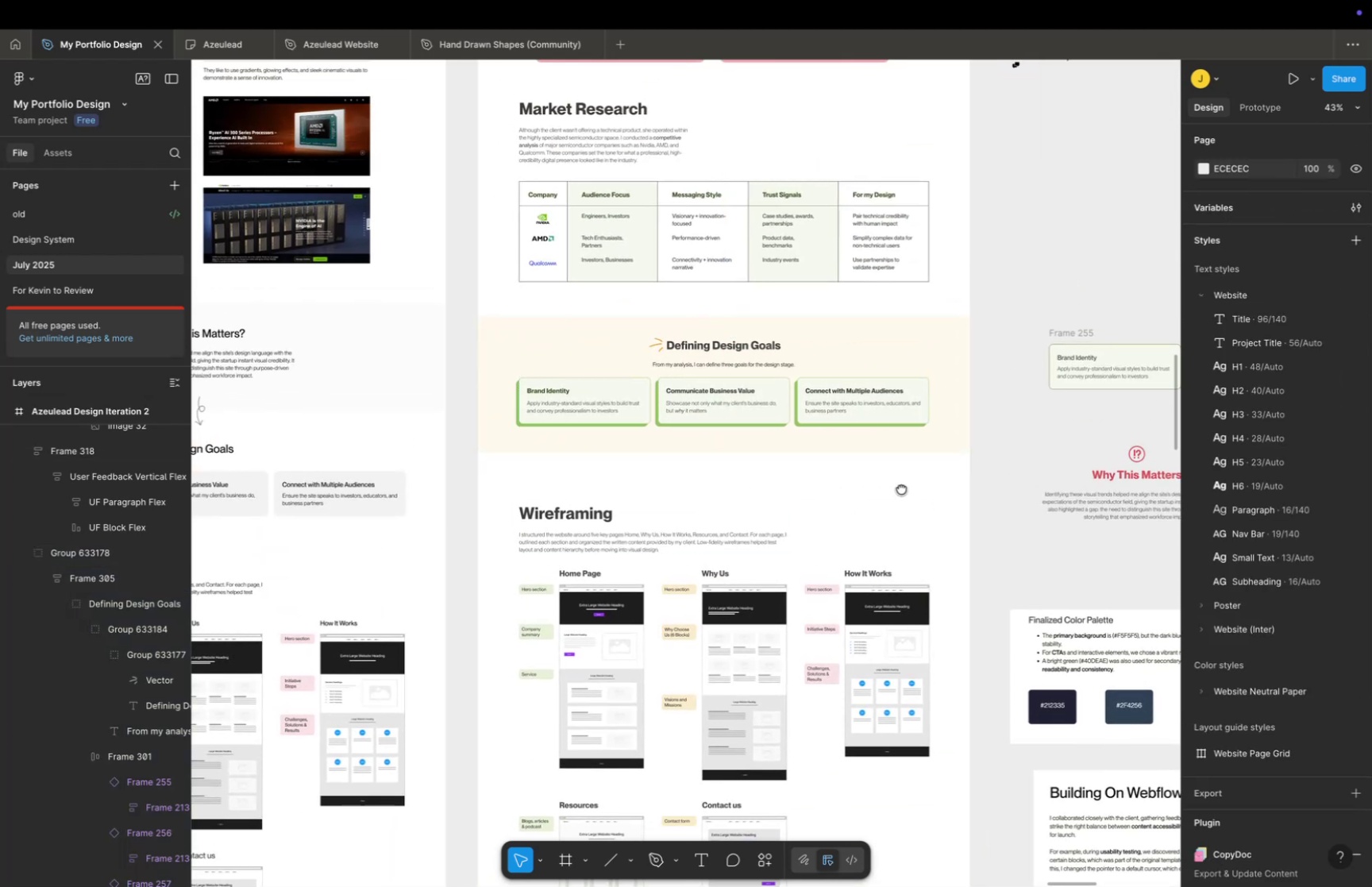 
left_click_drag(start_coordinate=[904, 487], to_coordinate=[855, 509])
 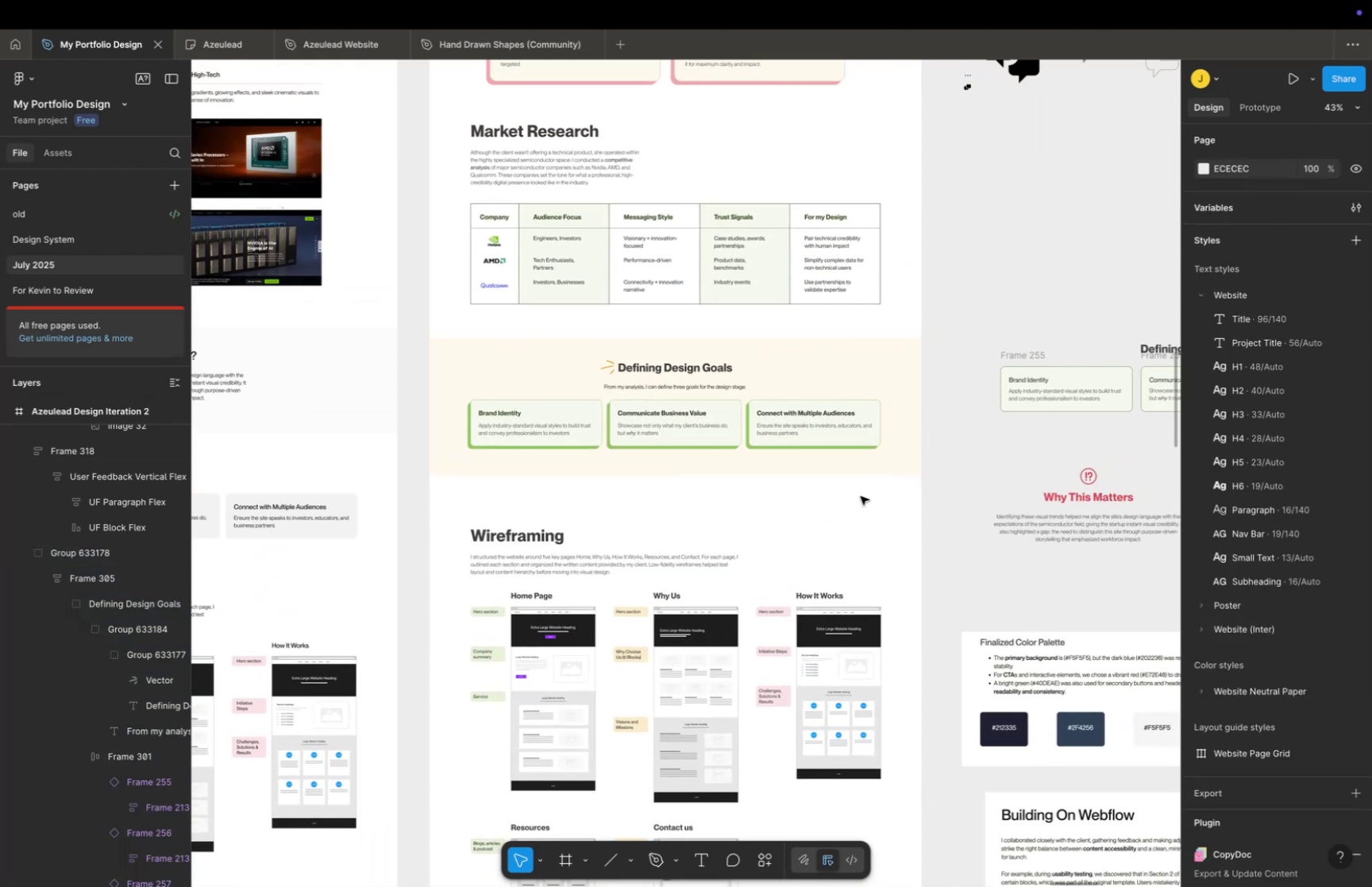 
key(Meta+CommandLeft)
 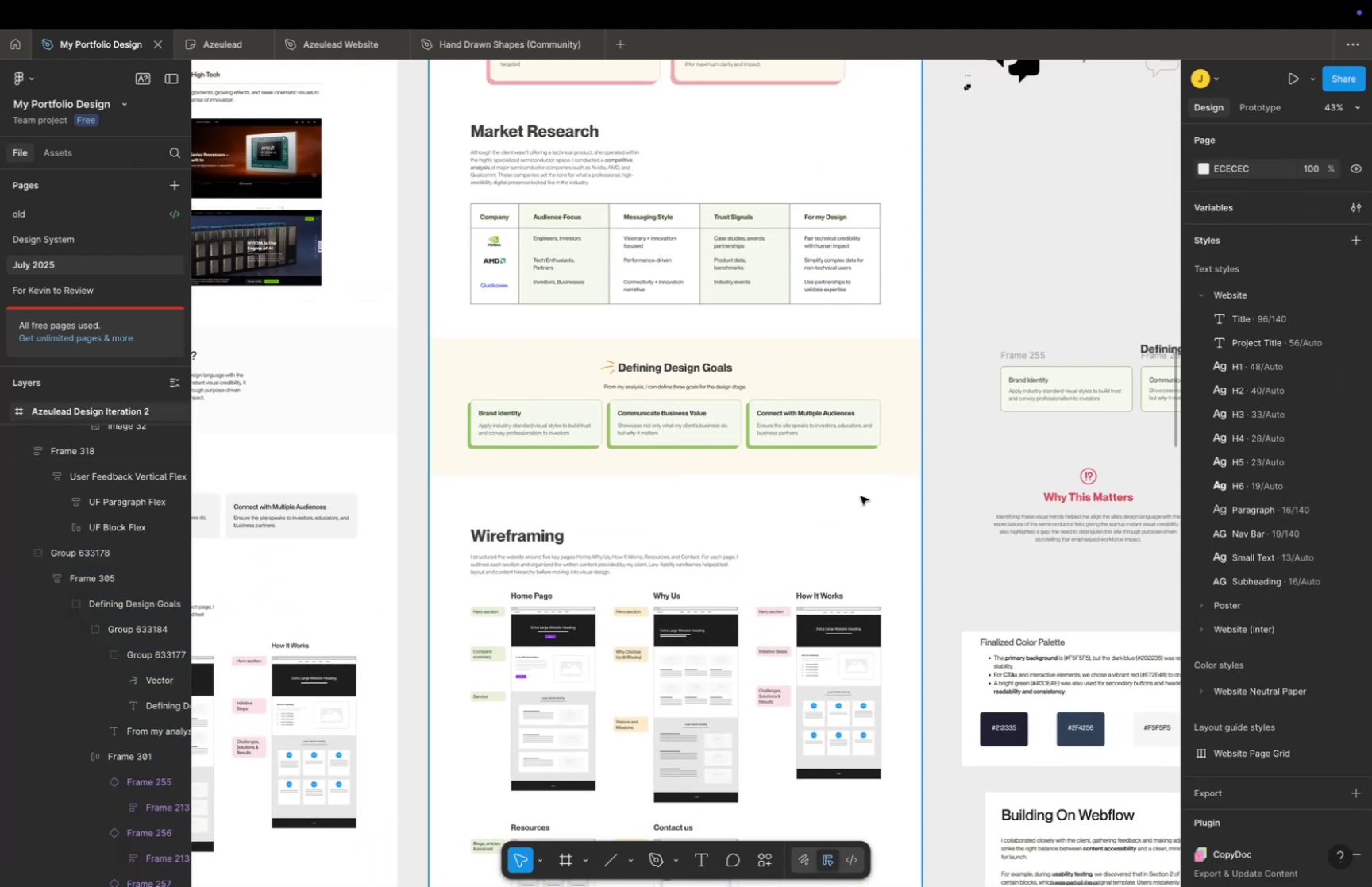 
scroll: coordinate [861, 496], scroll_direction: down, amount: 9.0
 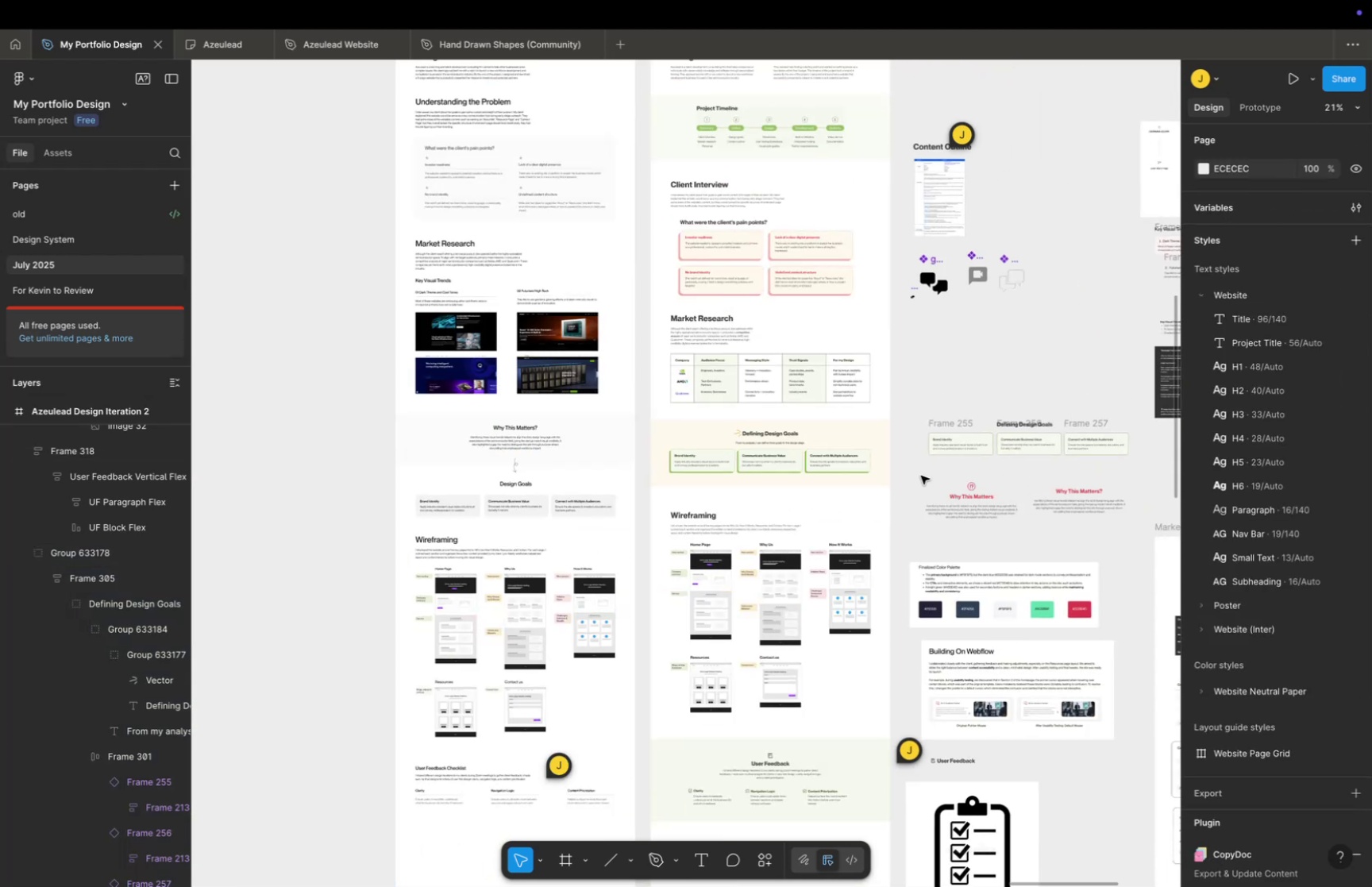 
hold_key(key=Space, duration=1.5)
 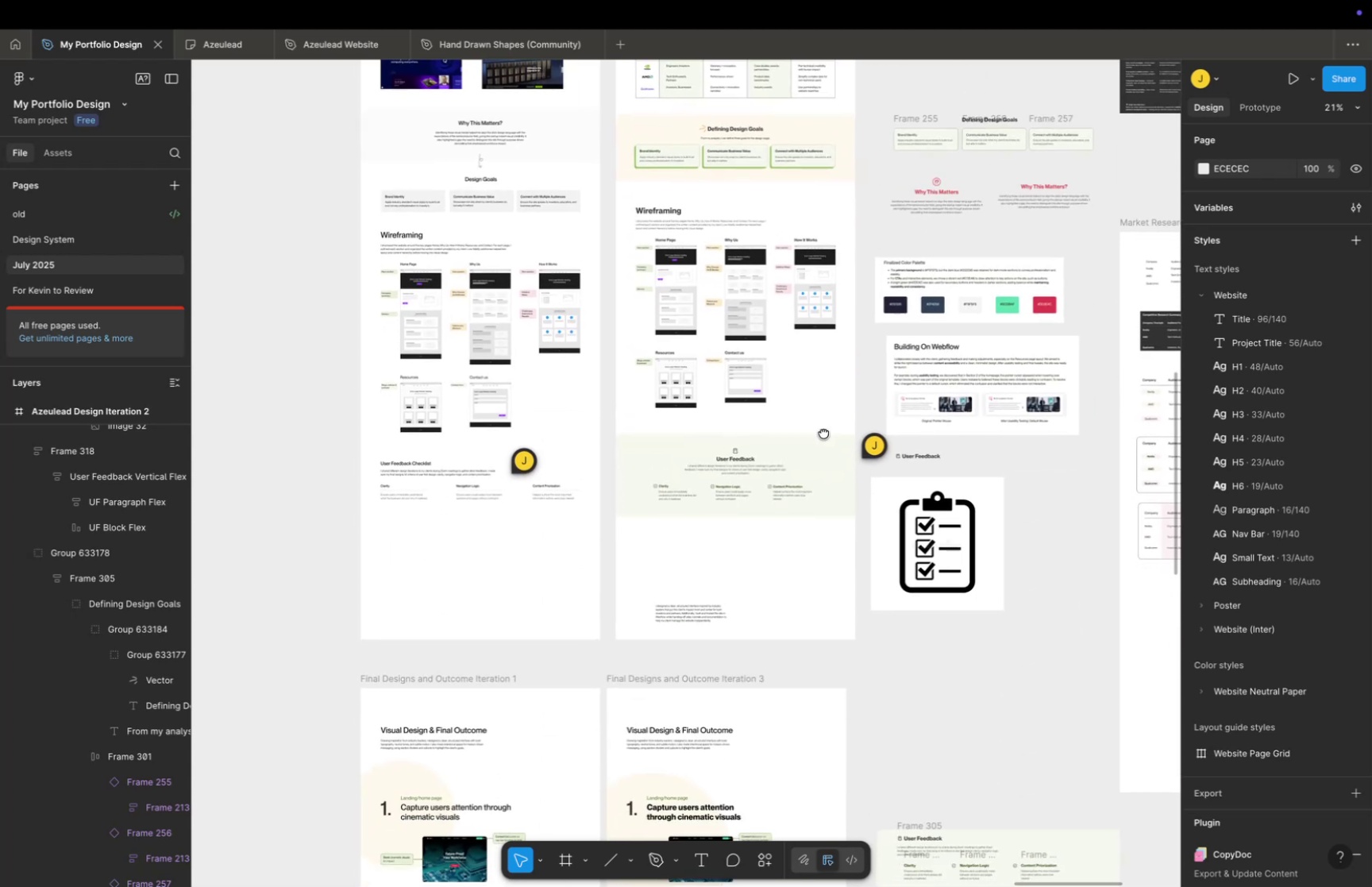 
left_click_drag(start_coordinate=[871, 476], to_coordinate=[830, 583])
 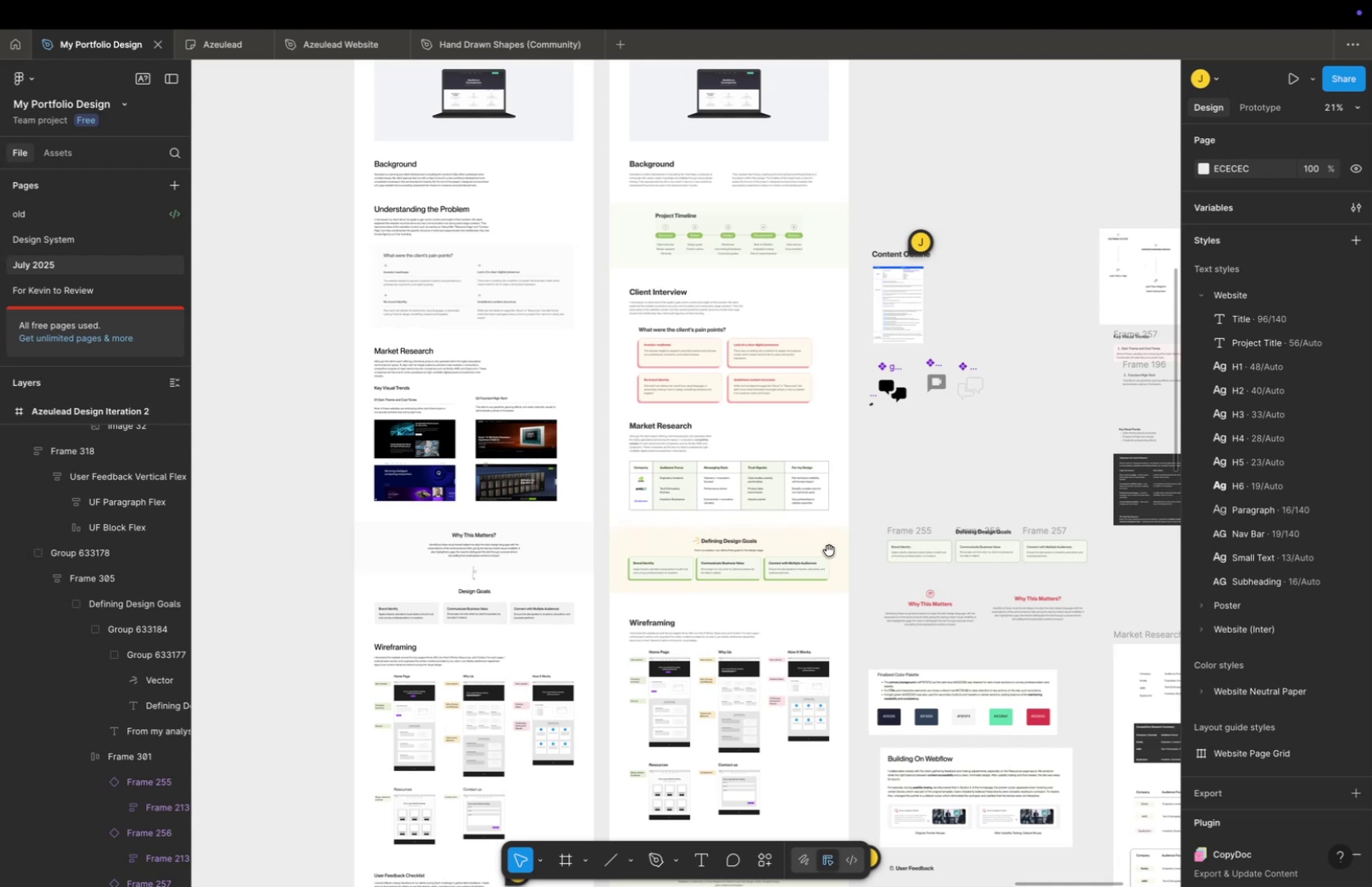 
left_click_drag(start_coordinate=[829, 553], to_coordinate=[831, 257])
 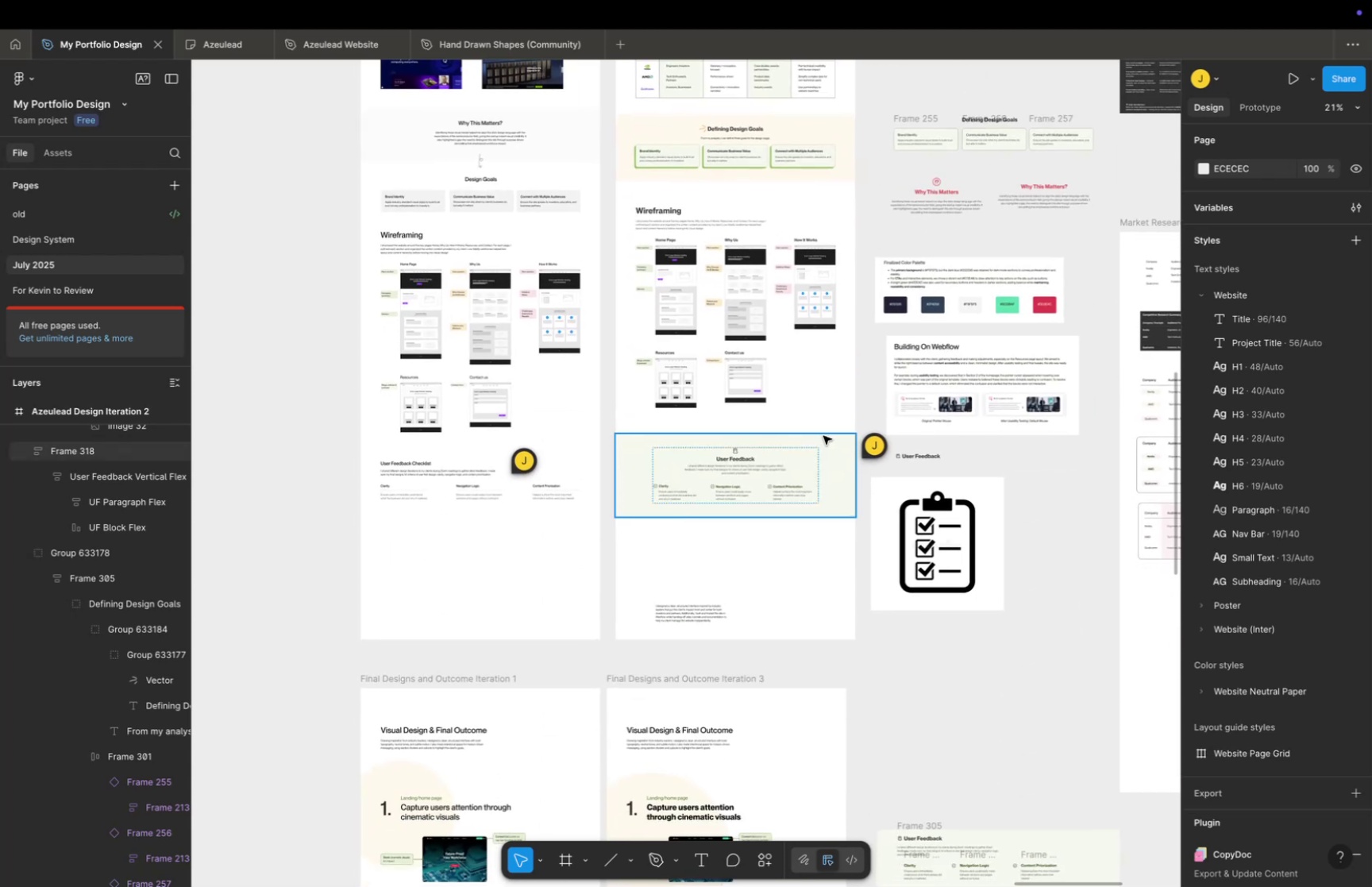 
hold_key(key=Space, duration=0.53)
 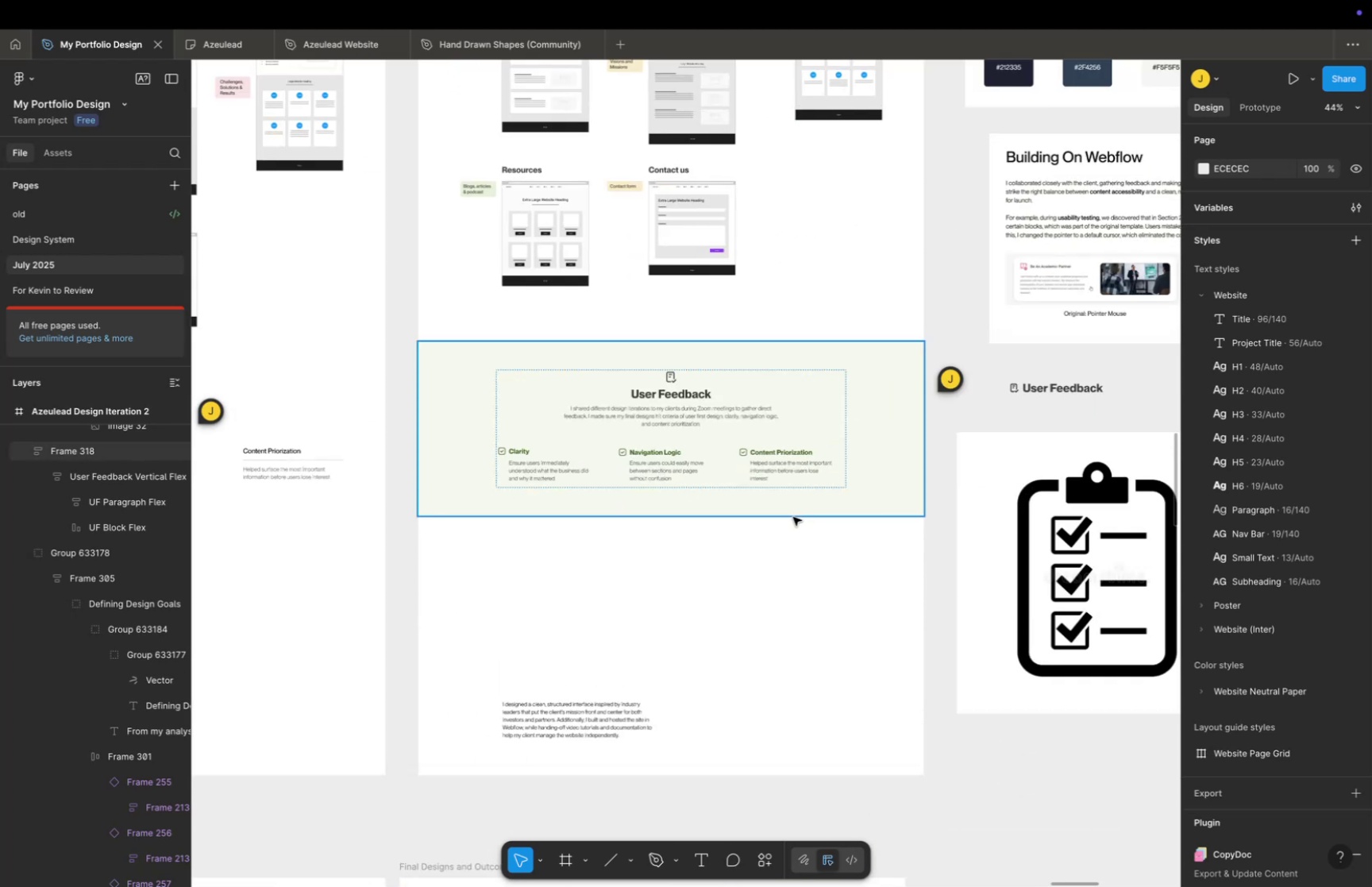 
left_click_drag(start_coordinate=[819, 548], to_coordinate=[823, 432])
 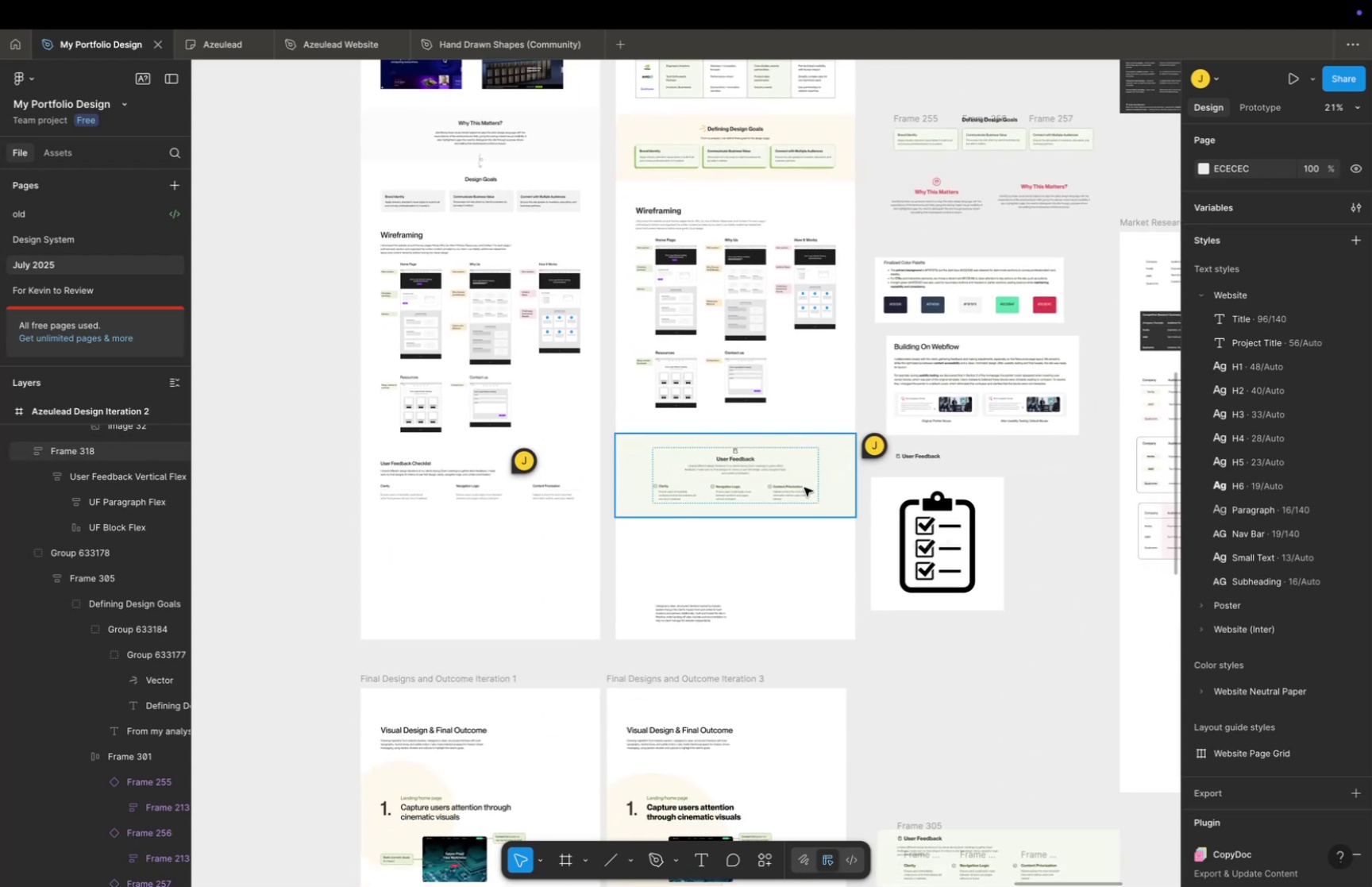 
key(Meta+CommandLeft)
 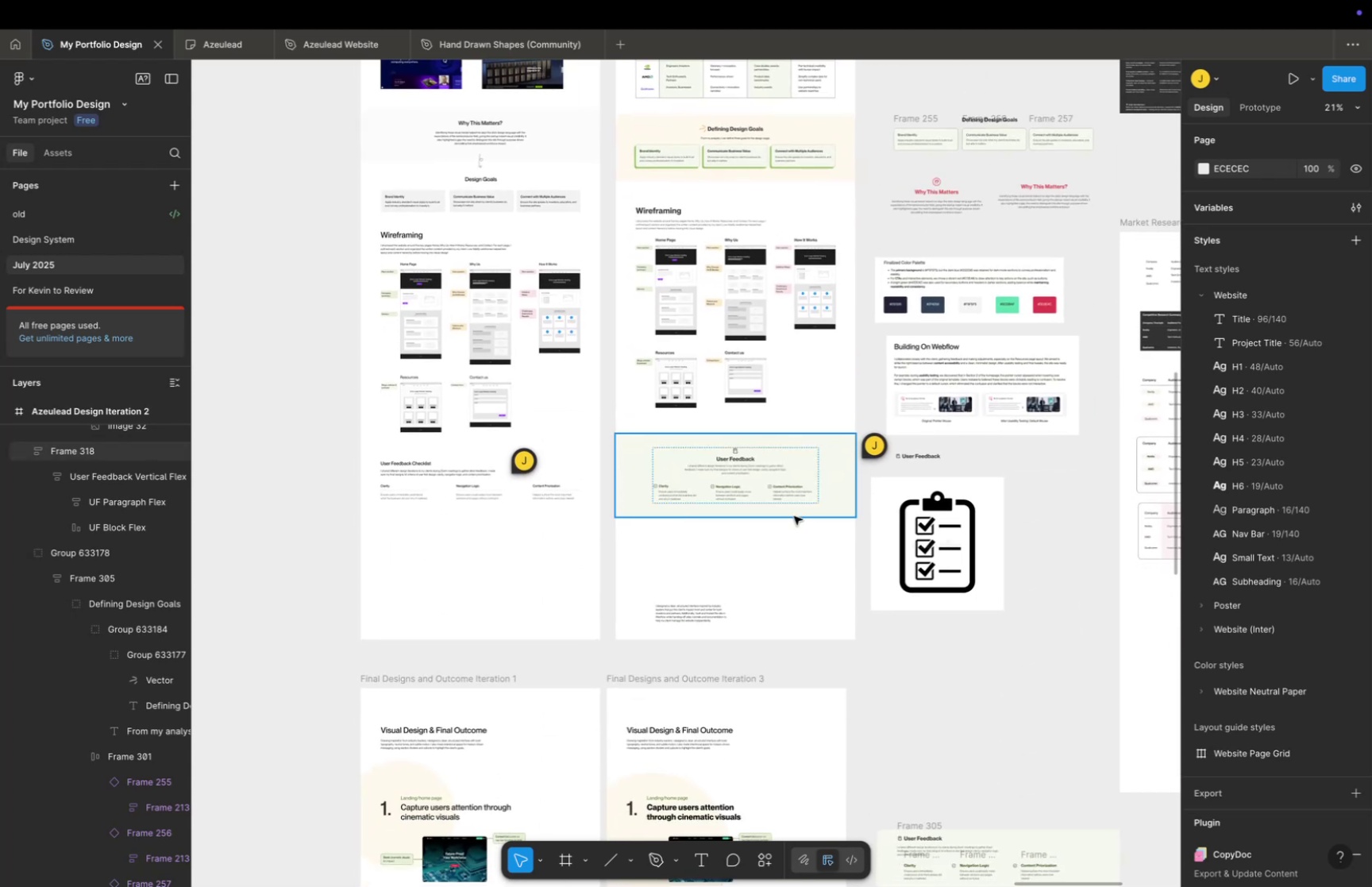 
scroll: coordinate [793, 517], scroll_direction: up, amount: 11.0
 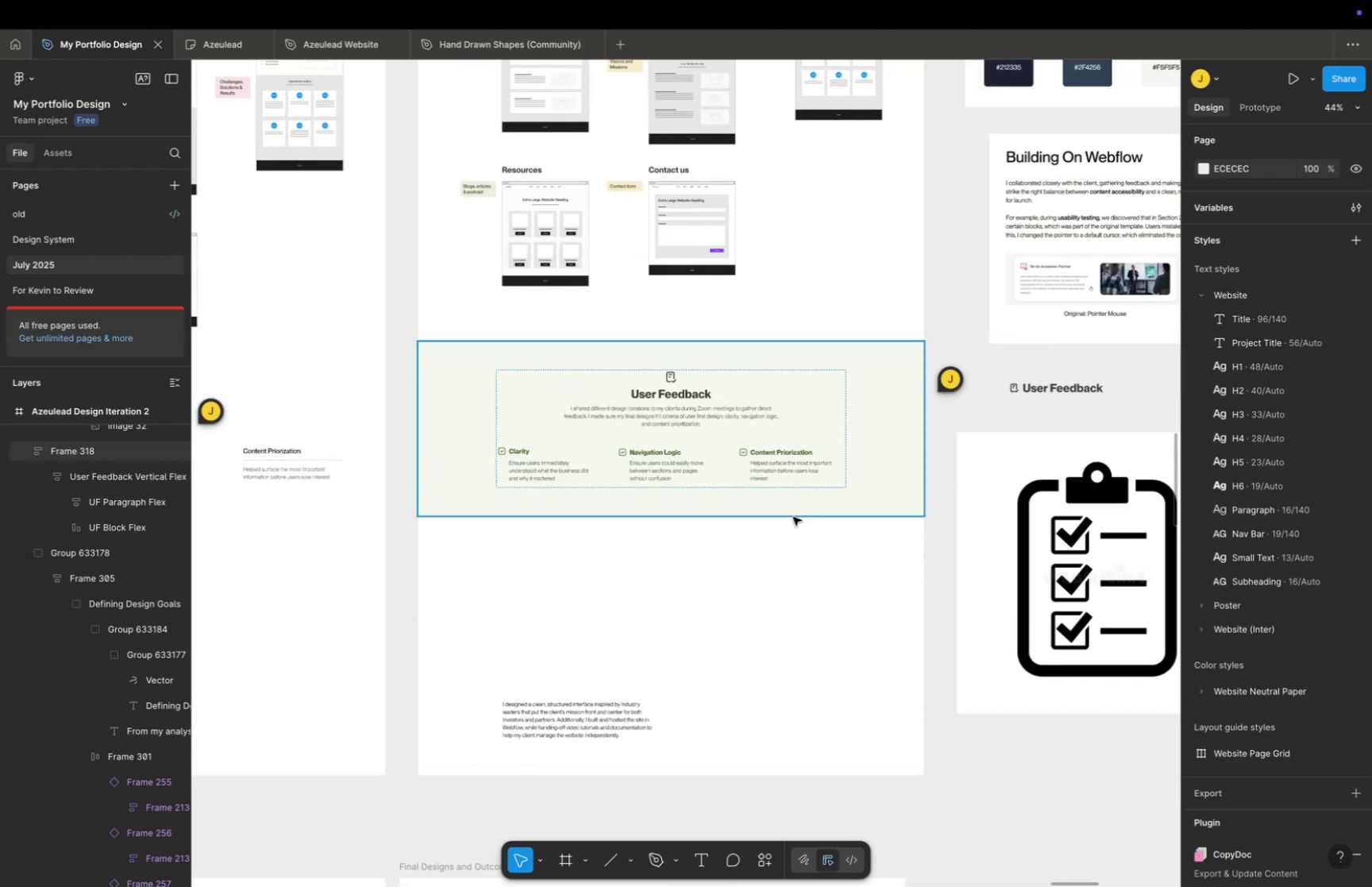 
hold_key(key=Space, duration=0.57)
 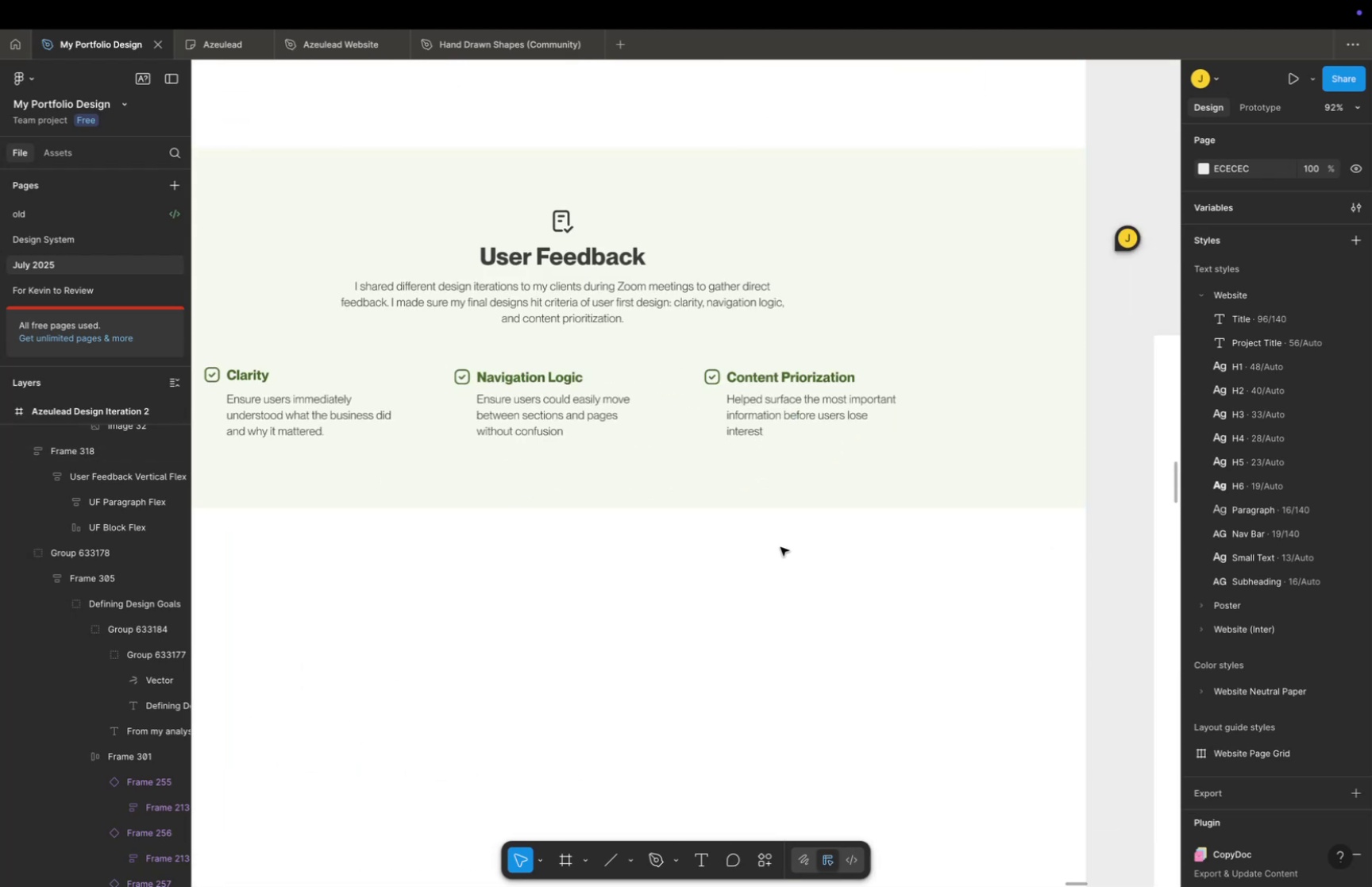 
left_click_drag(start_coordinate=[773, 552], to_coordinate=[776, 569])
 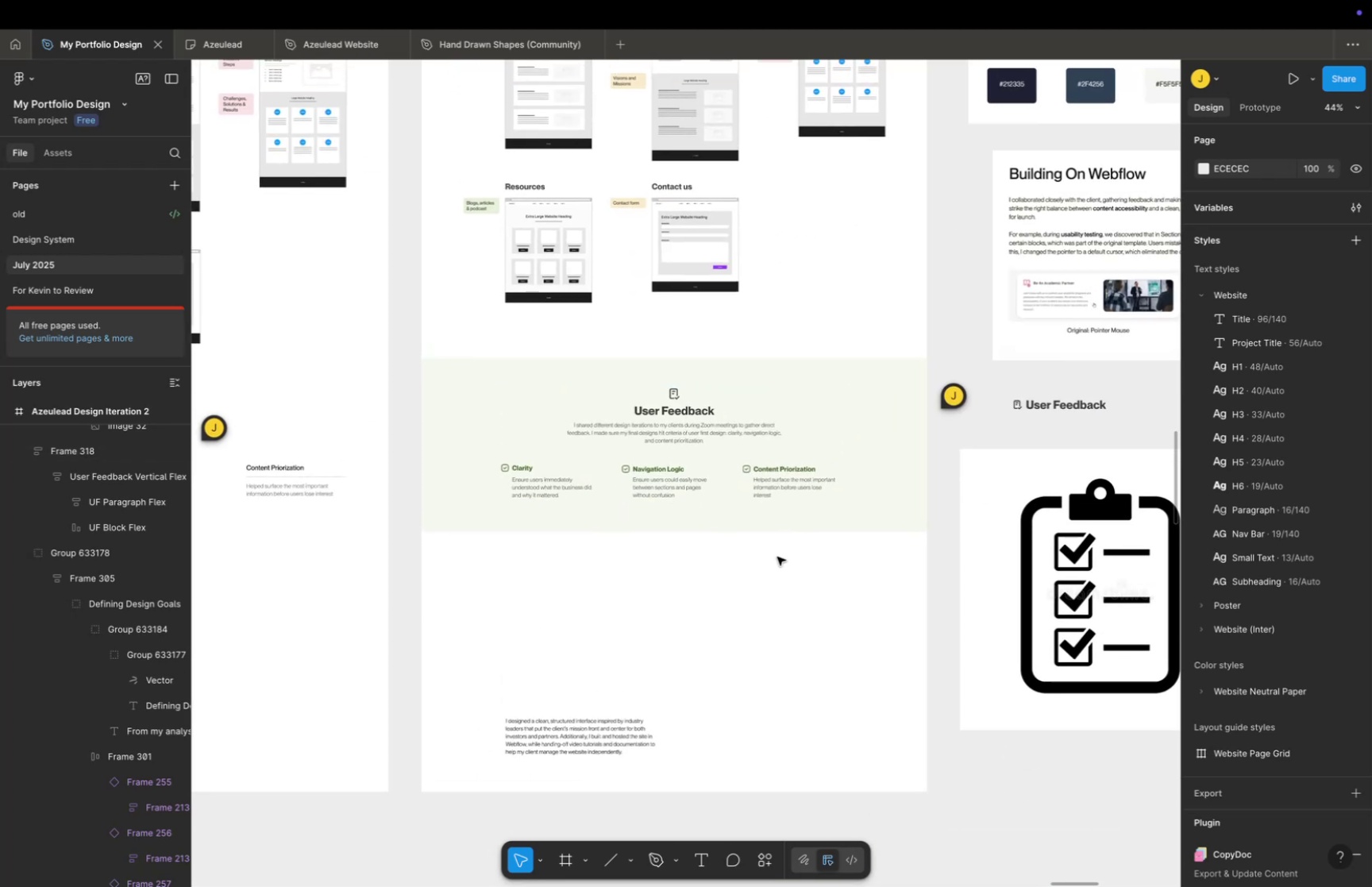 
hold_key(key=CommandLeft, duration=0.33)
scroll: coordinate [780, 546], scroll_direction: up, amount: 13.0
 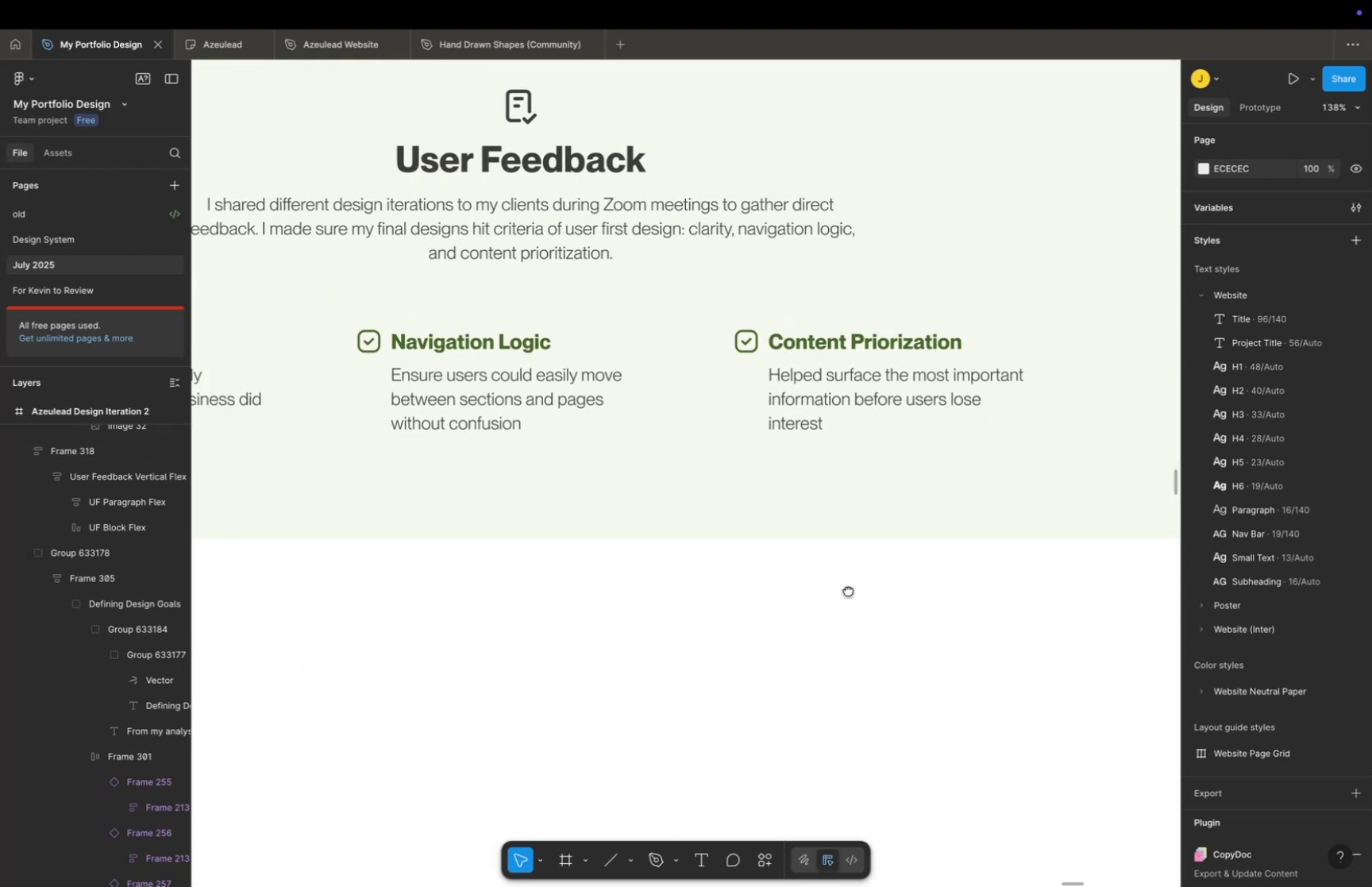 
key(Meta+CommandLeft)
 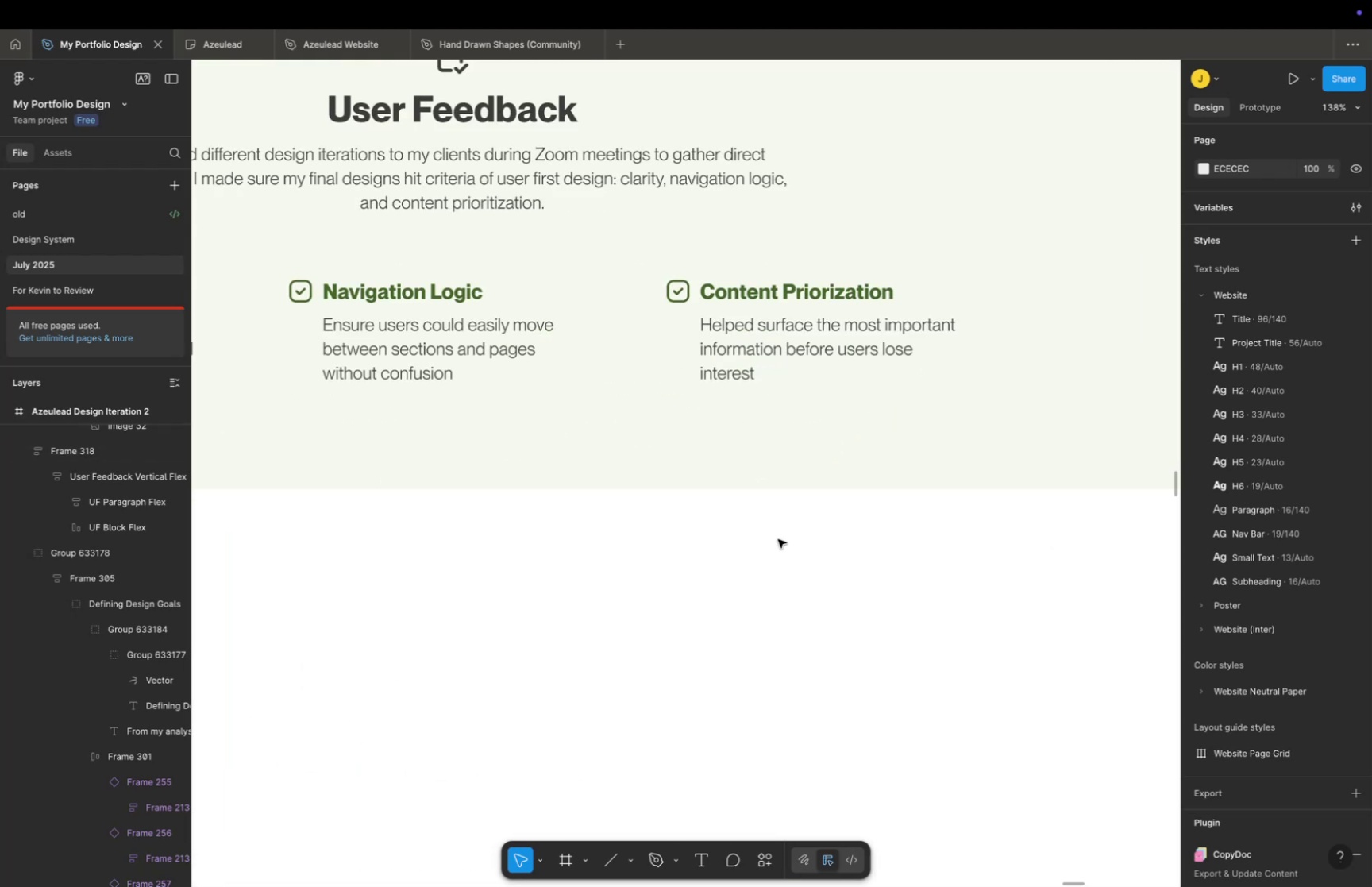 
hold_key(key=Space, duration=0.32)
 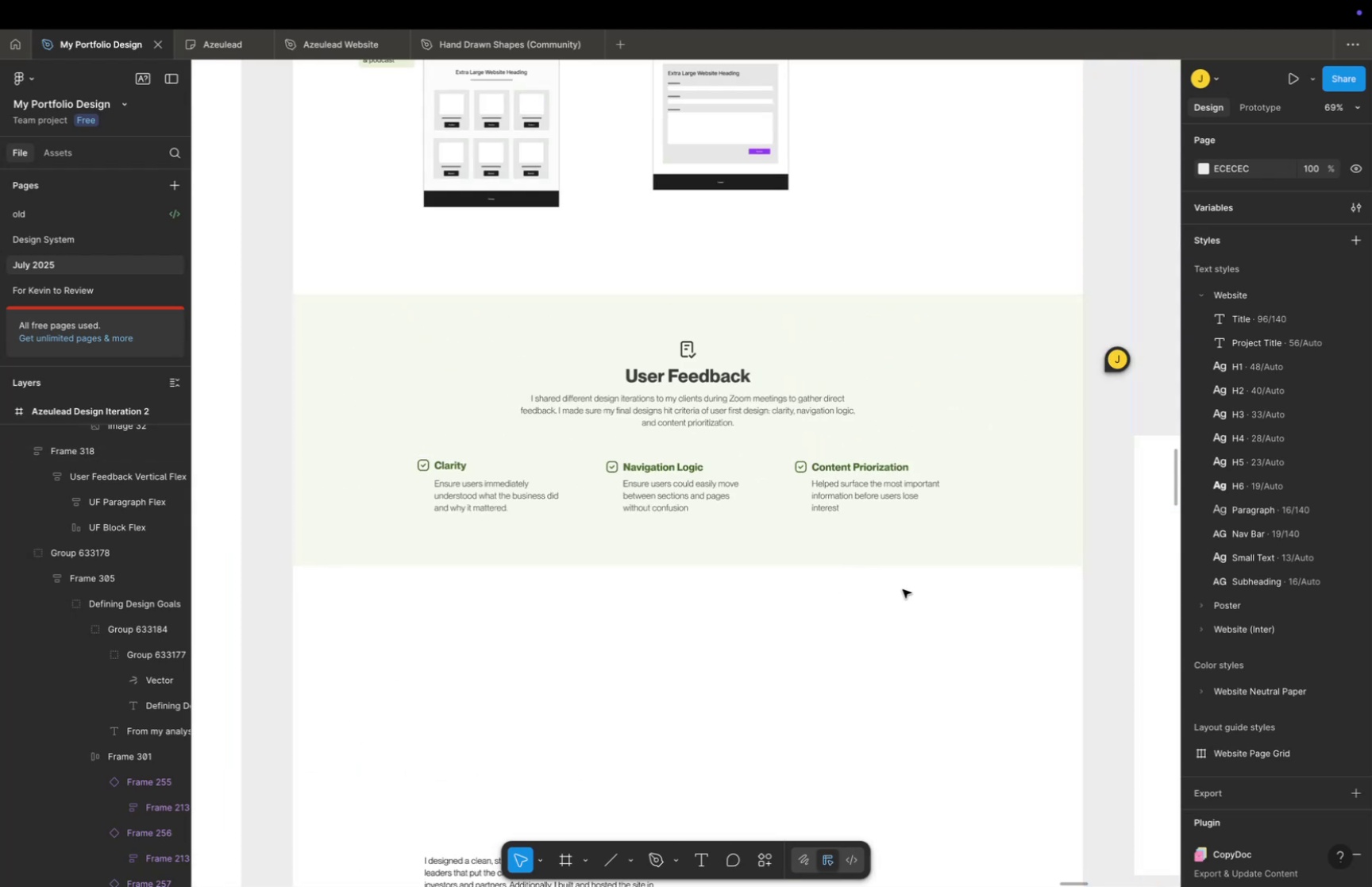 
left_click_drag(start_coordinate=[777, 538], to_coordinate=[850, 591])
 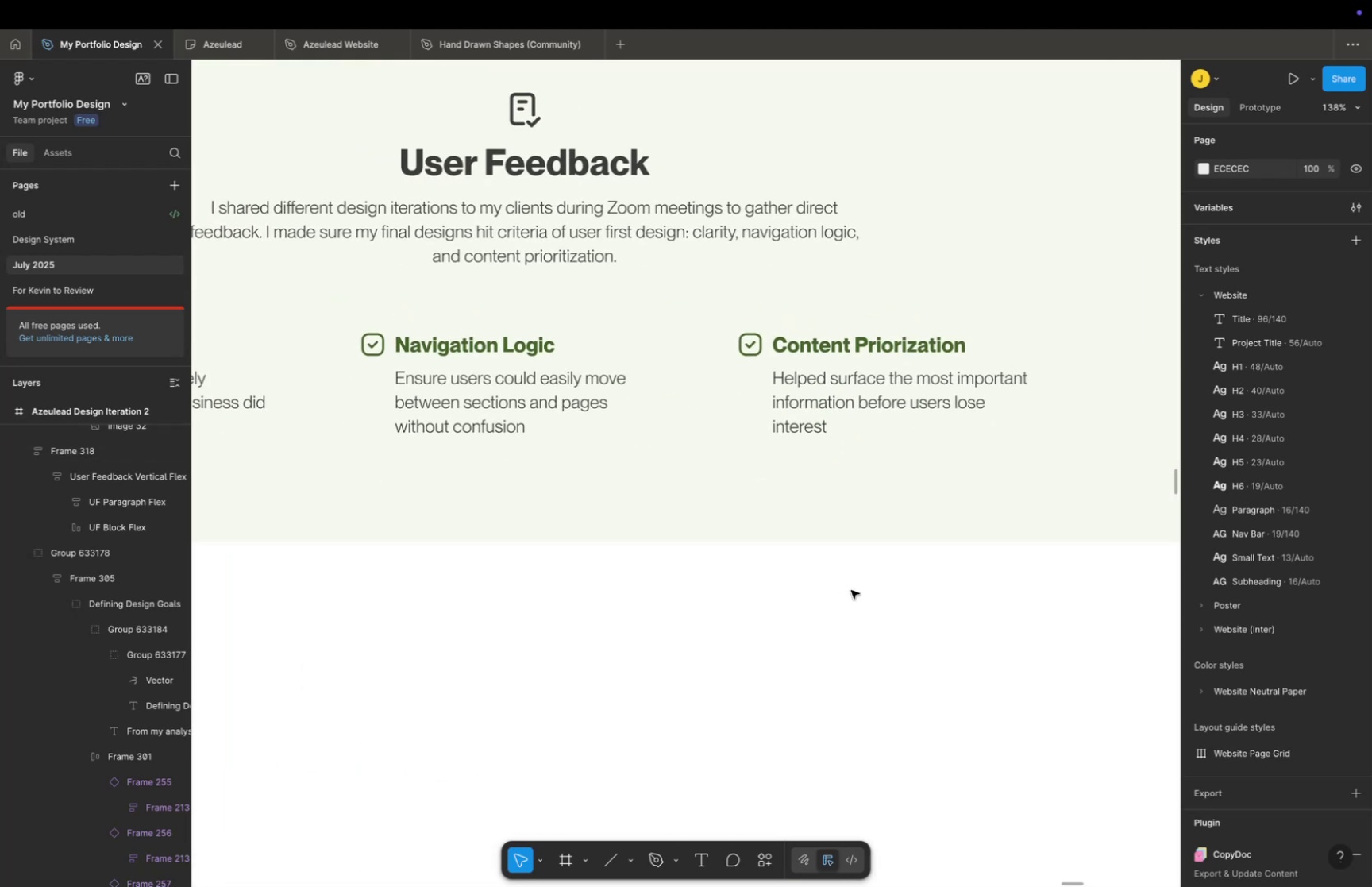 
key(Meta+CommandLeft)
 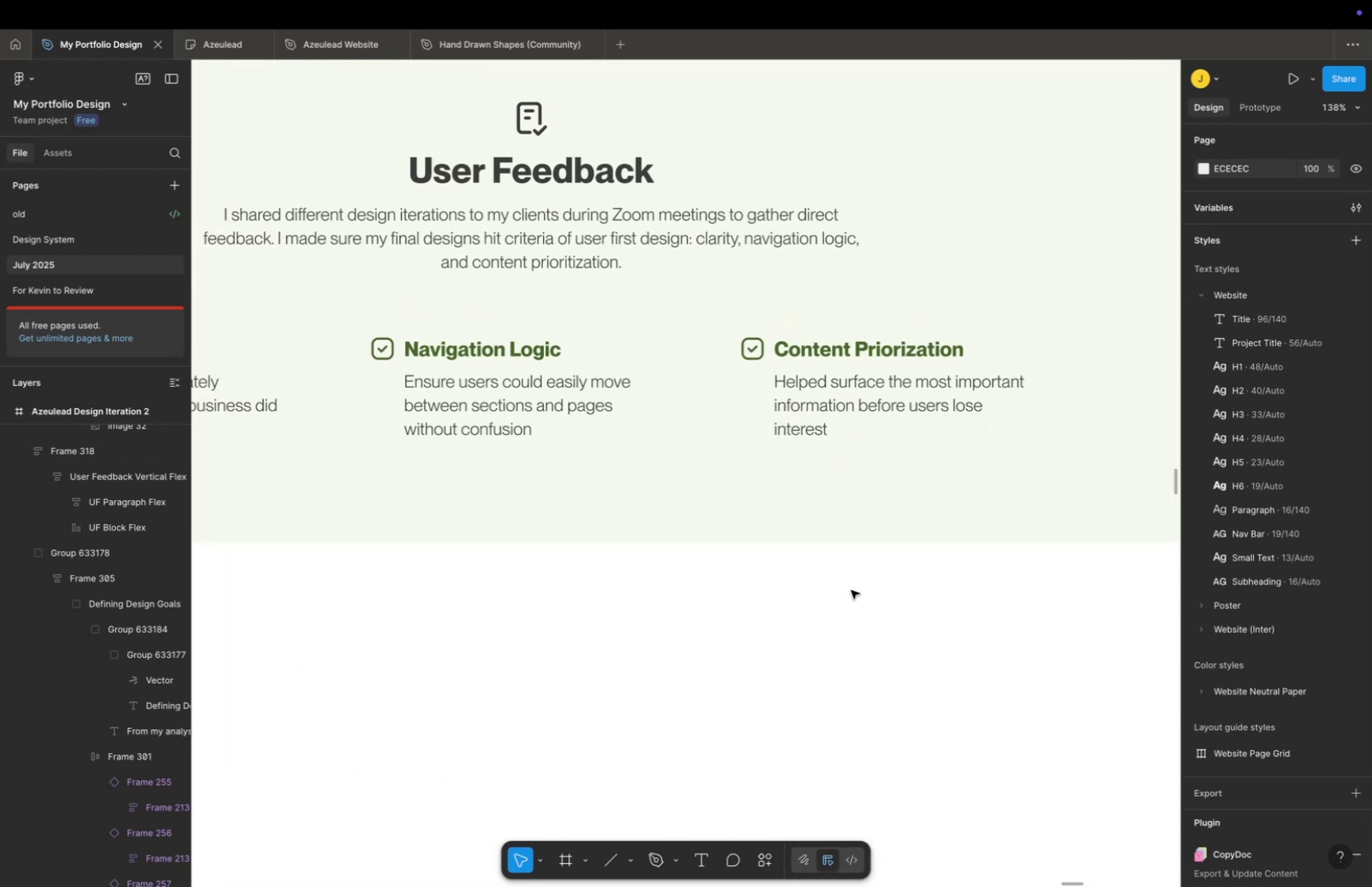 
scroll: coordinate [853, 588], scroll_direction: down, amount: 9.0
 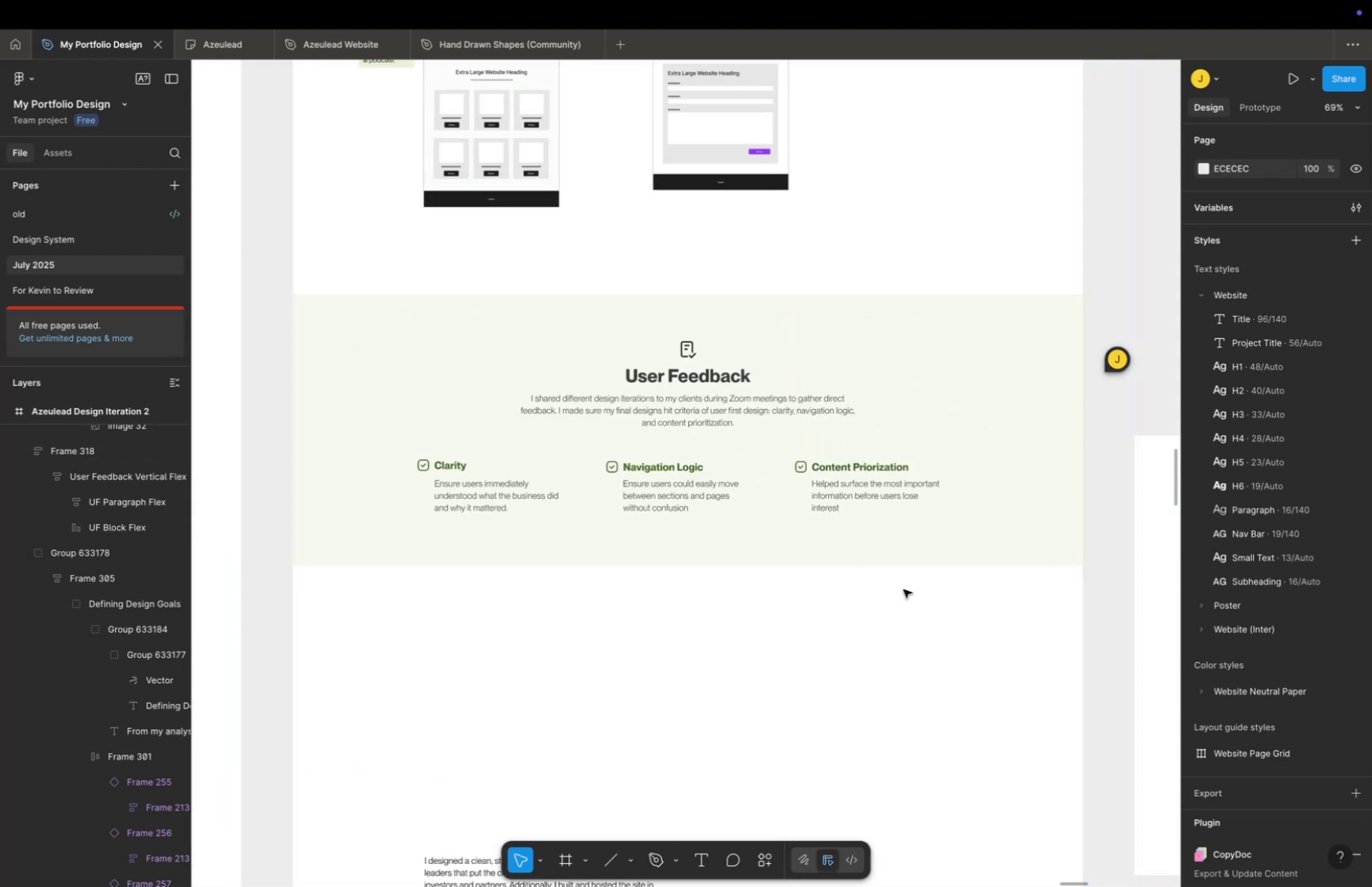 
hold_key(key=Space, duration=0.61)
 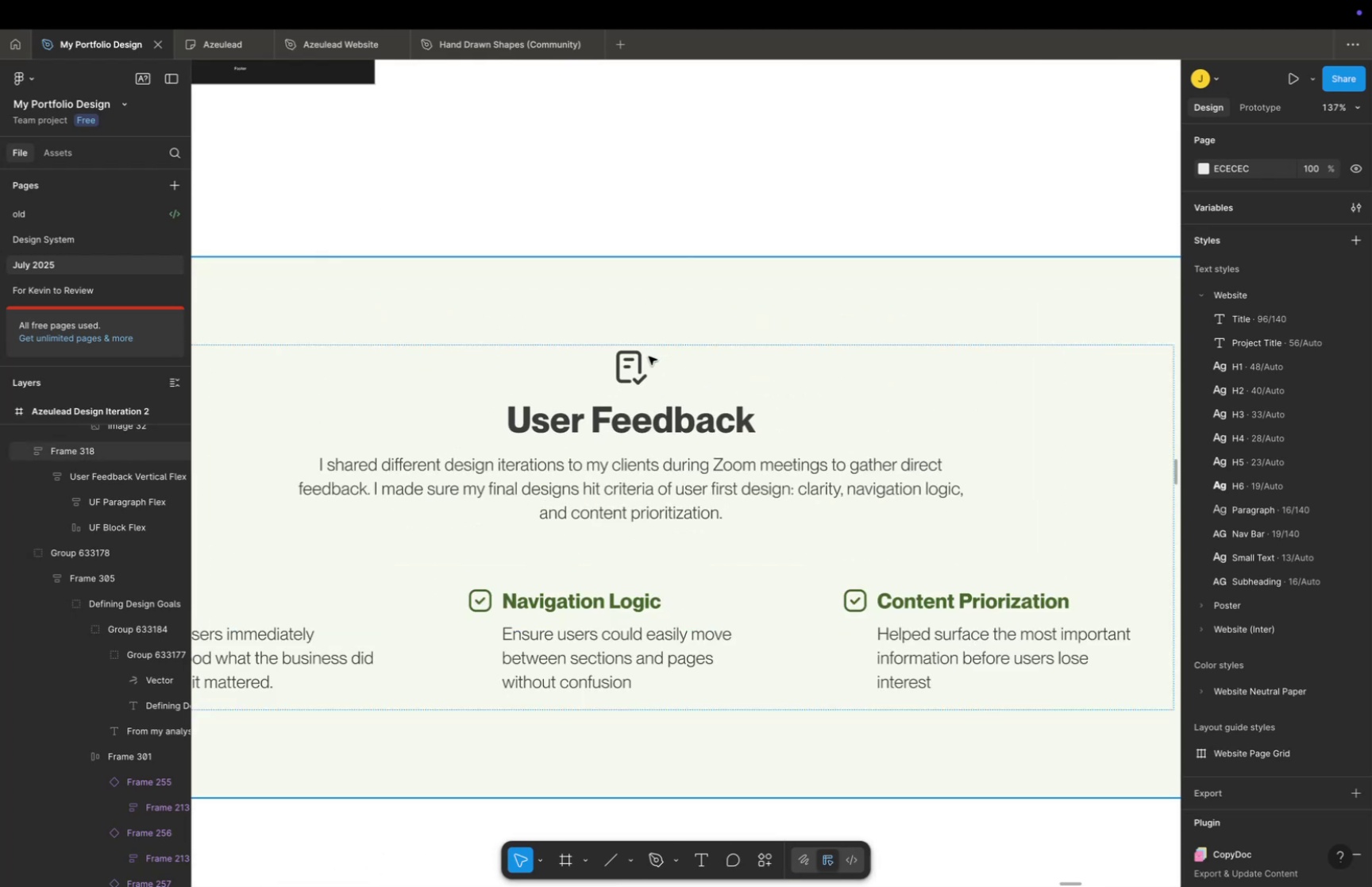 
left_click_drag(start_coordinate=[904, 588], to_coordinate=[862, 589])
 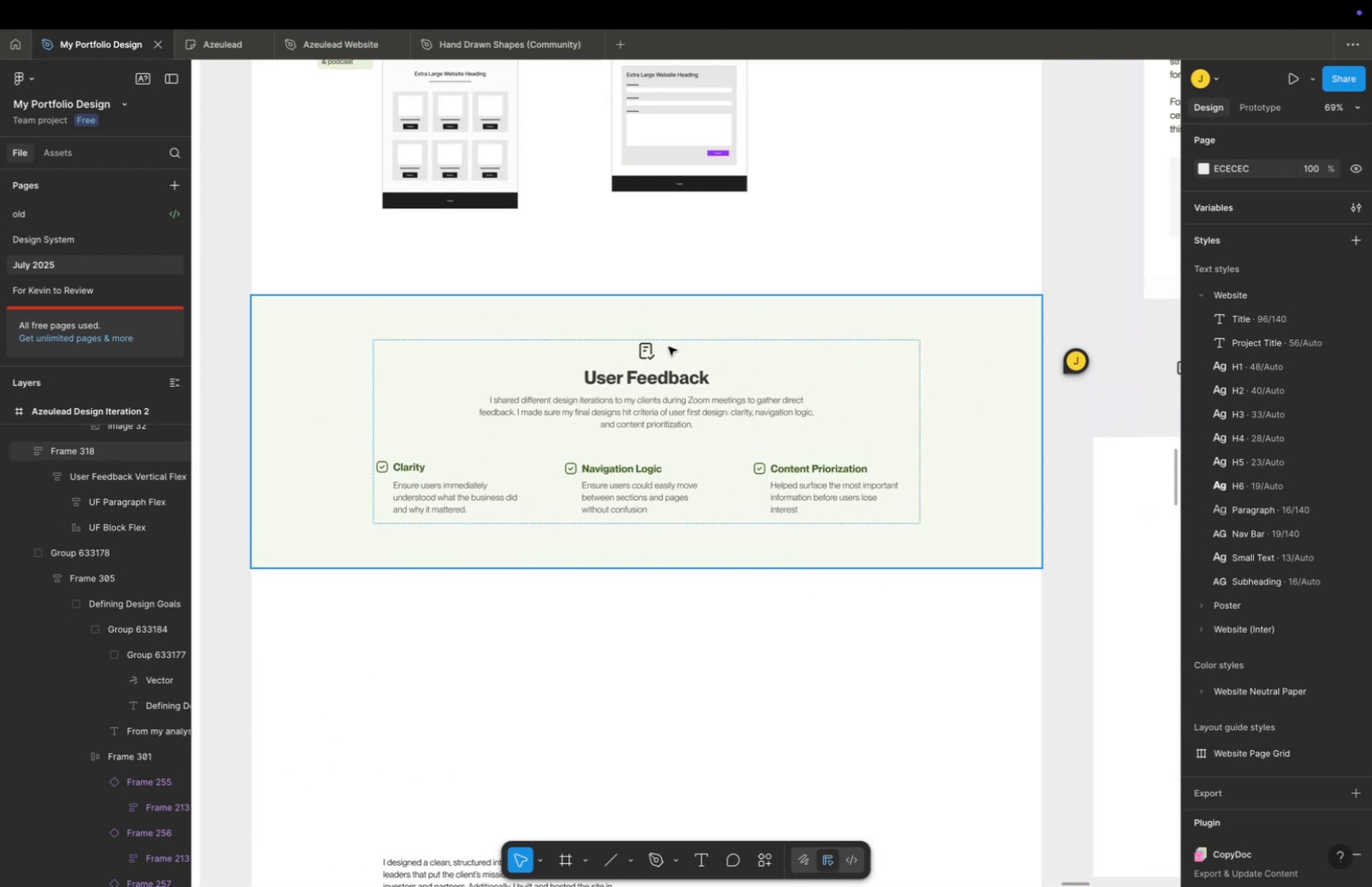 
key(Meta+CommandLeft)
 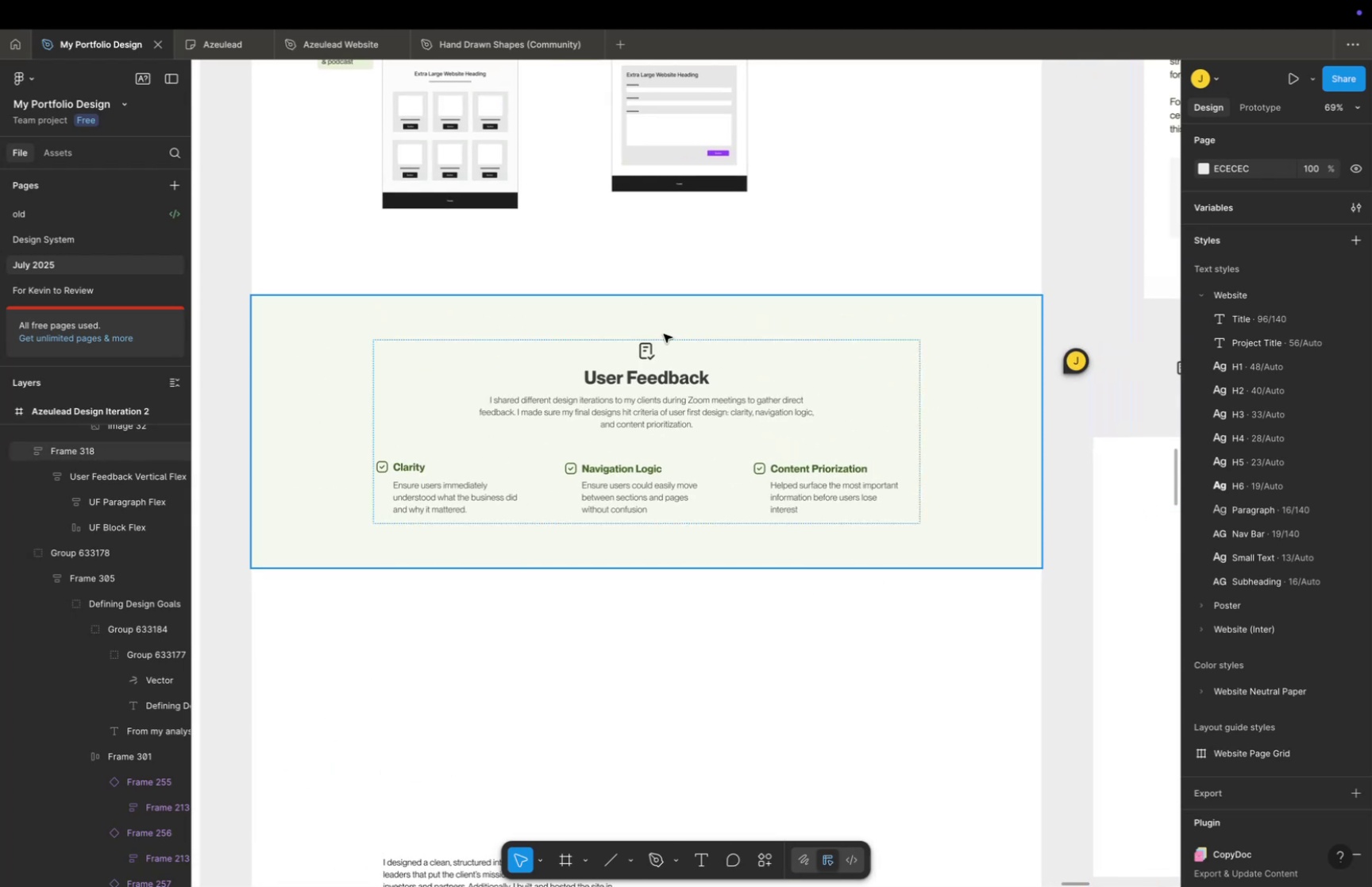 
scroll: coordinate [663, 335], scroll_direction: up, amount: 8.0
 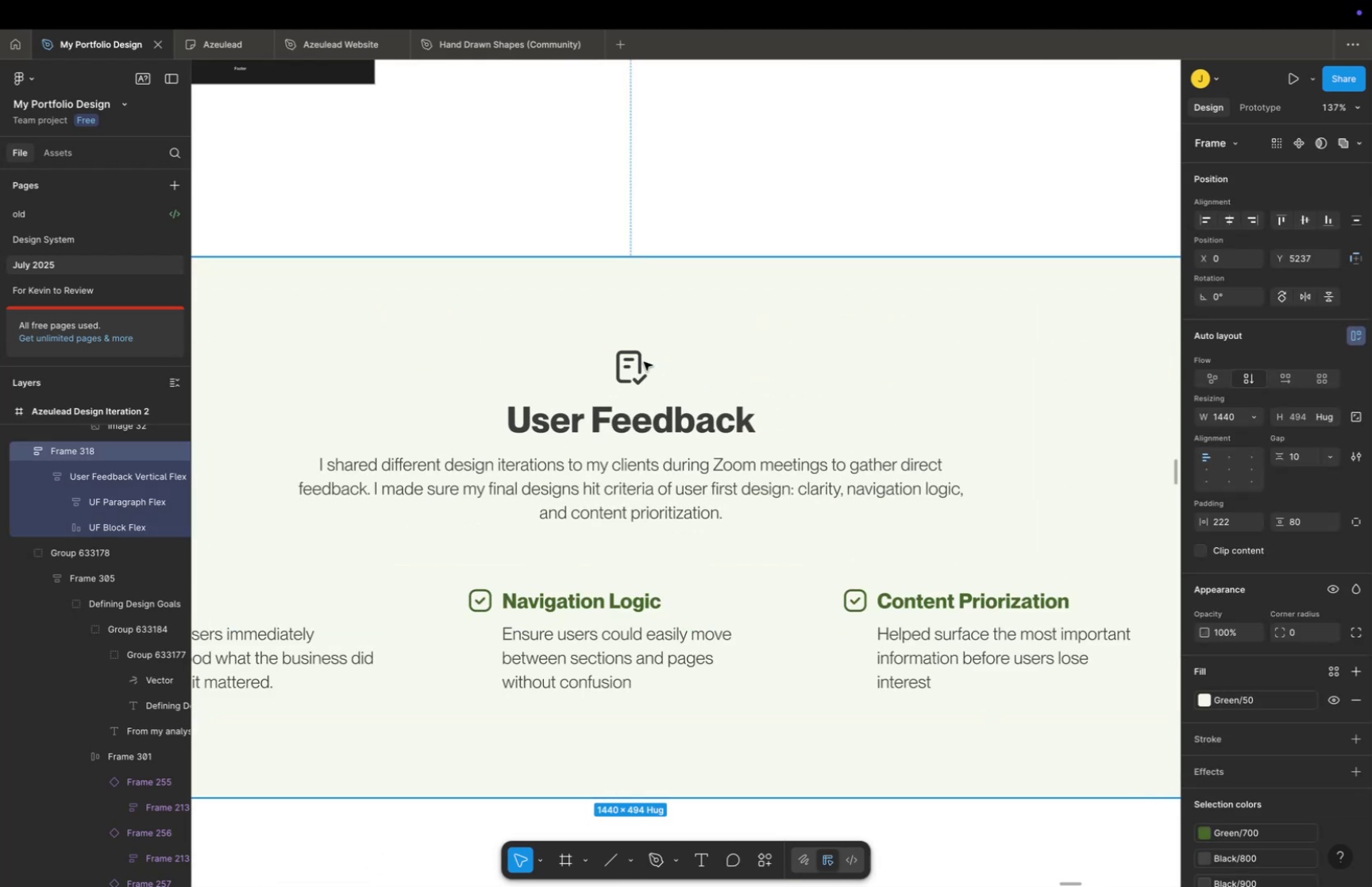 
double_click([644, 361])
 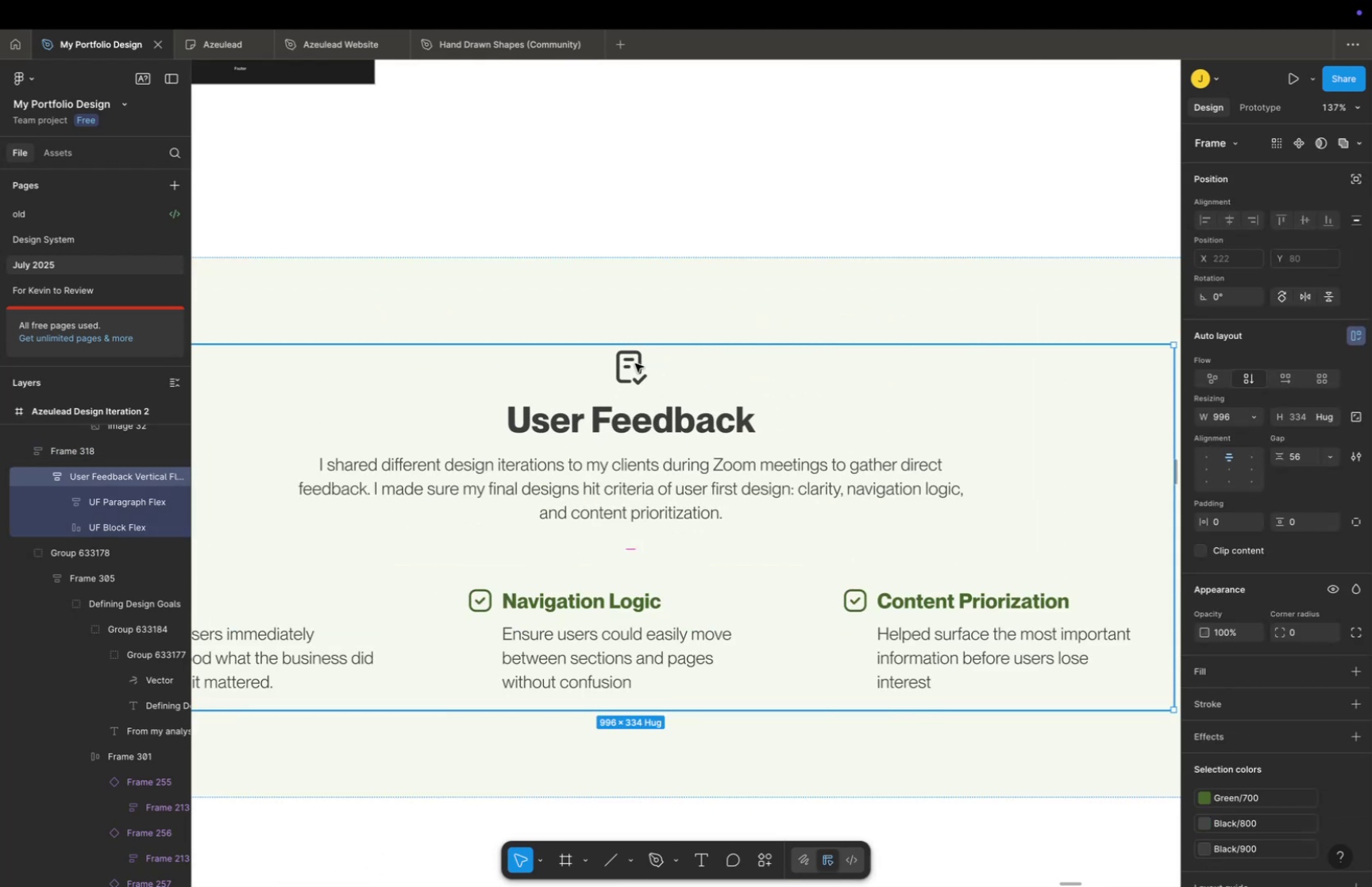 
triple_click([635, 363])
 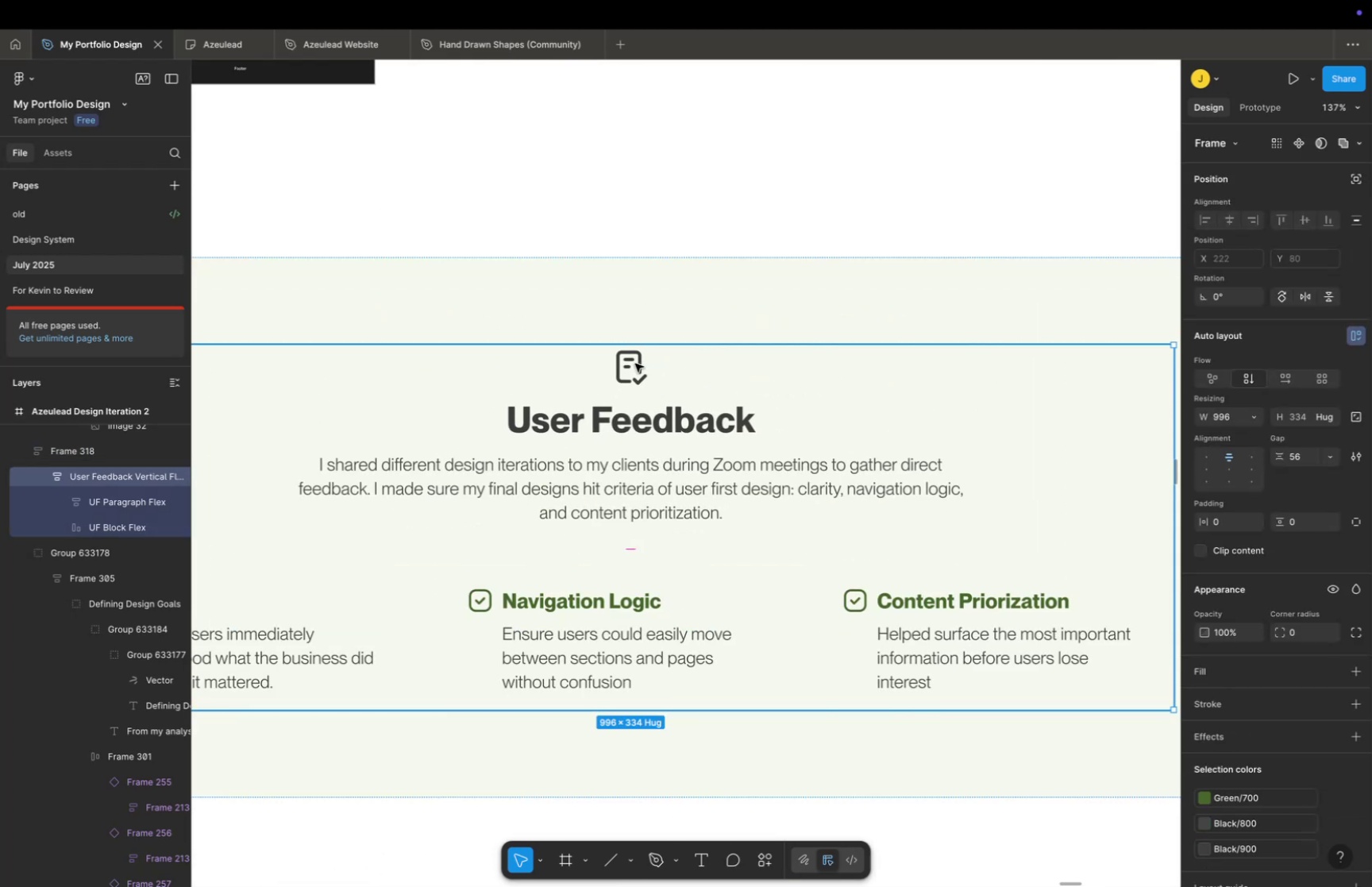 
triple_click([635, 363])
 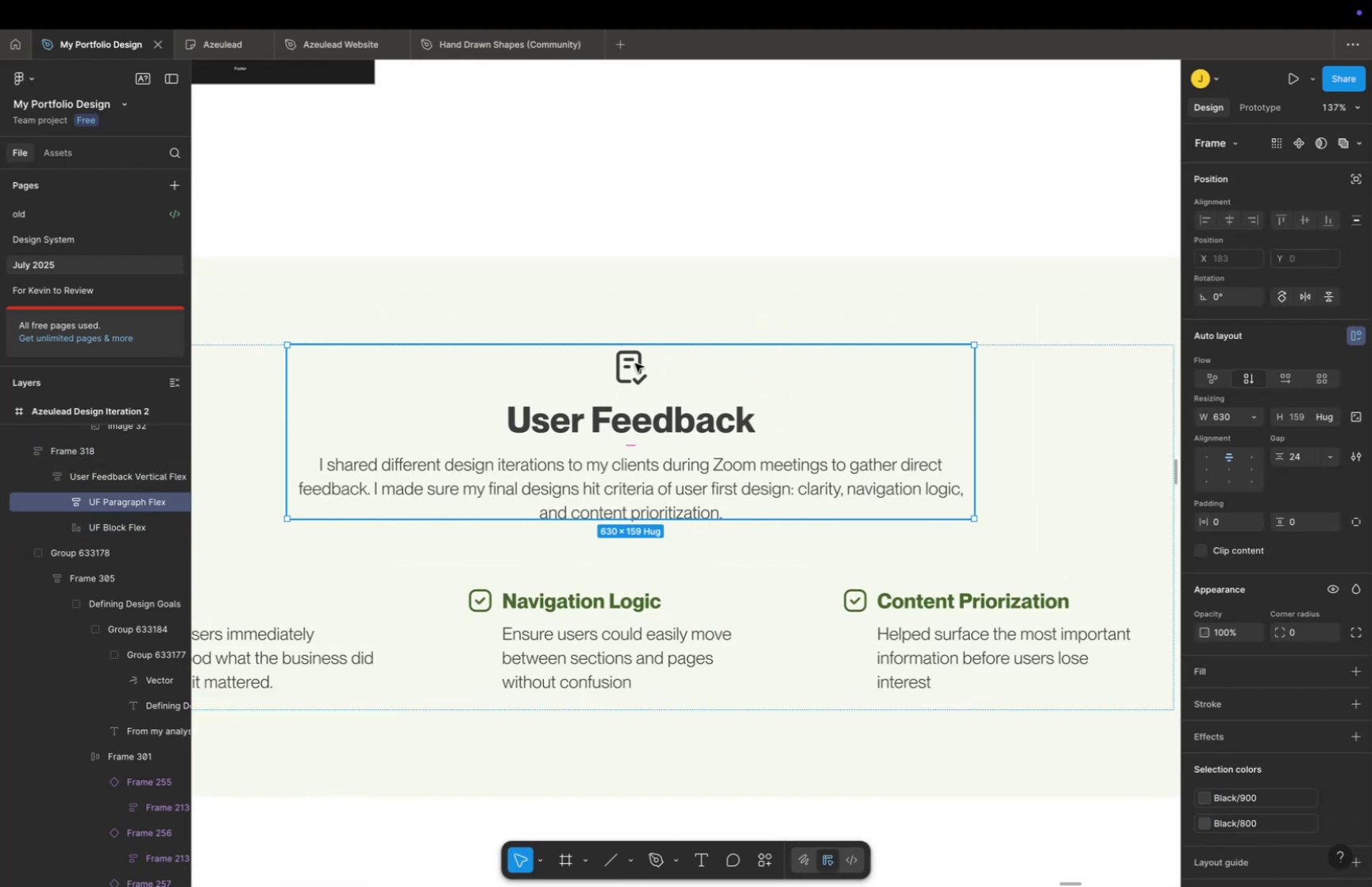 
triple_click([635, 363])
 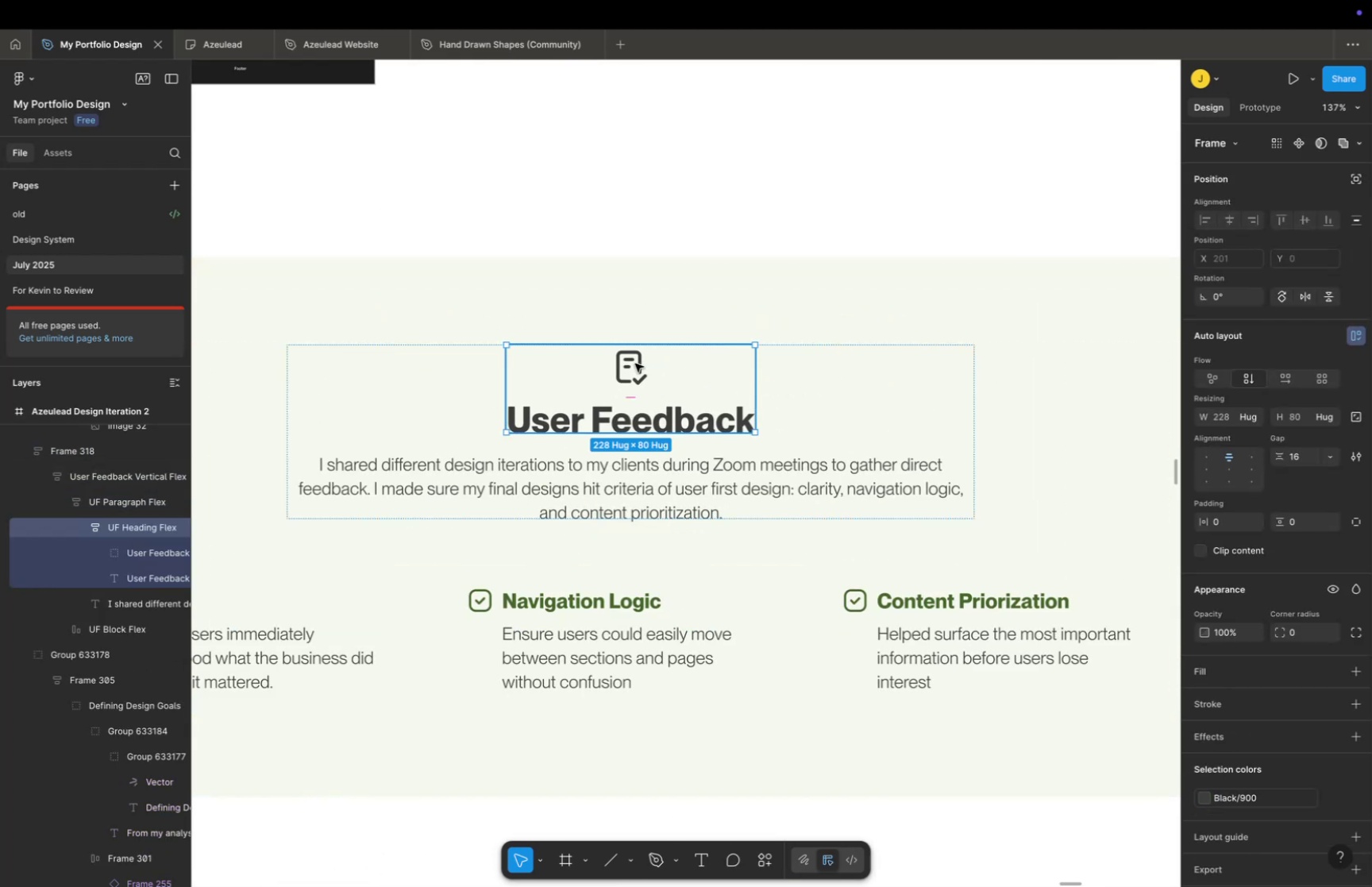 
double_click([635, 363])
 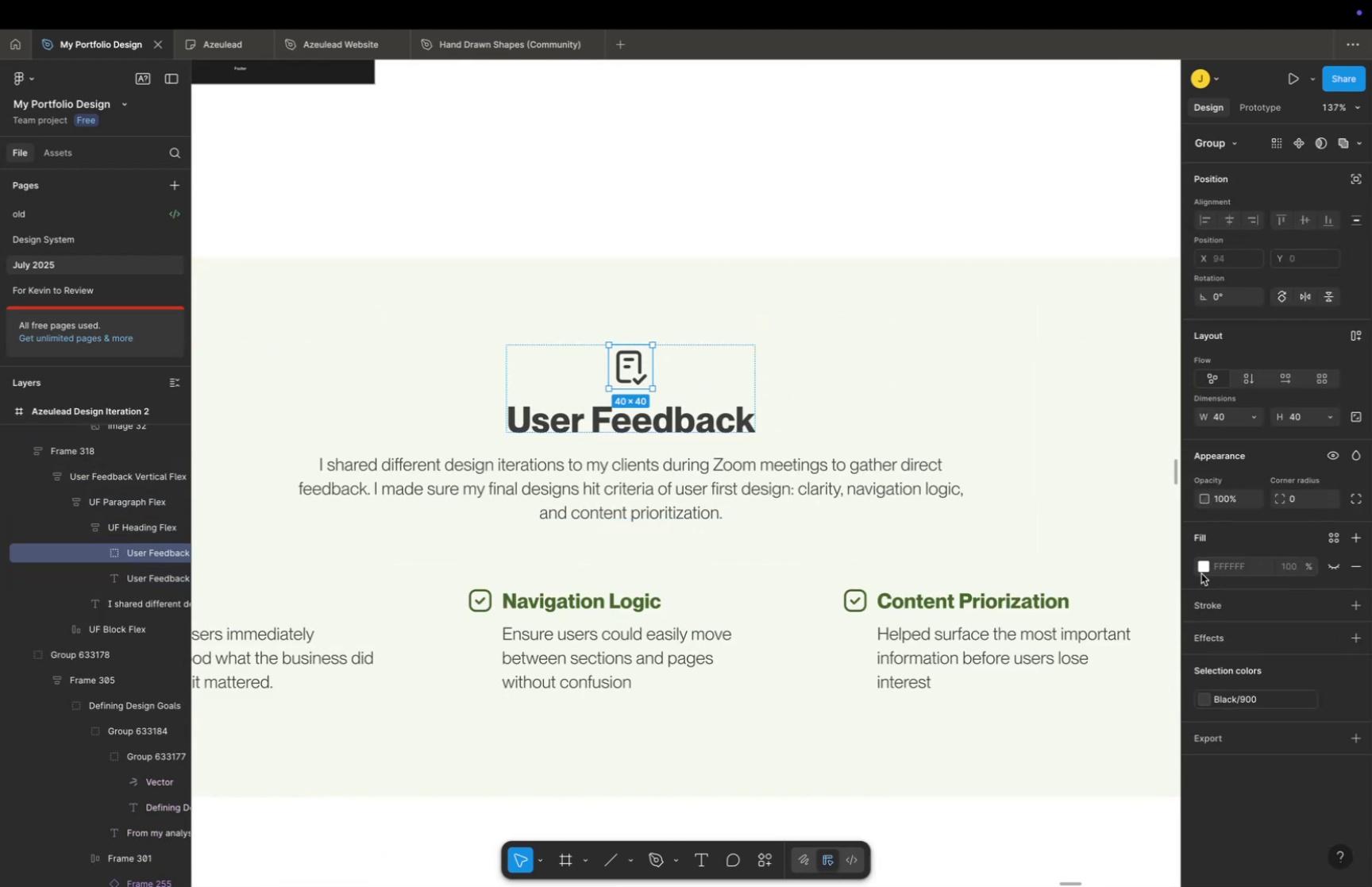 
left_click([1203, 570])
 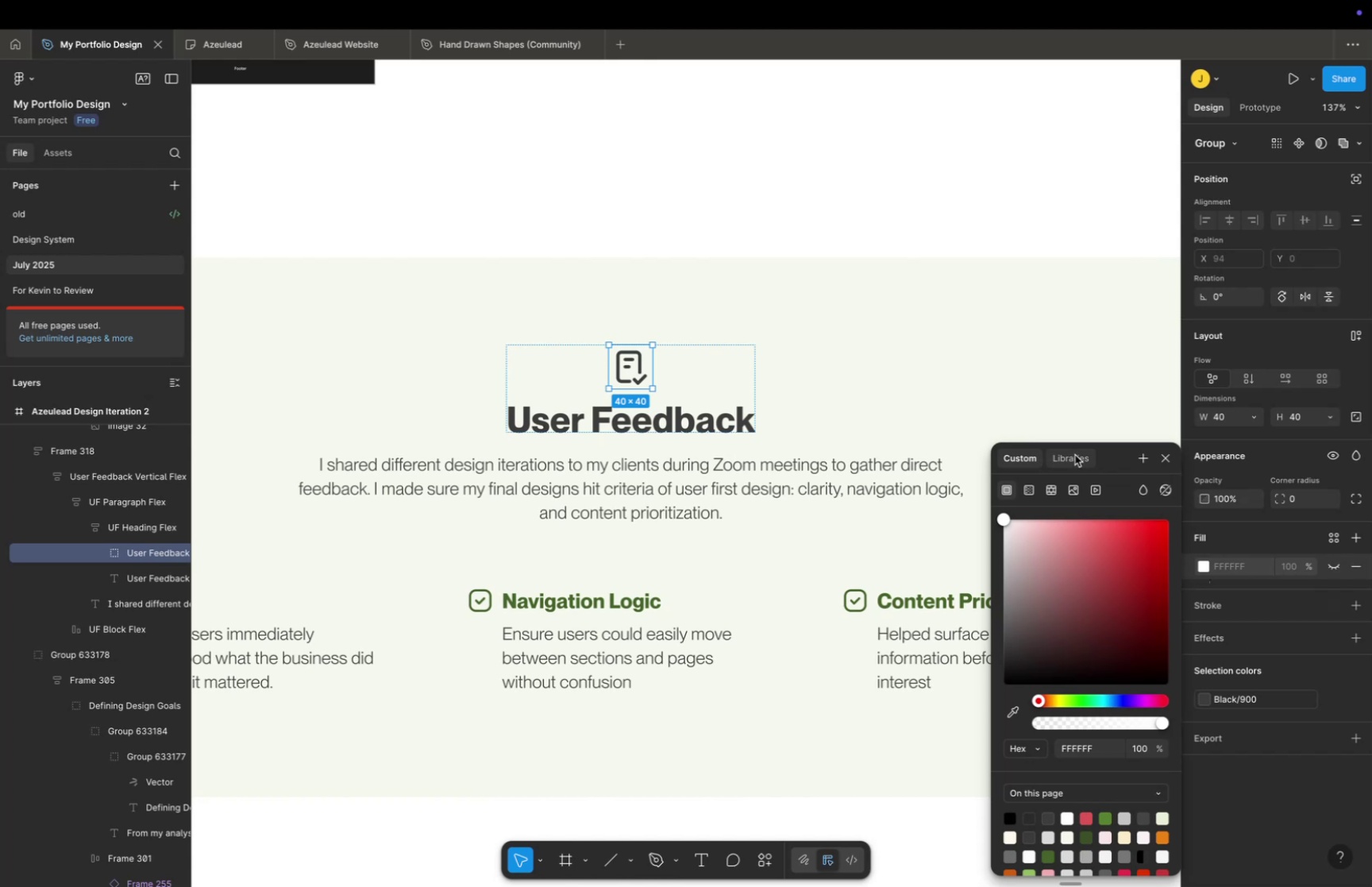 
left_click([1074, 456])
 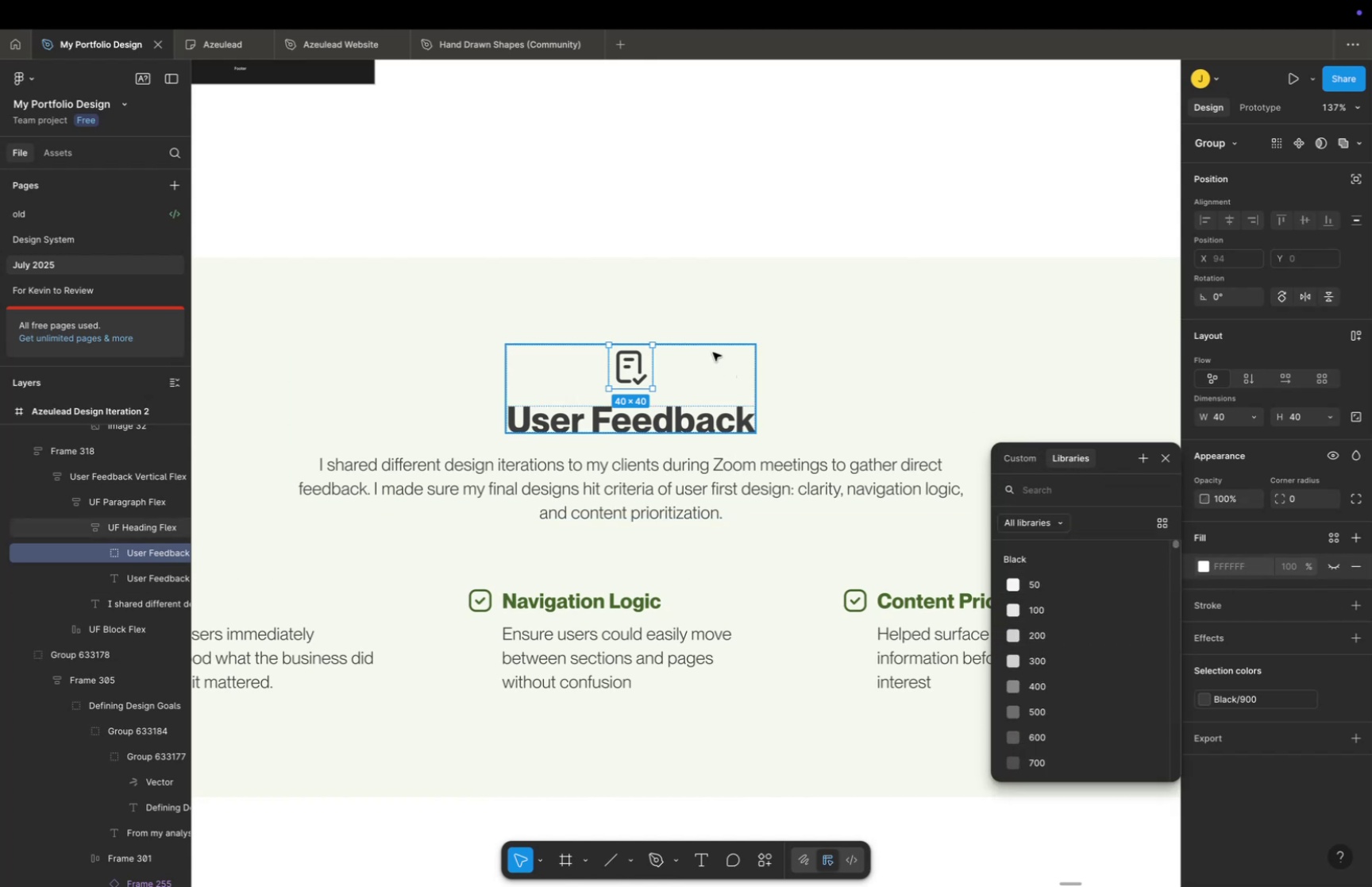 
double_click([630, 361])
 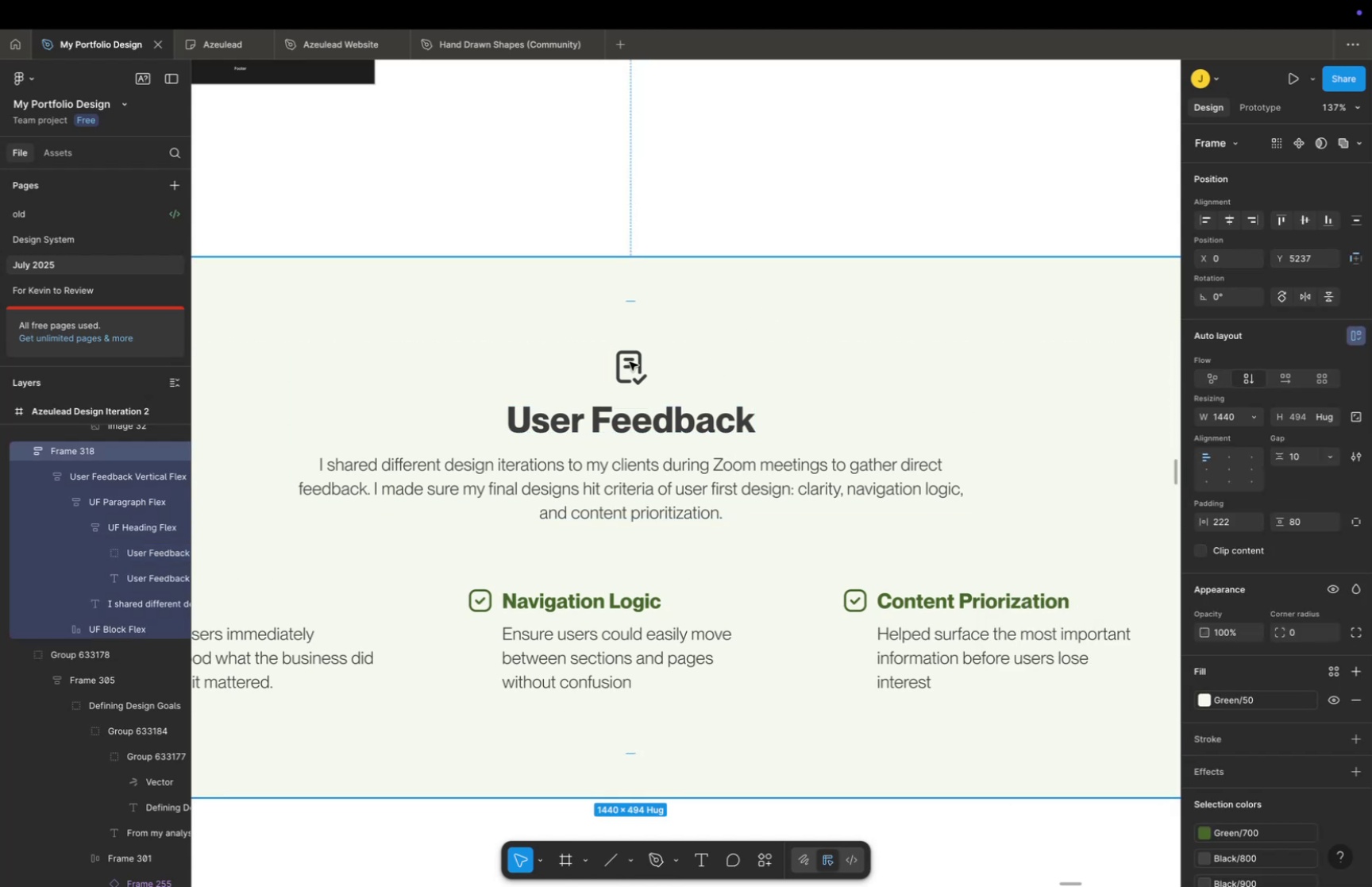 
triple_click([630, 361])
 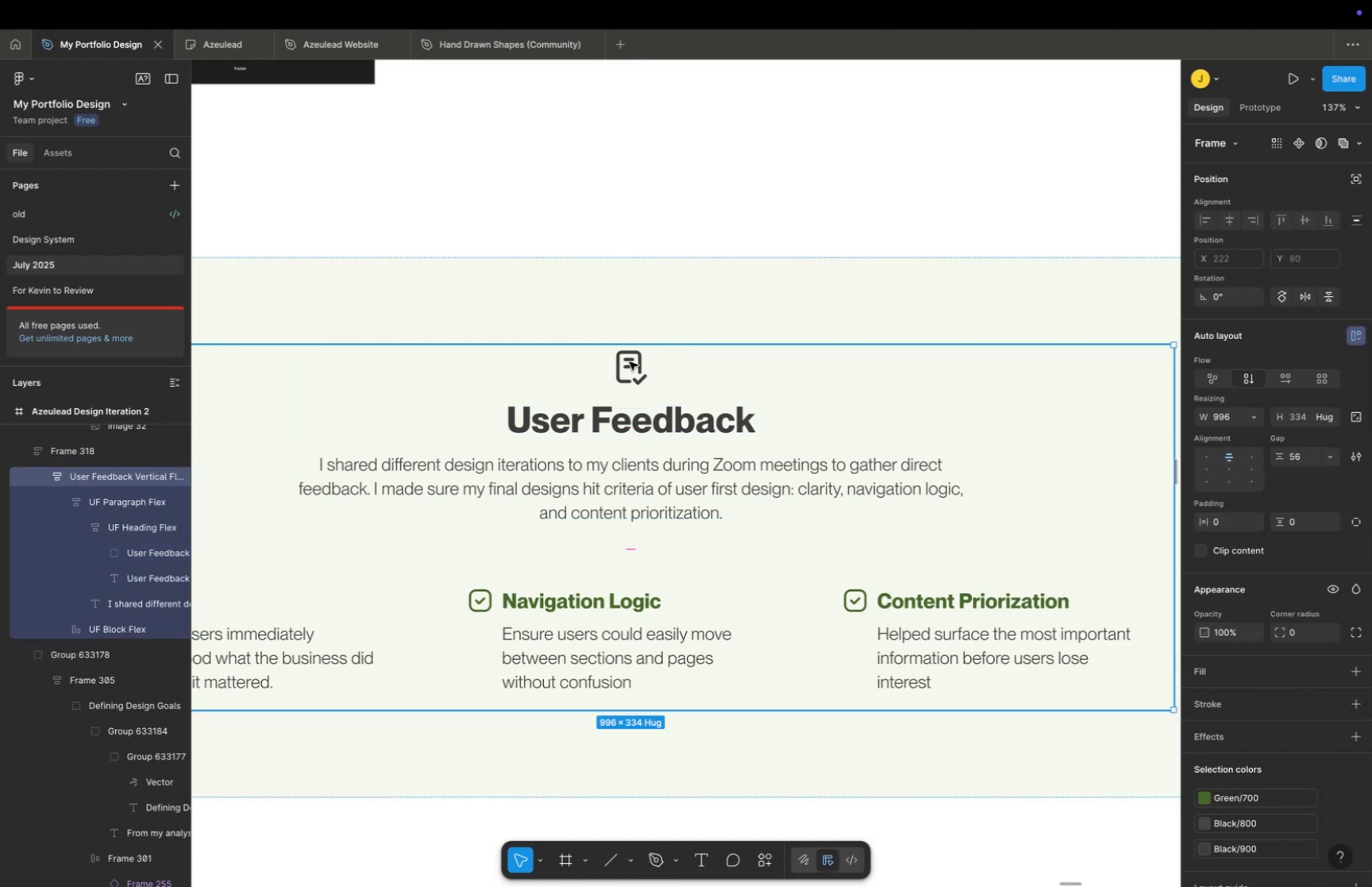 
triple_click([630, 361])
 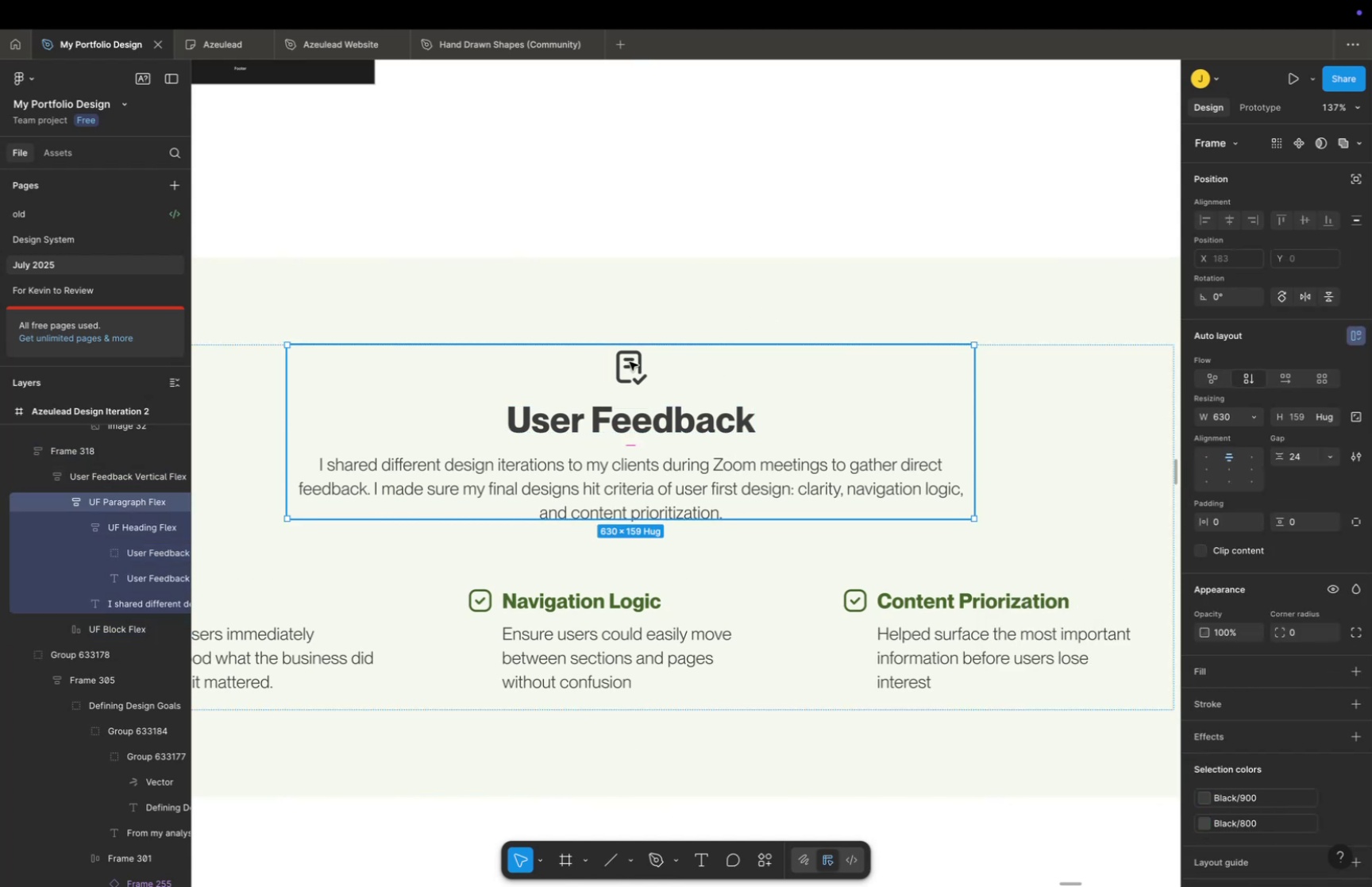 
triple_click([630, 361])
 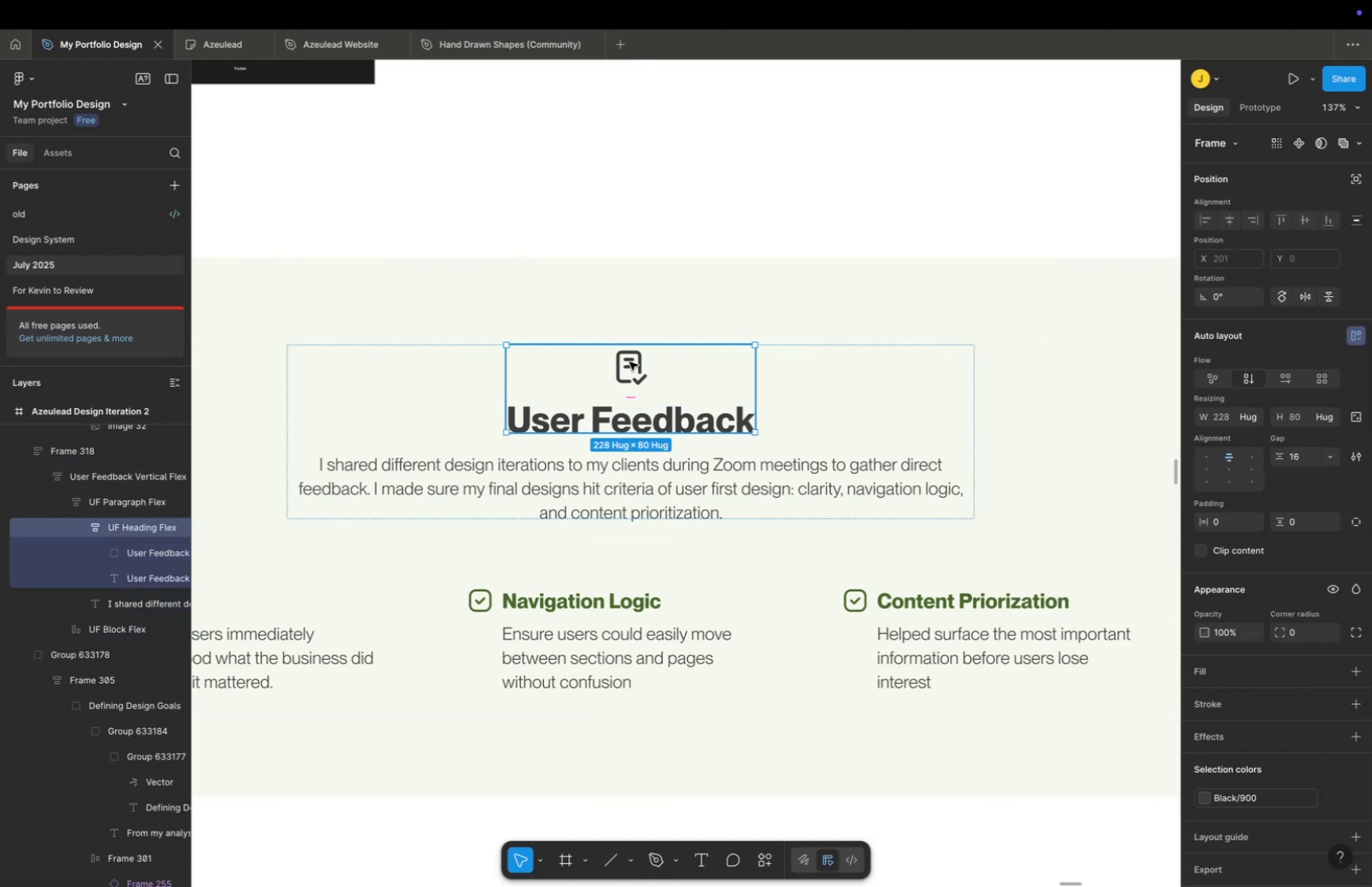 
triple_click([630, 361])
 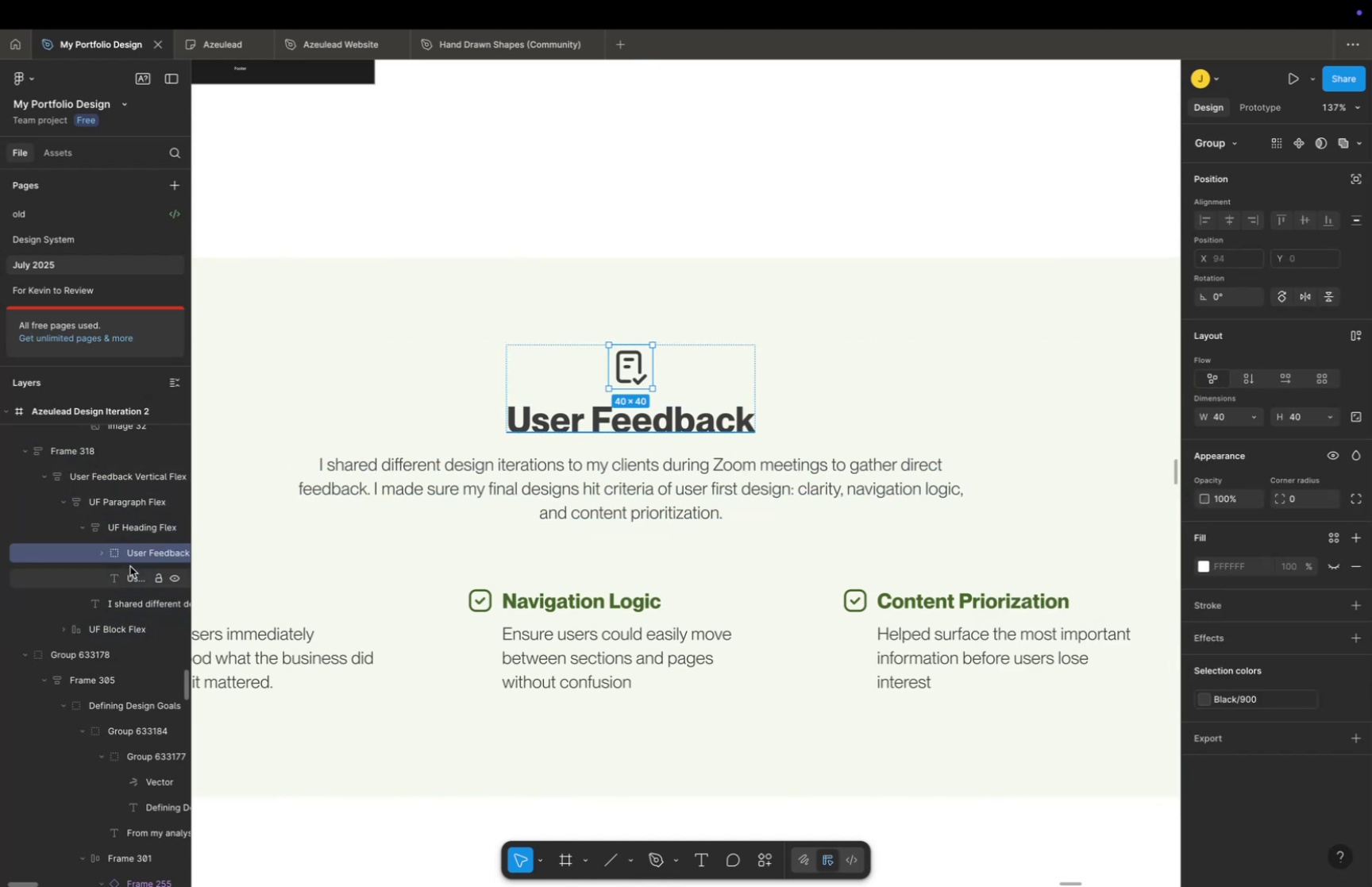 
left_click([102, 555])
 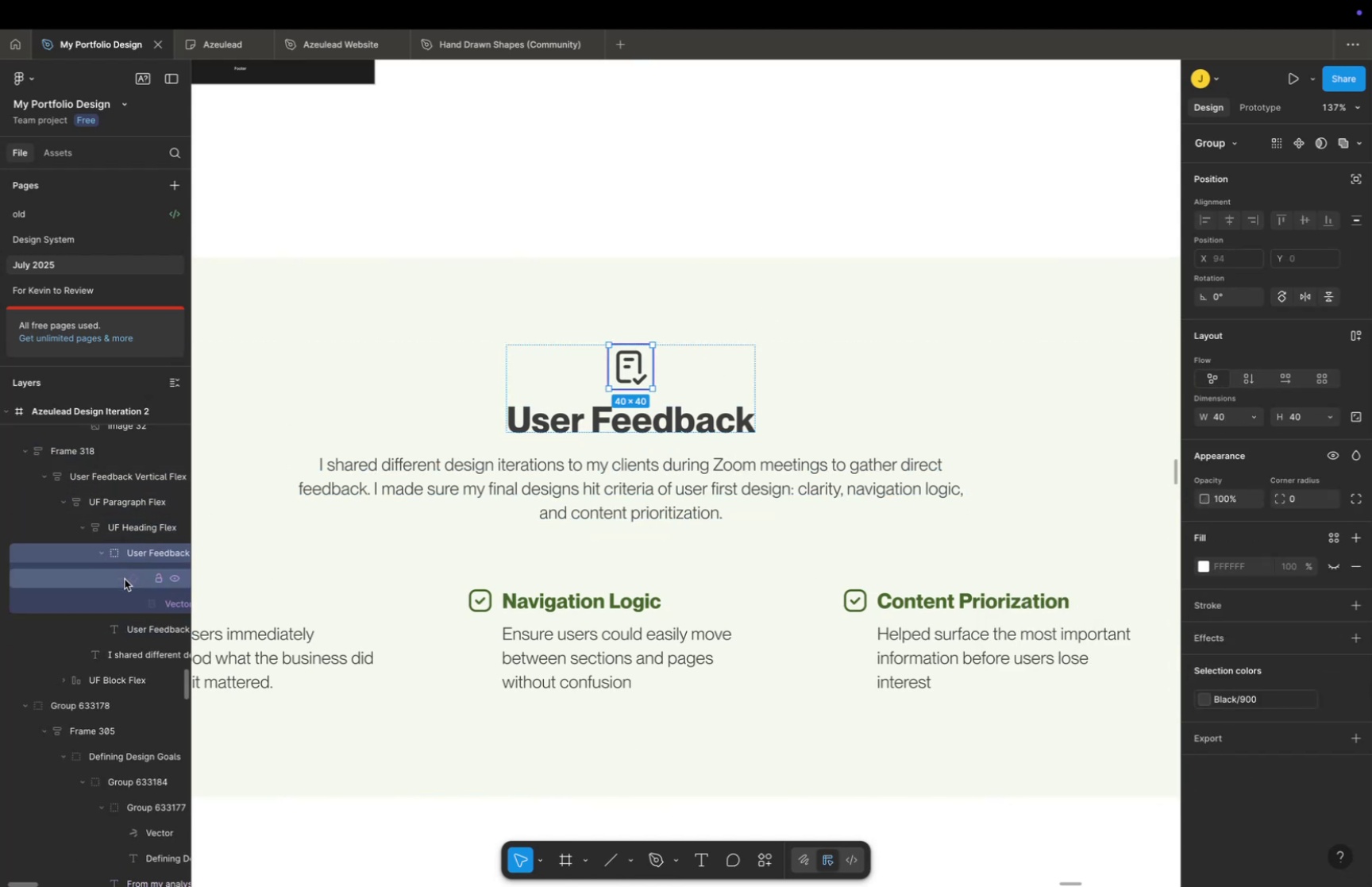 
left_click([125, 578])
 